 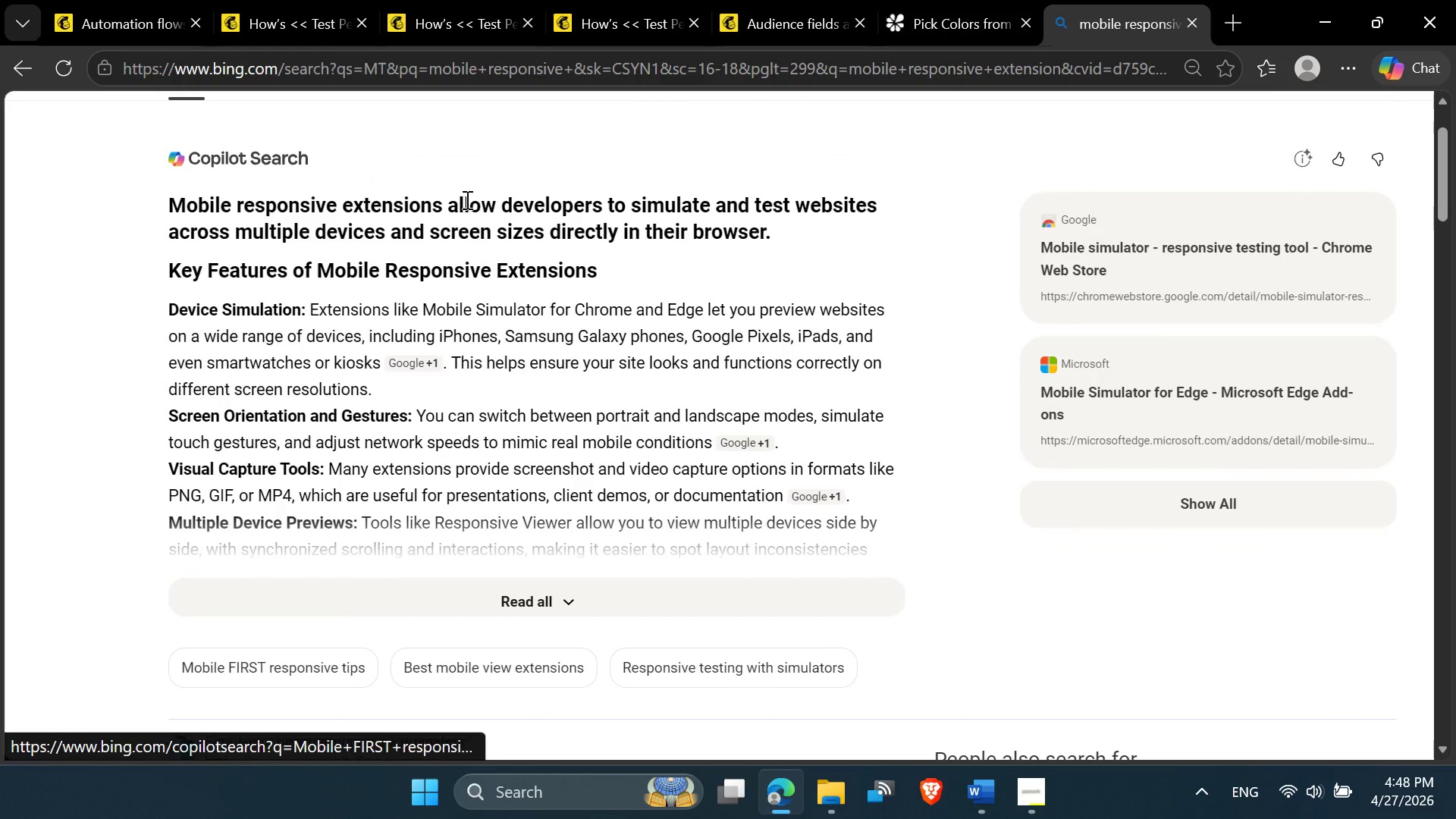 
scroll: coordinate [475, 186], scroll_direction: up, amount: 7.0
 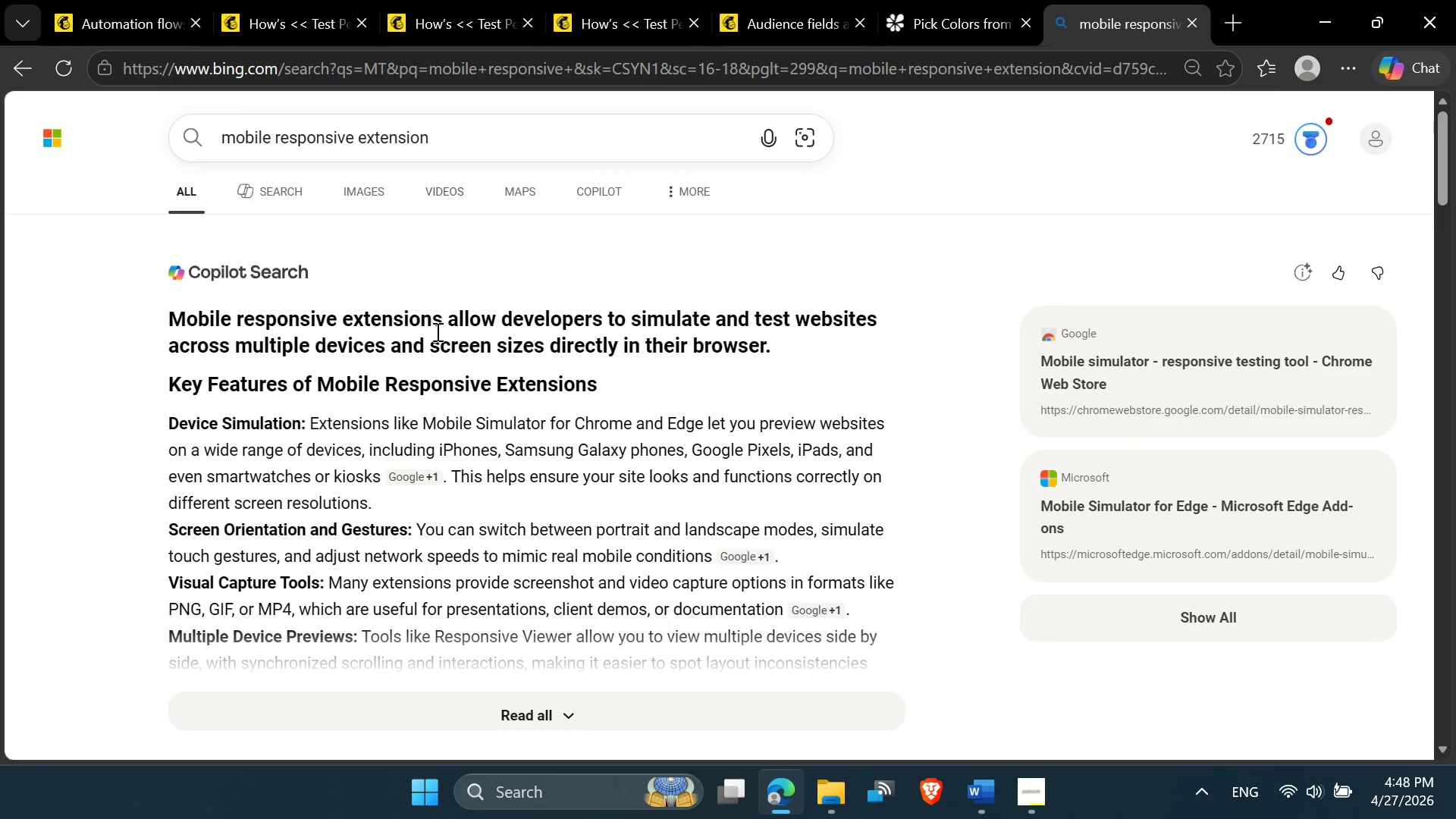 
scroll: coordinate [748, 403], scroll_direction: down, amount: 10.0
 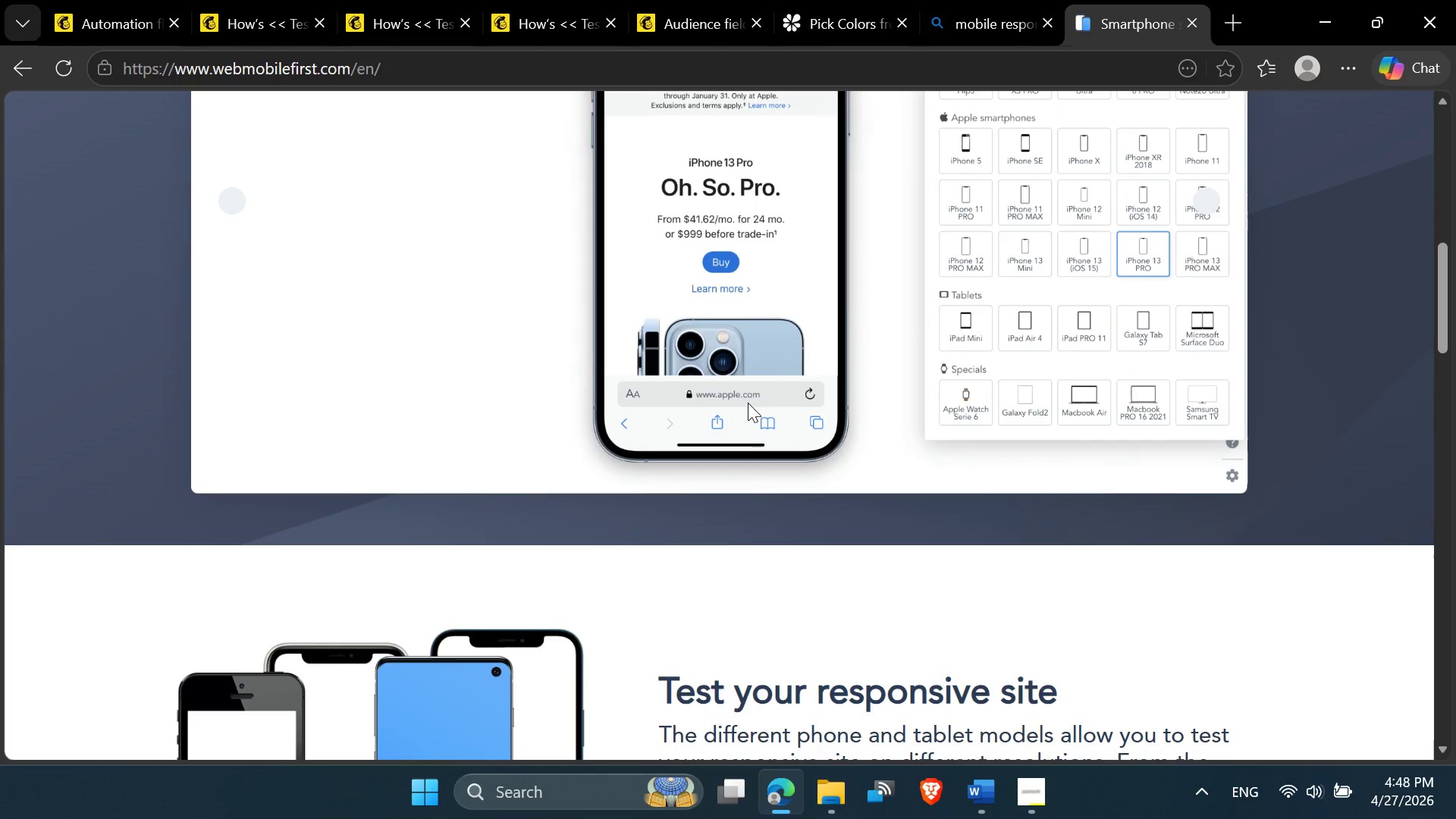 
scroll: coordinate [748, 403], scroll_direction: up, amount: 3.0
 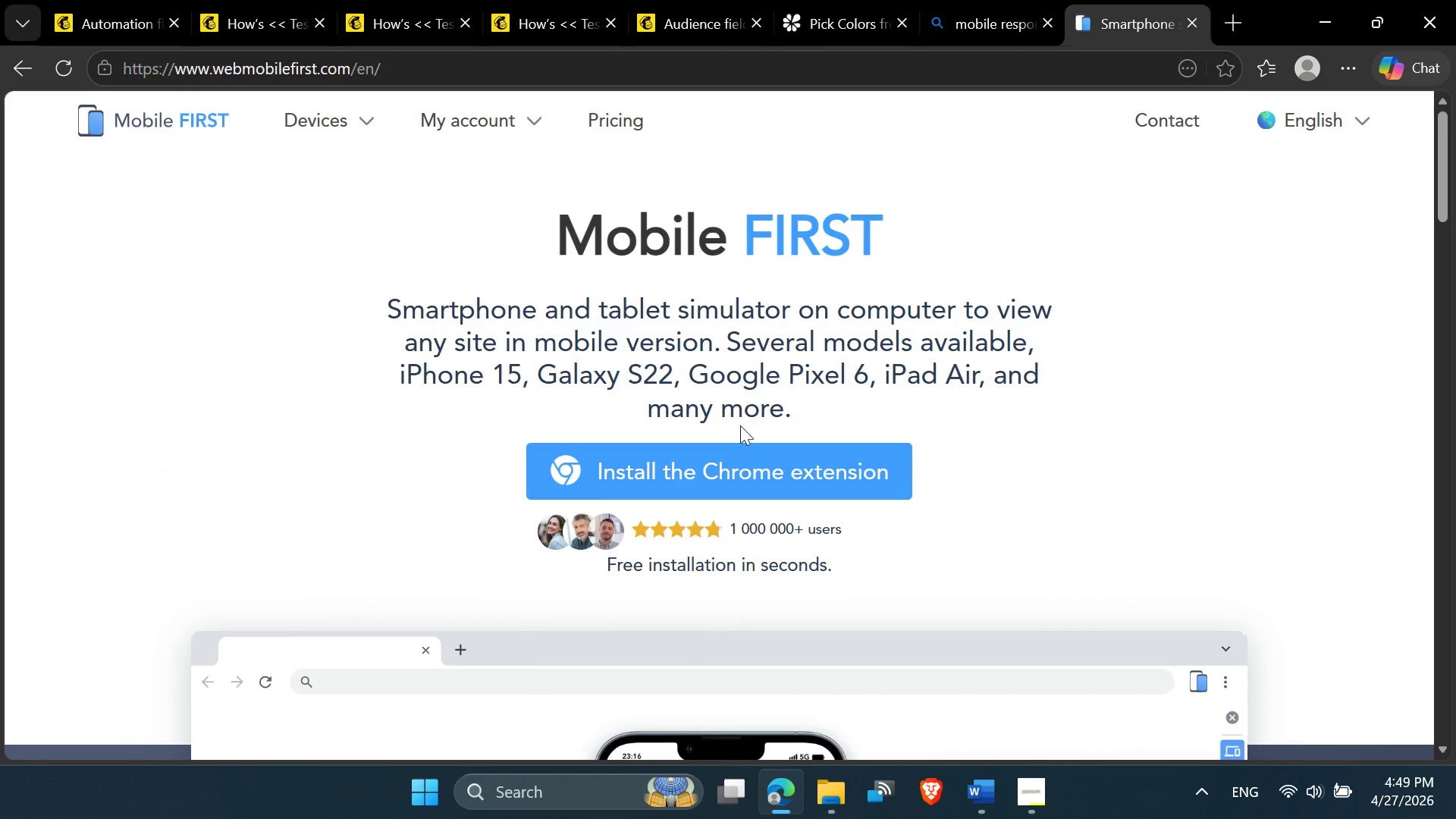 
left_click([730, 475])
 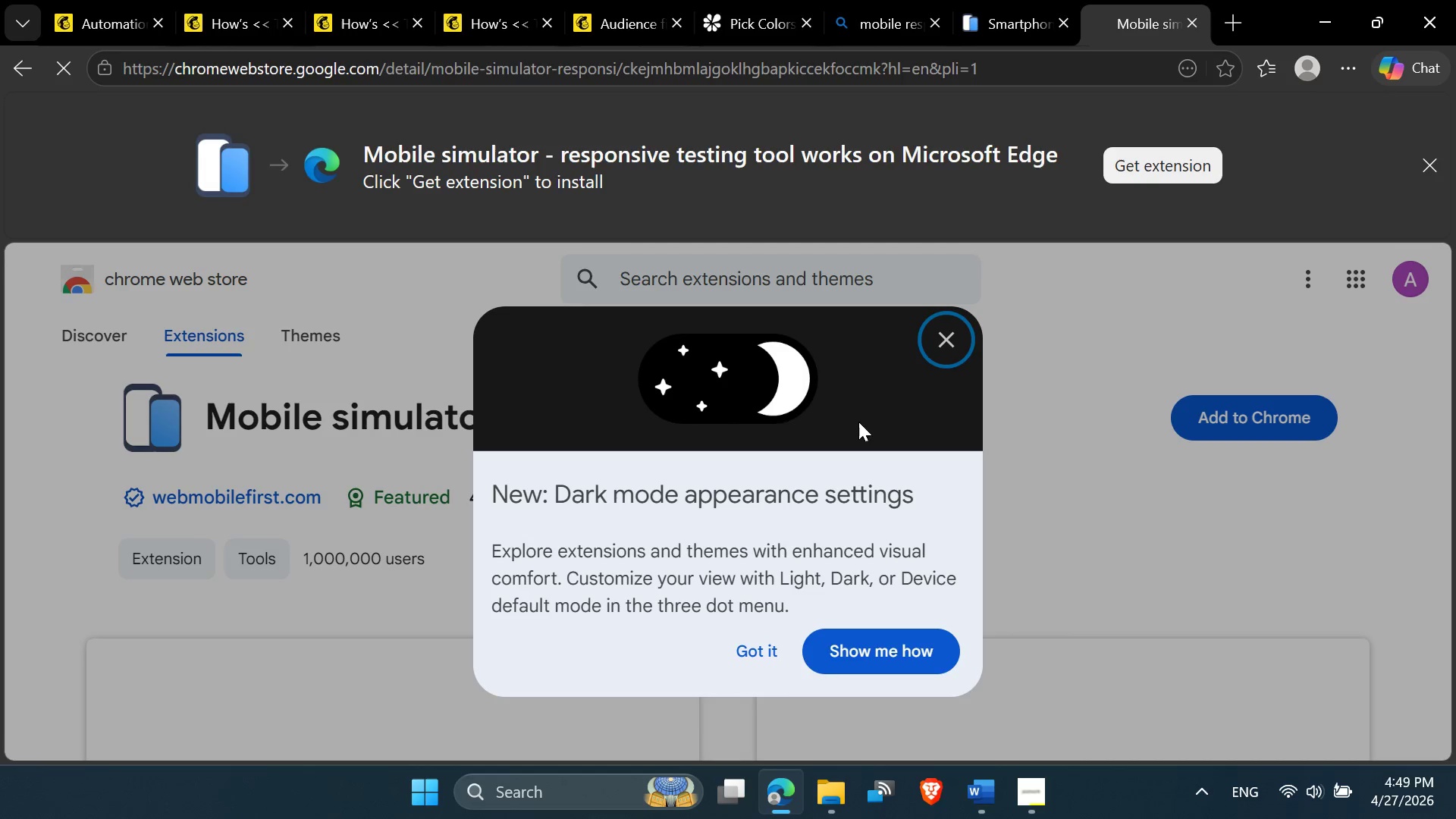 
wait(9.41)
 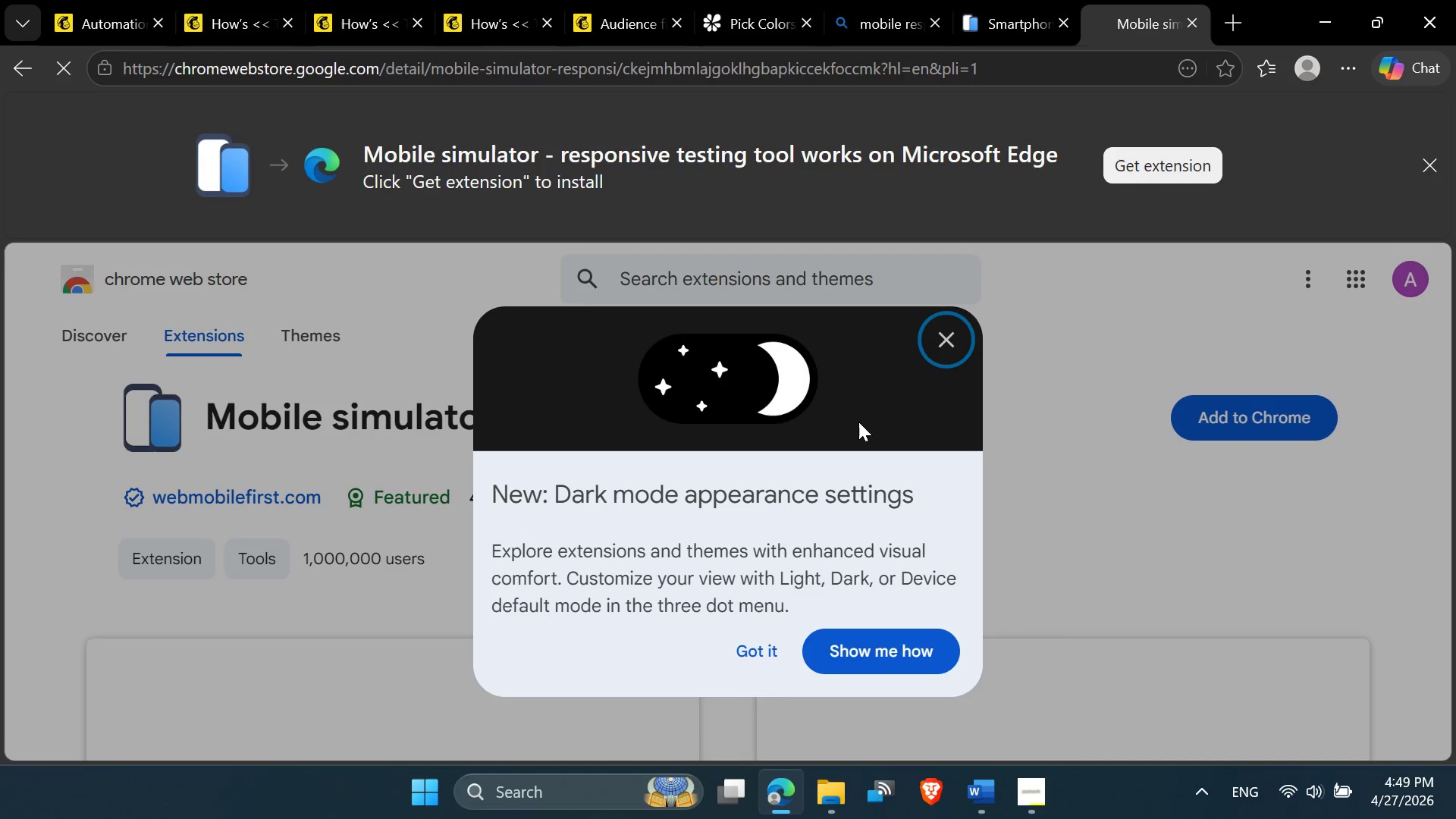 
left_click([762, 646])
 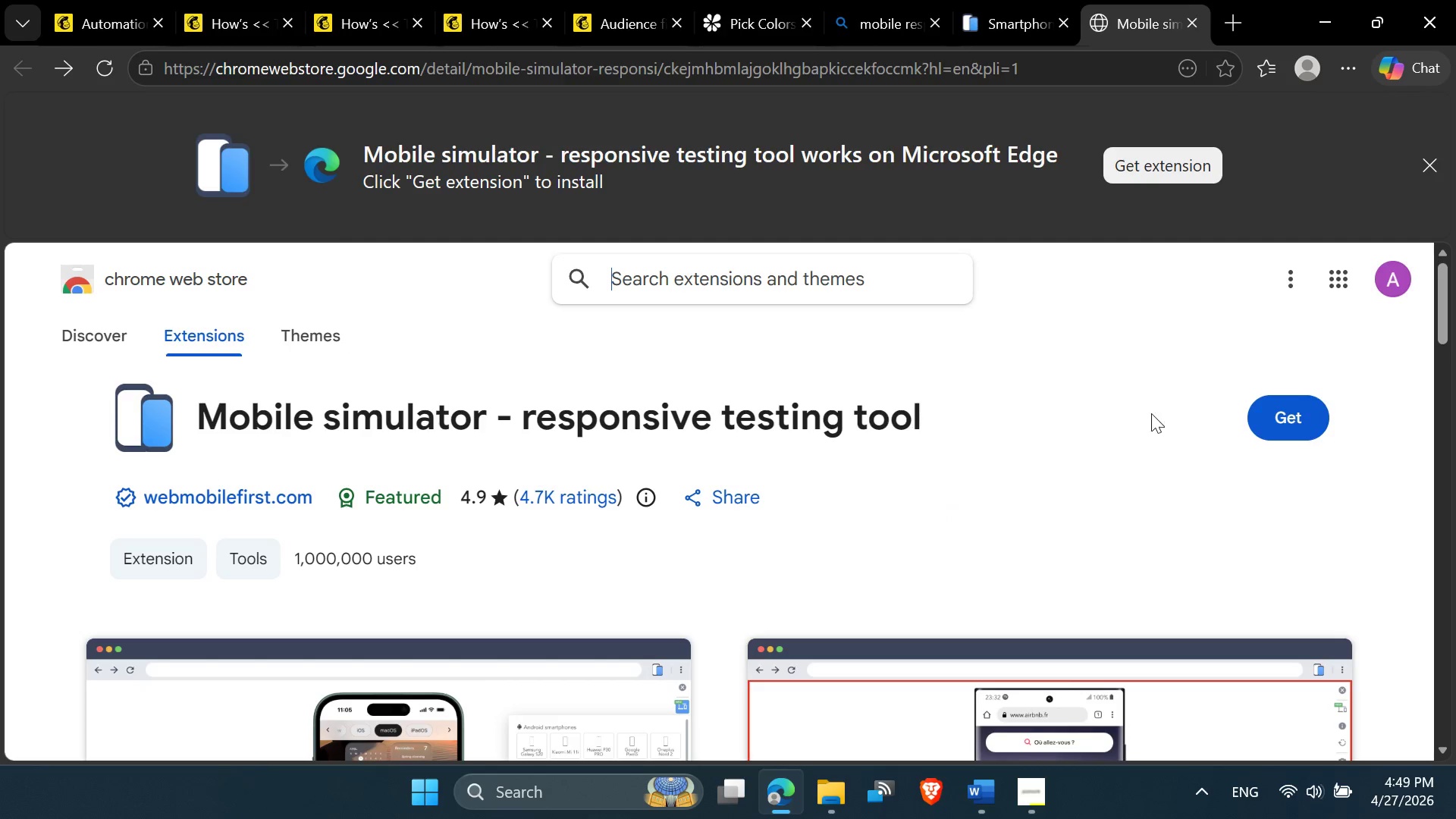 
left_click([1262, 401])
 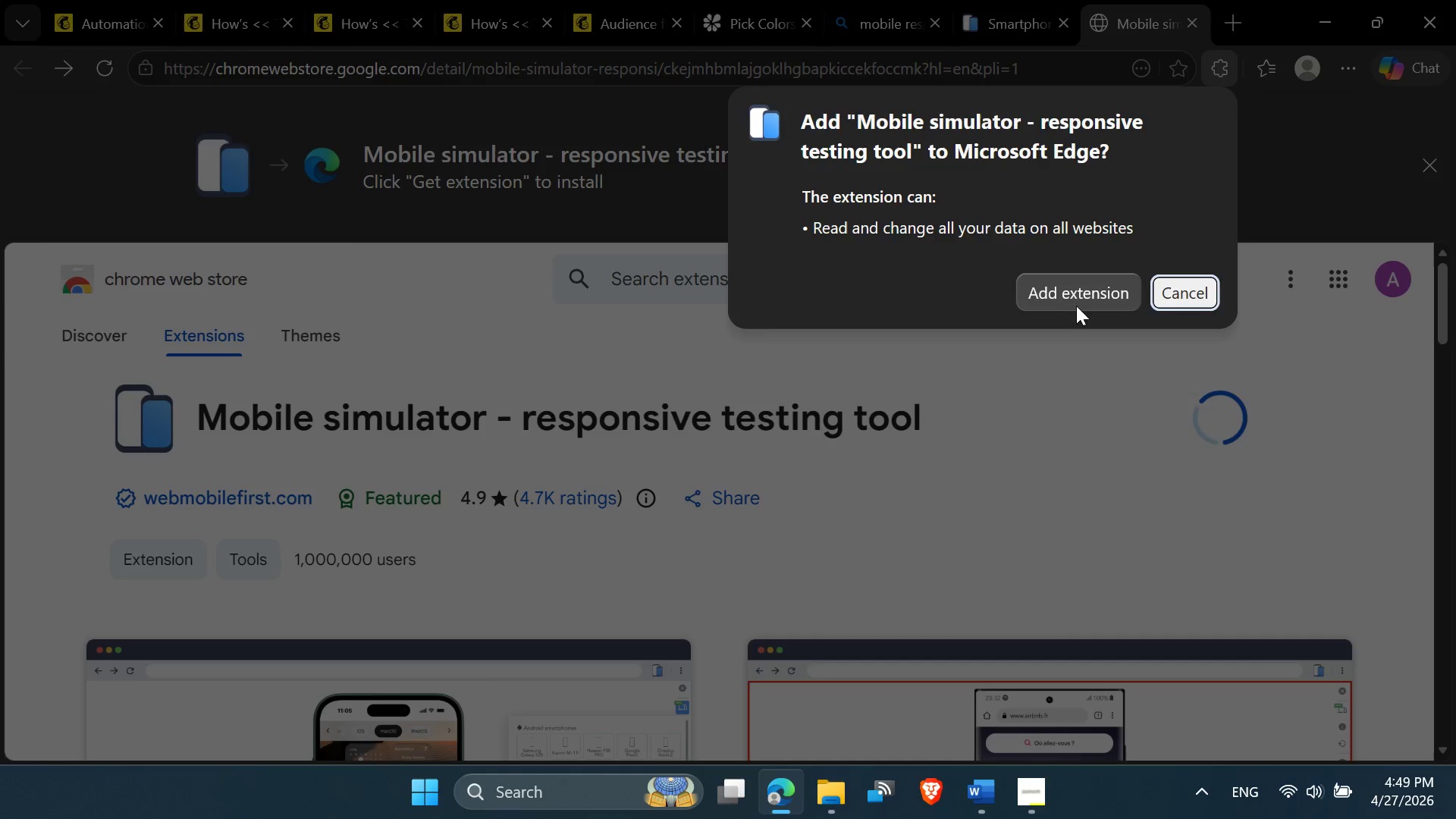 
left_click([1077, 300])
 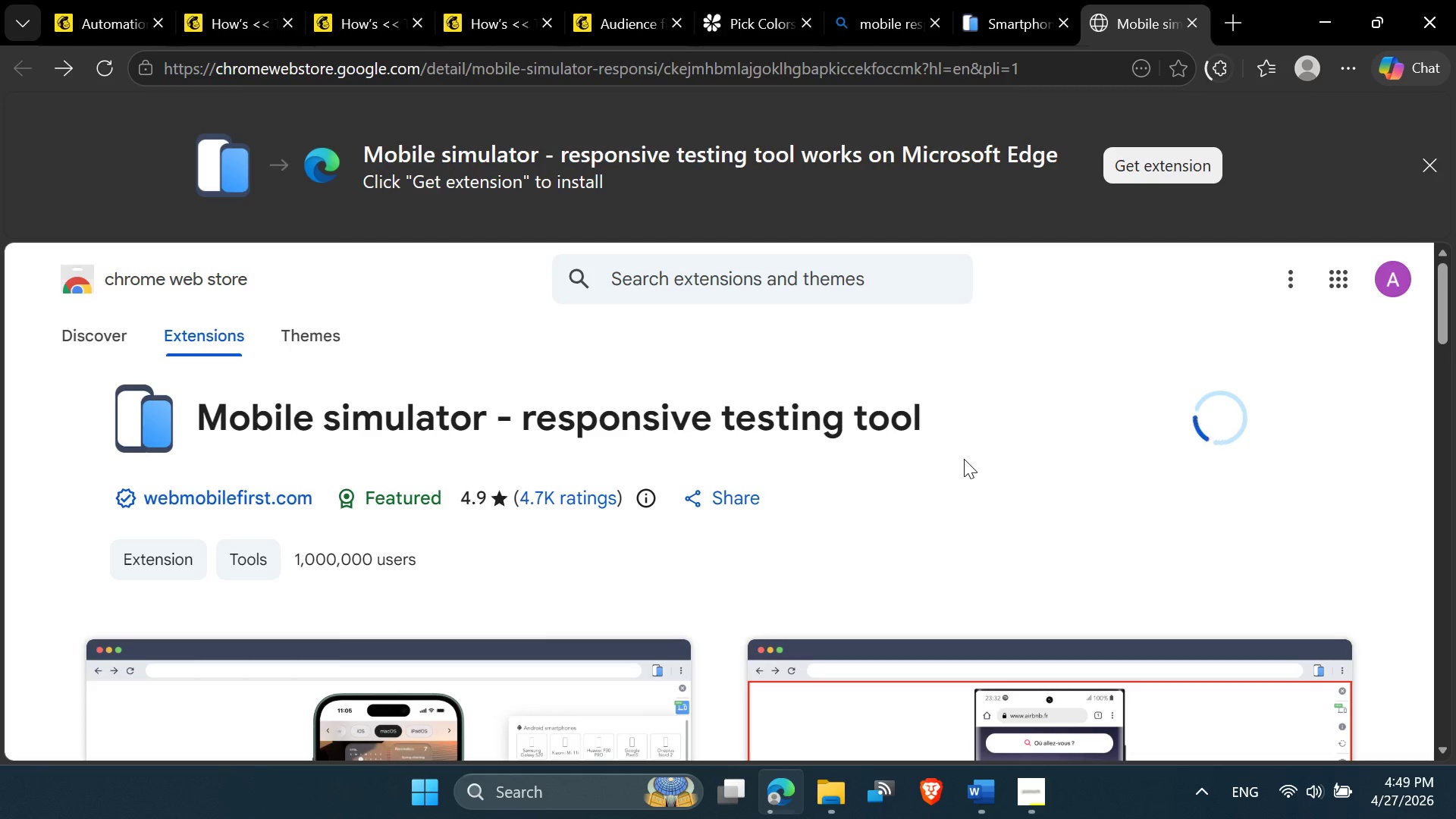 
wait(8.5)
 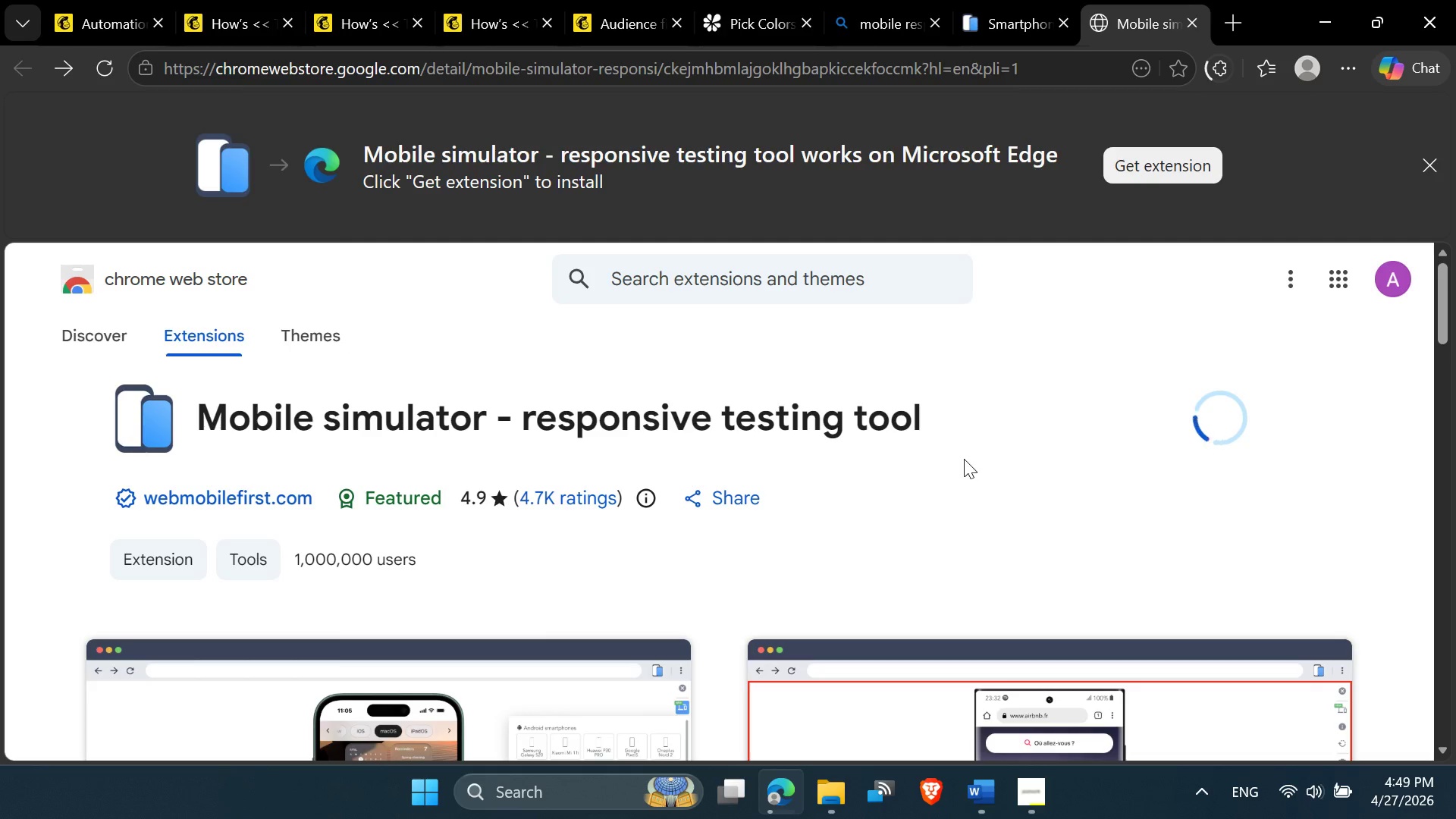 
left_click([215, 0])
 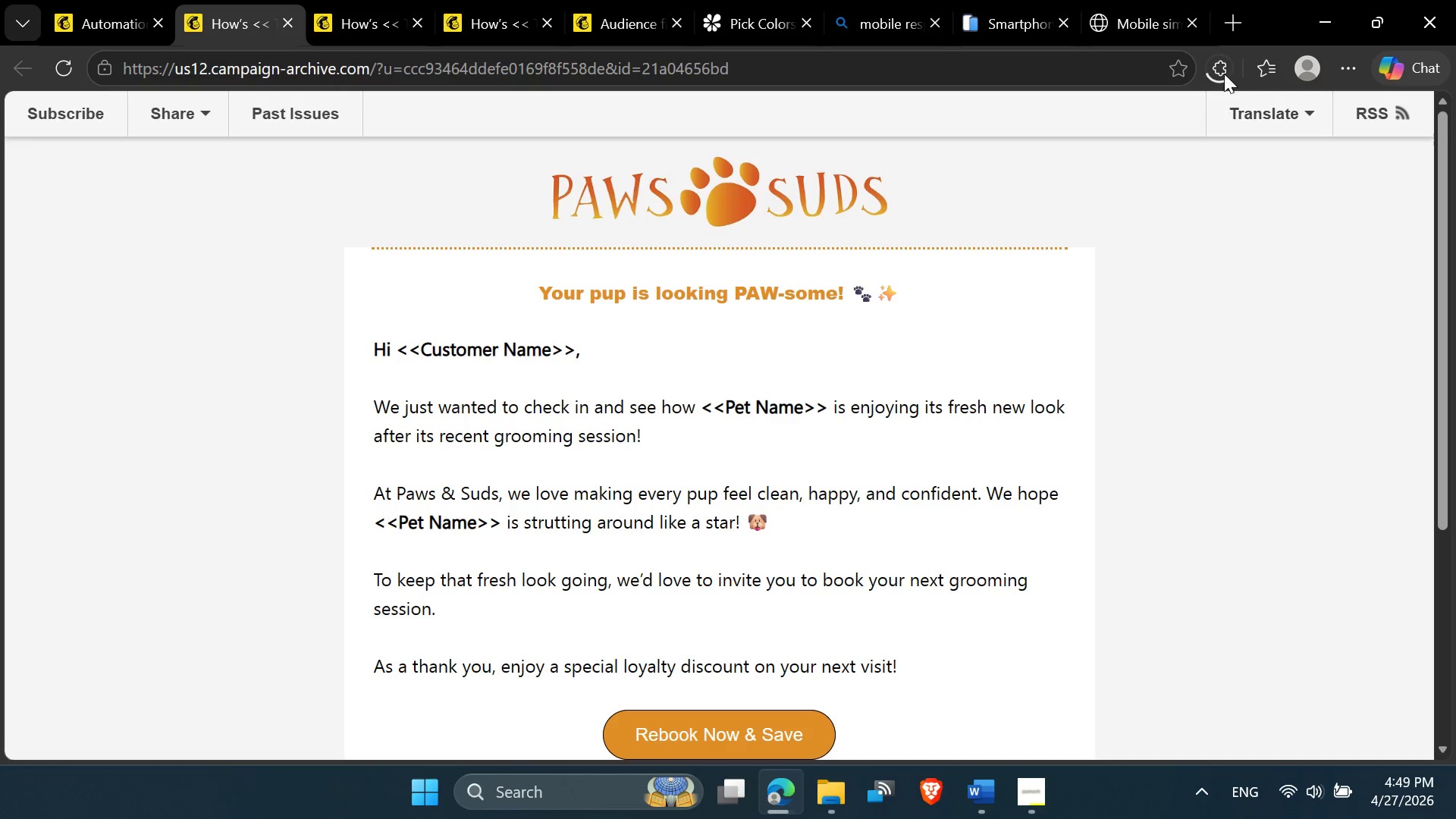 
left_click([1231, 62])
 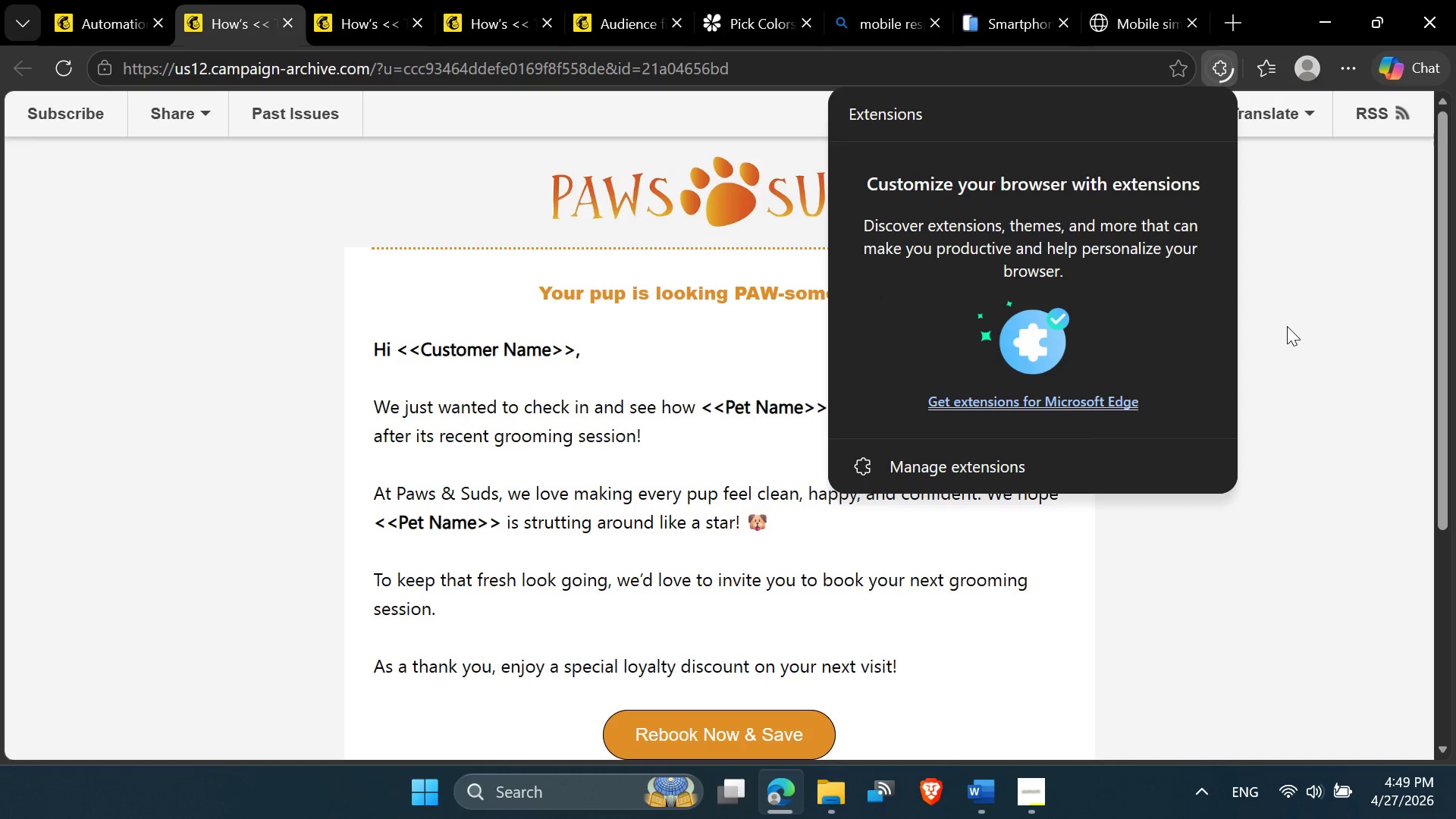 
left_click([1287, 326])
 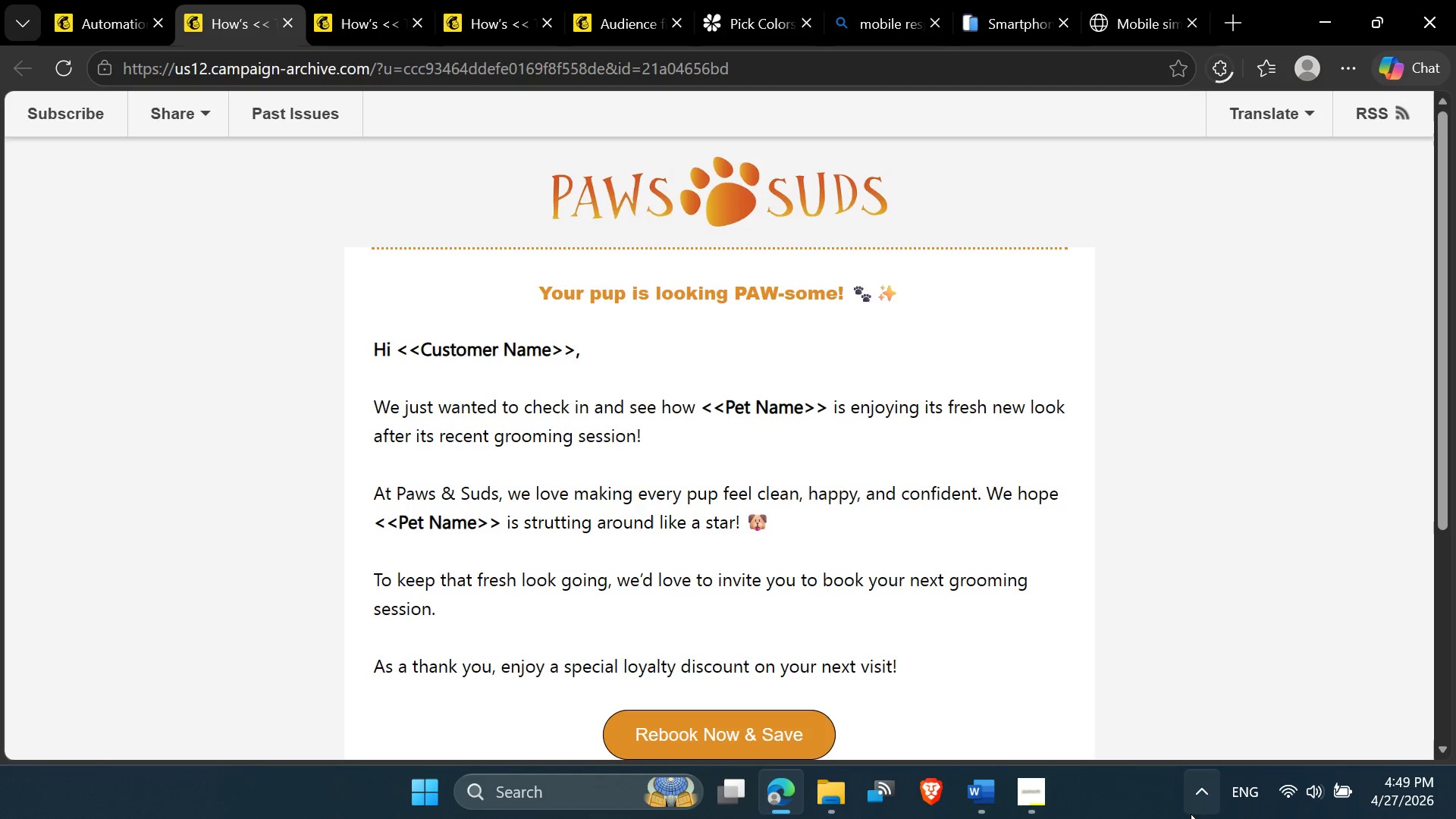 
left_click([1191, 805])
 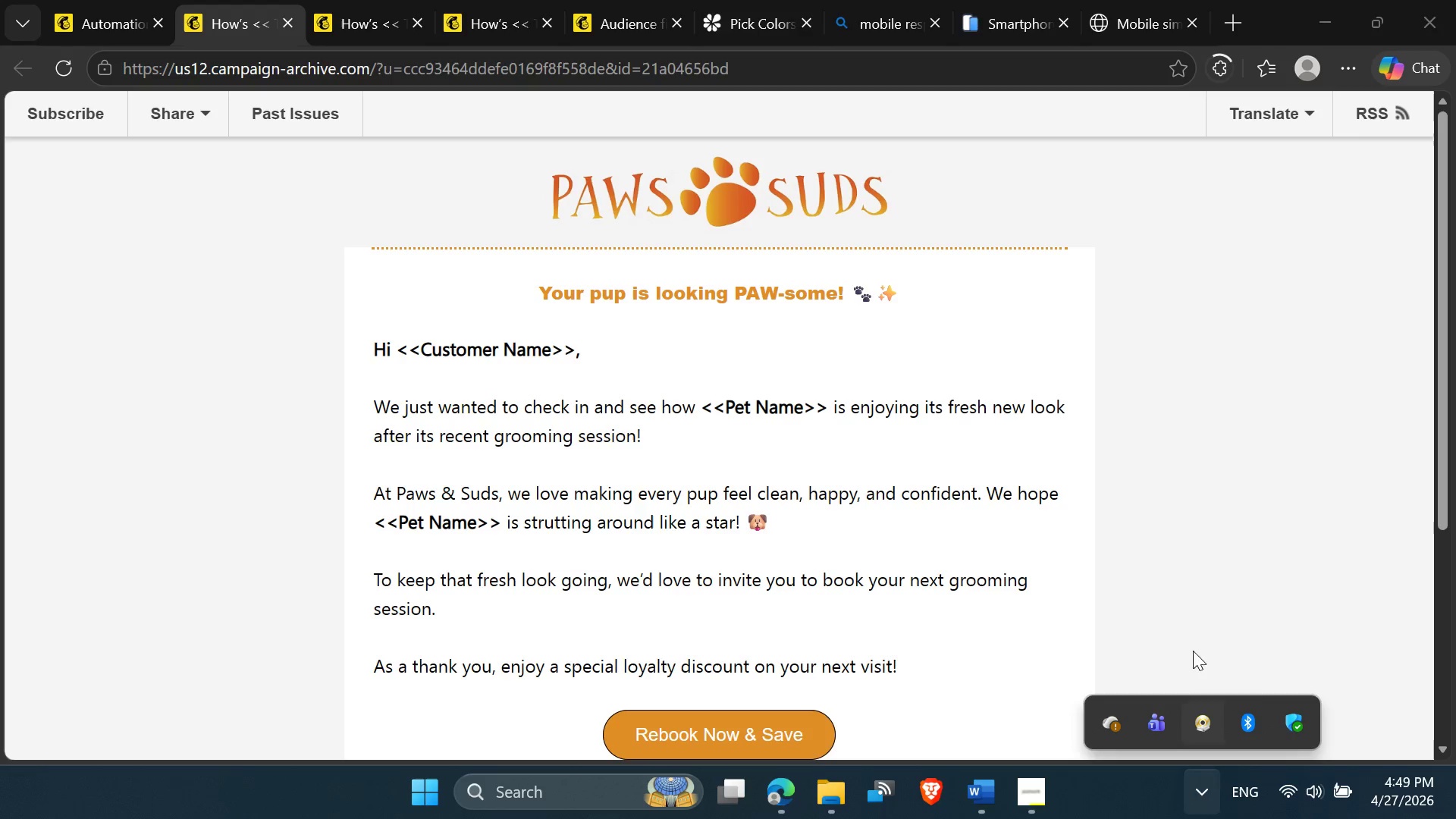 
left_click([1154, 492])
 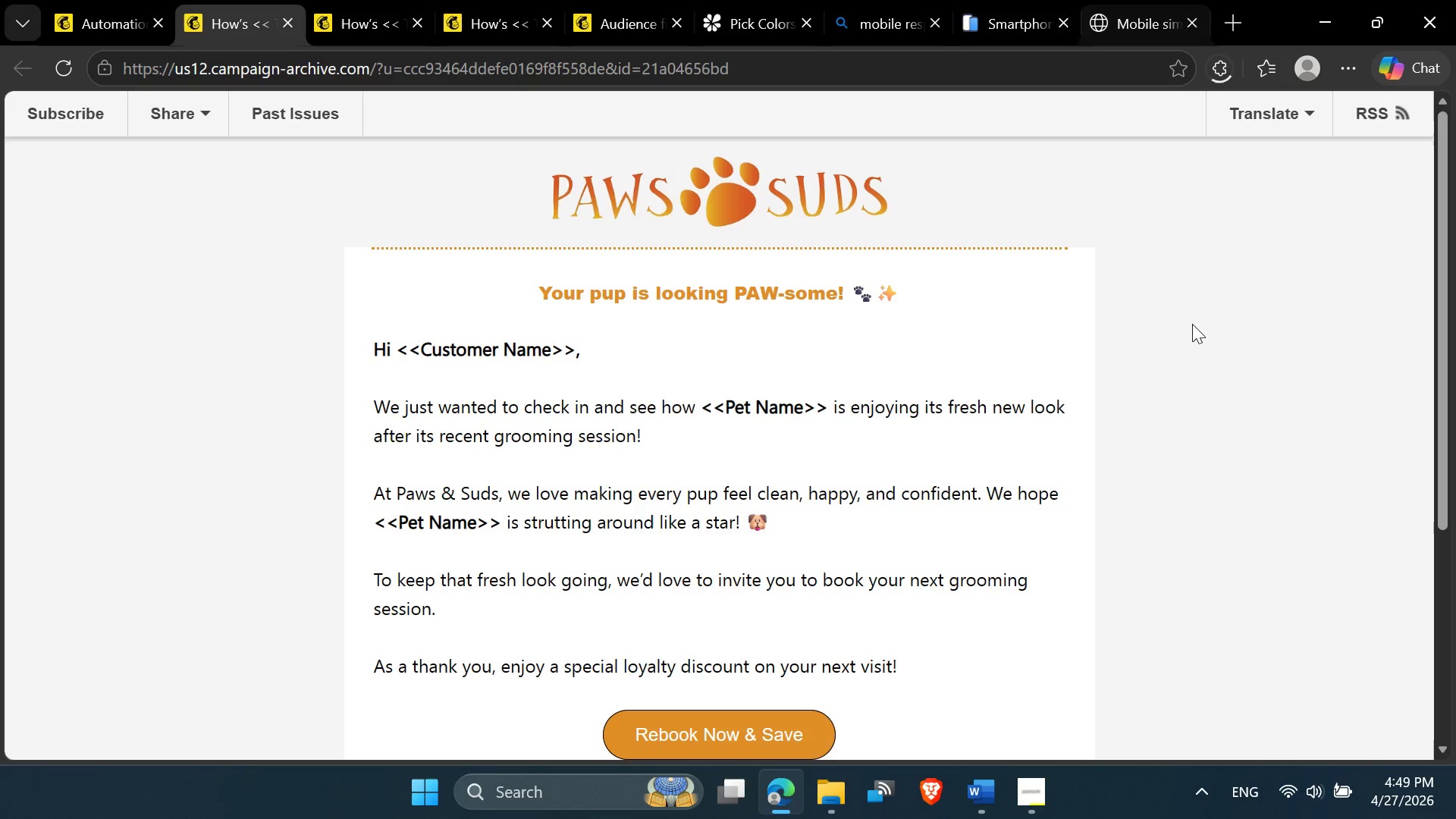 
left_click([1191, 376])
 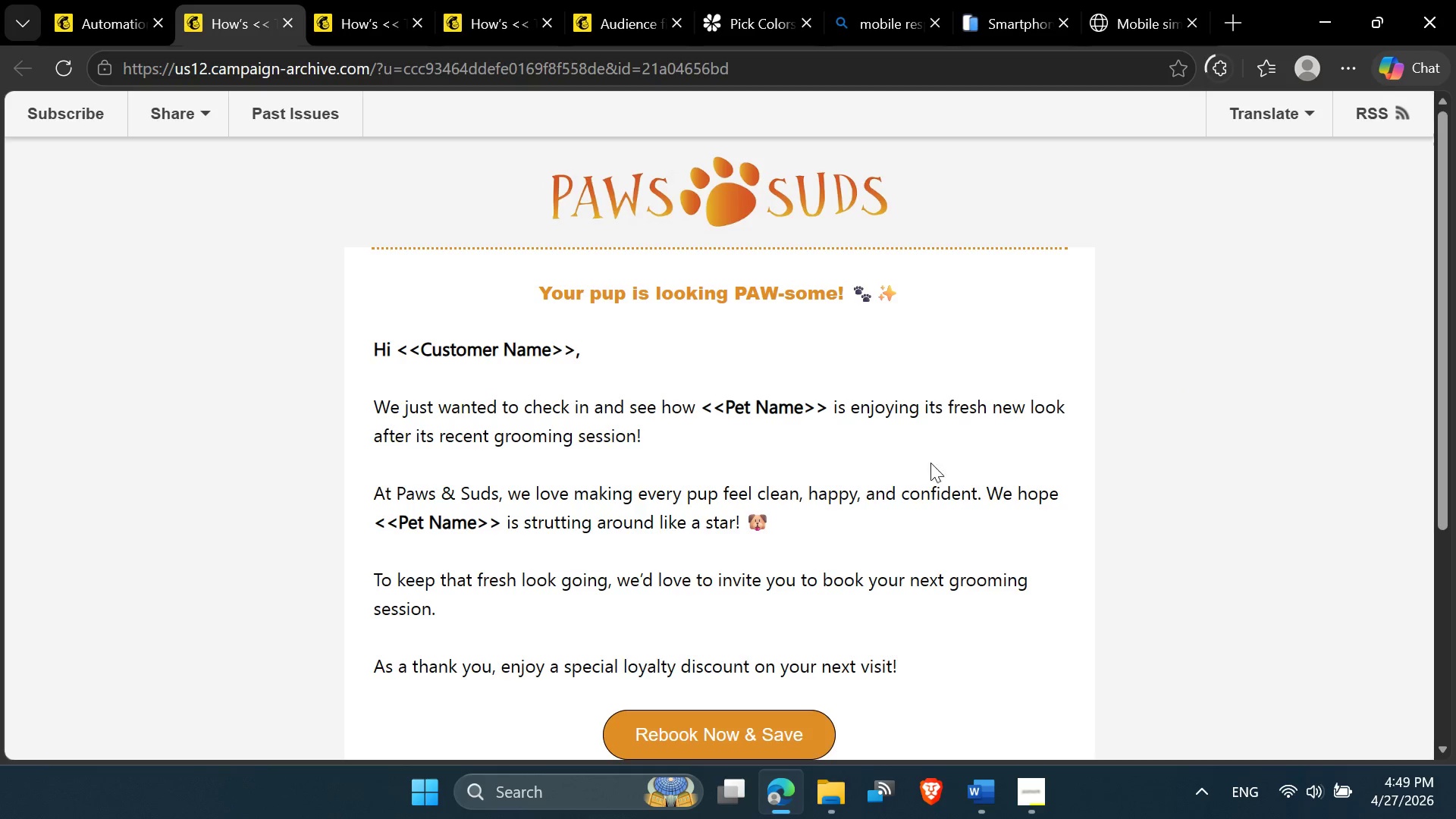 
scroll: coordinate [885, 492], scroll_direction: up, amount: 1.0
 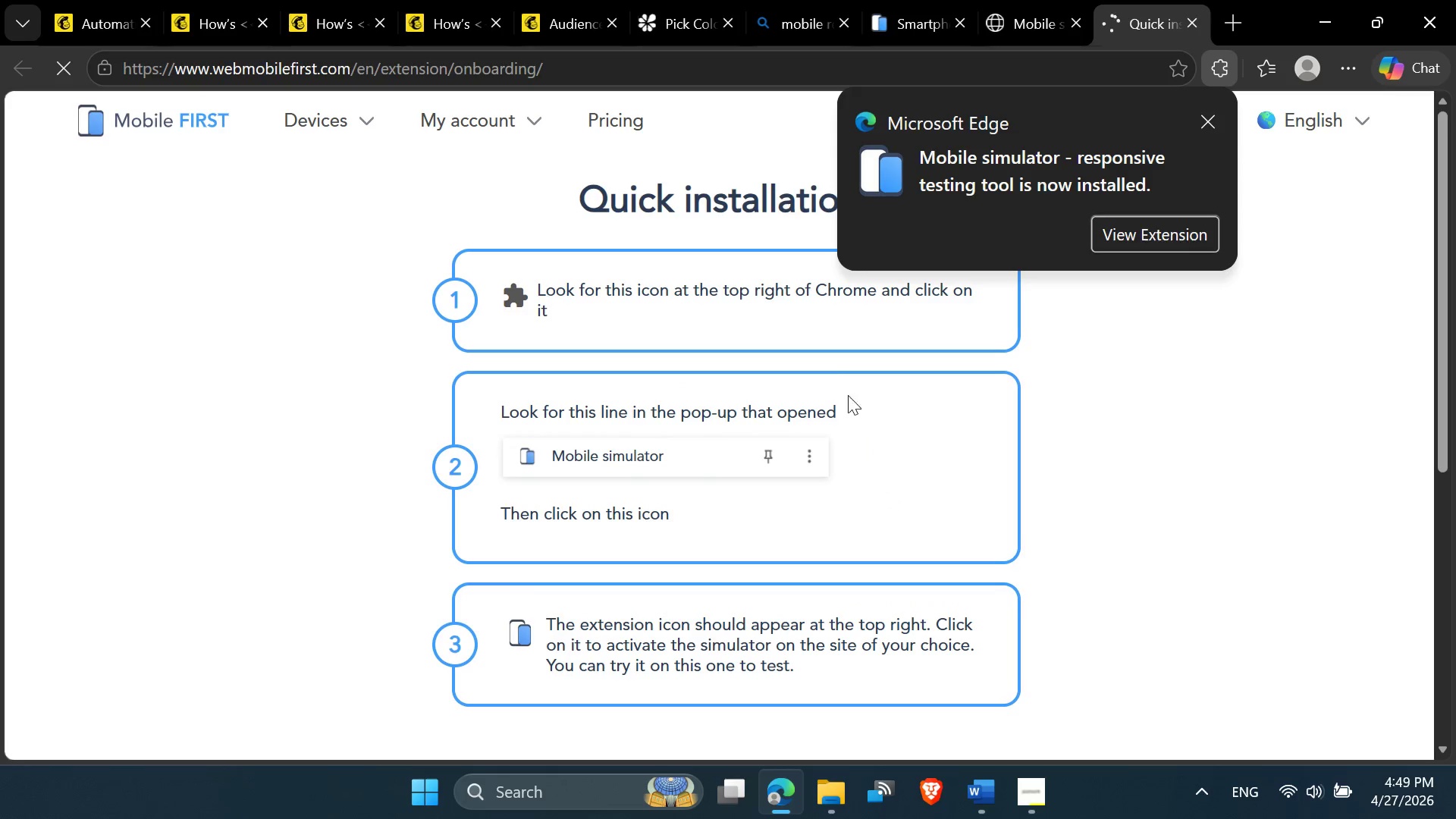 
scroll: coordinate [874, 425], scroll_direction: down, amount: 1.0
 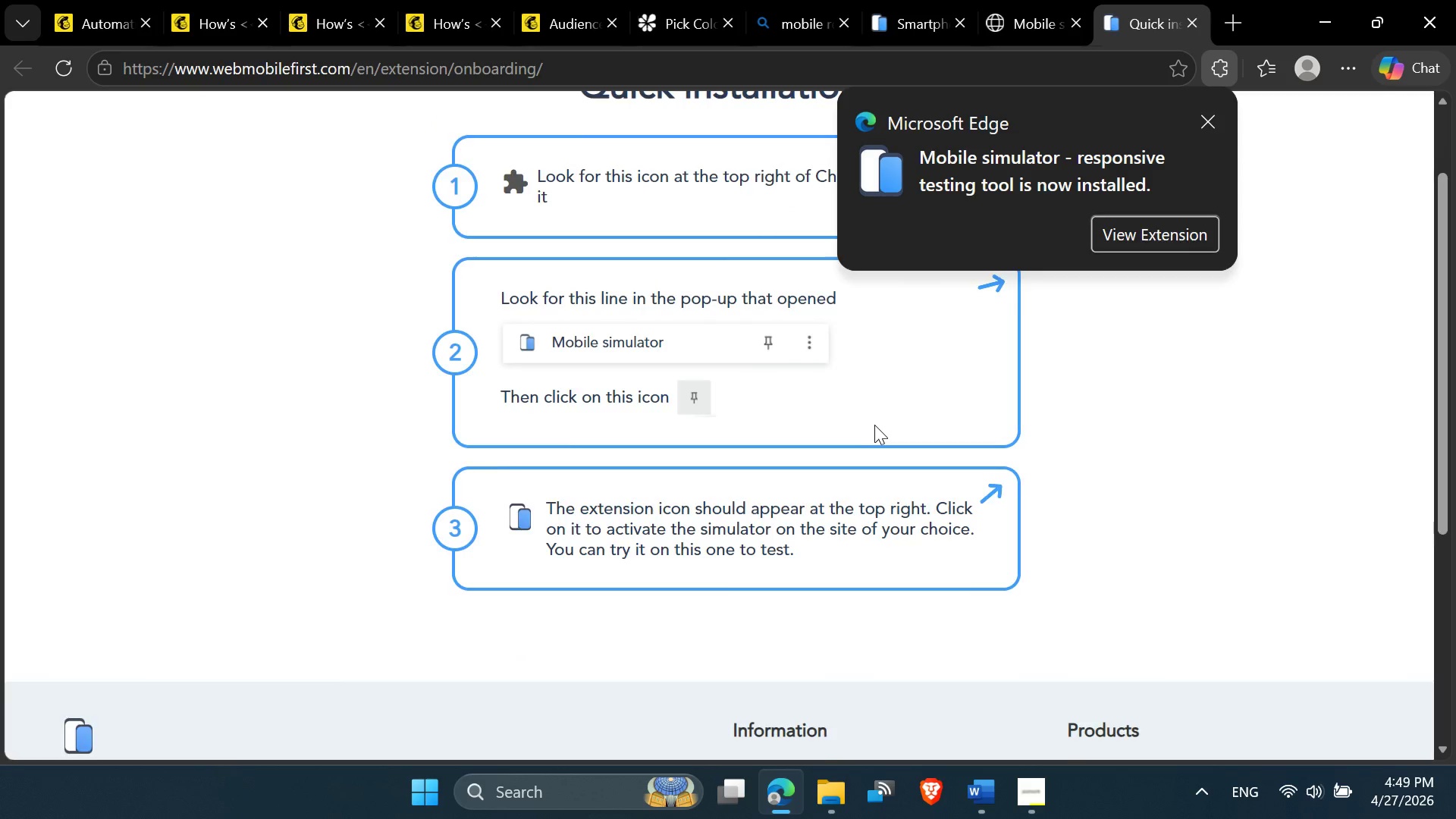 
scroll: coordinate [874, 425], scroll_direction: up, amount: 2.0
 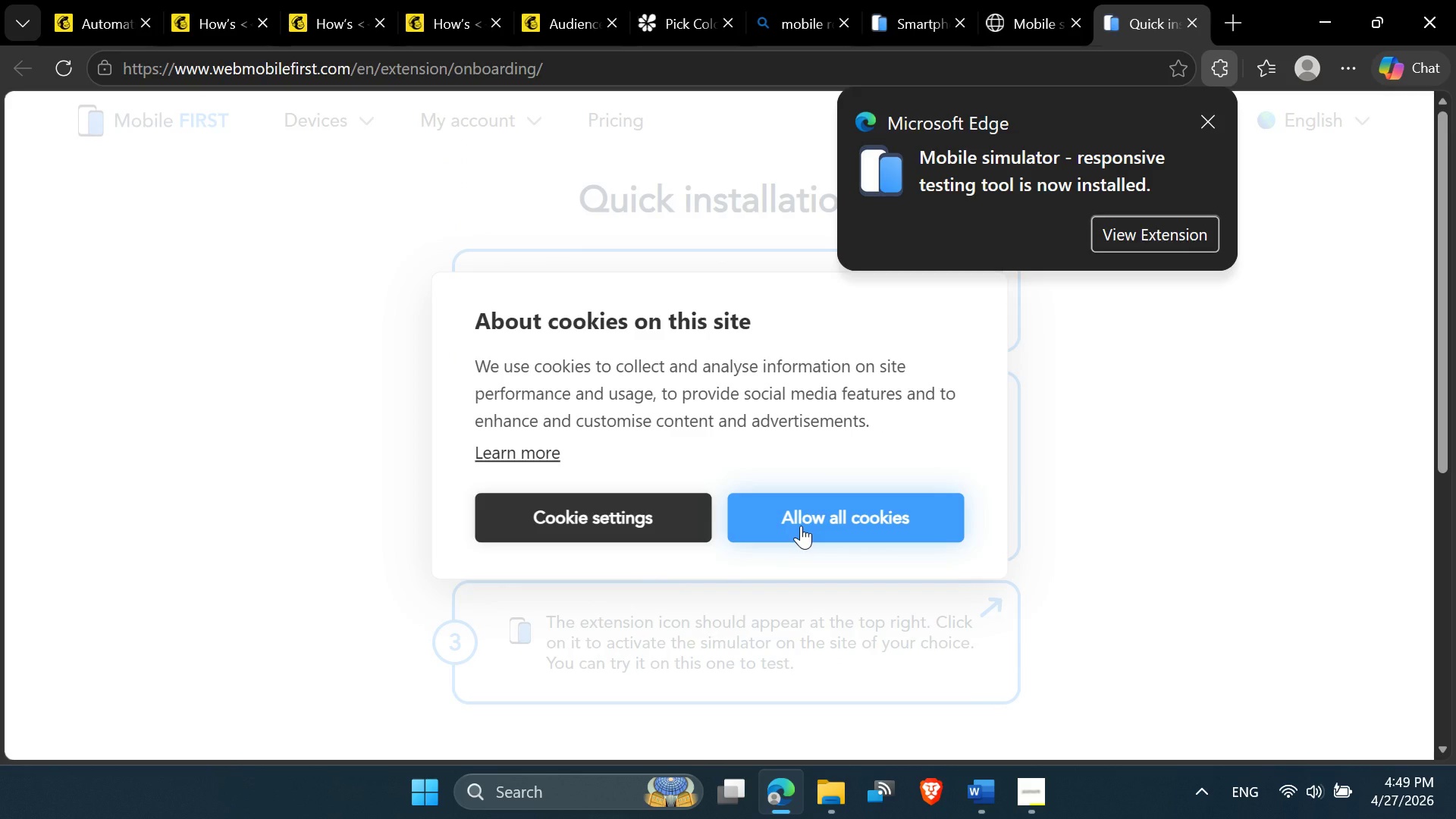 
left_click([801, 525])
 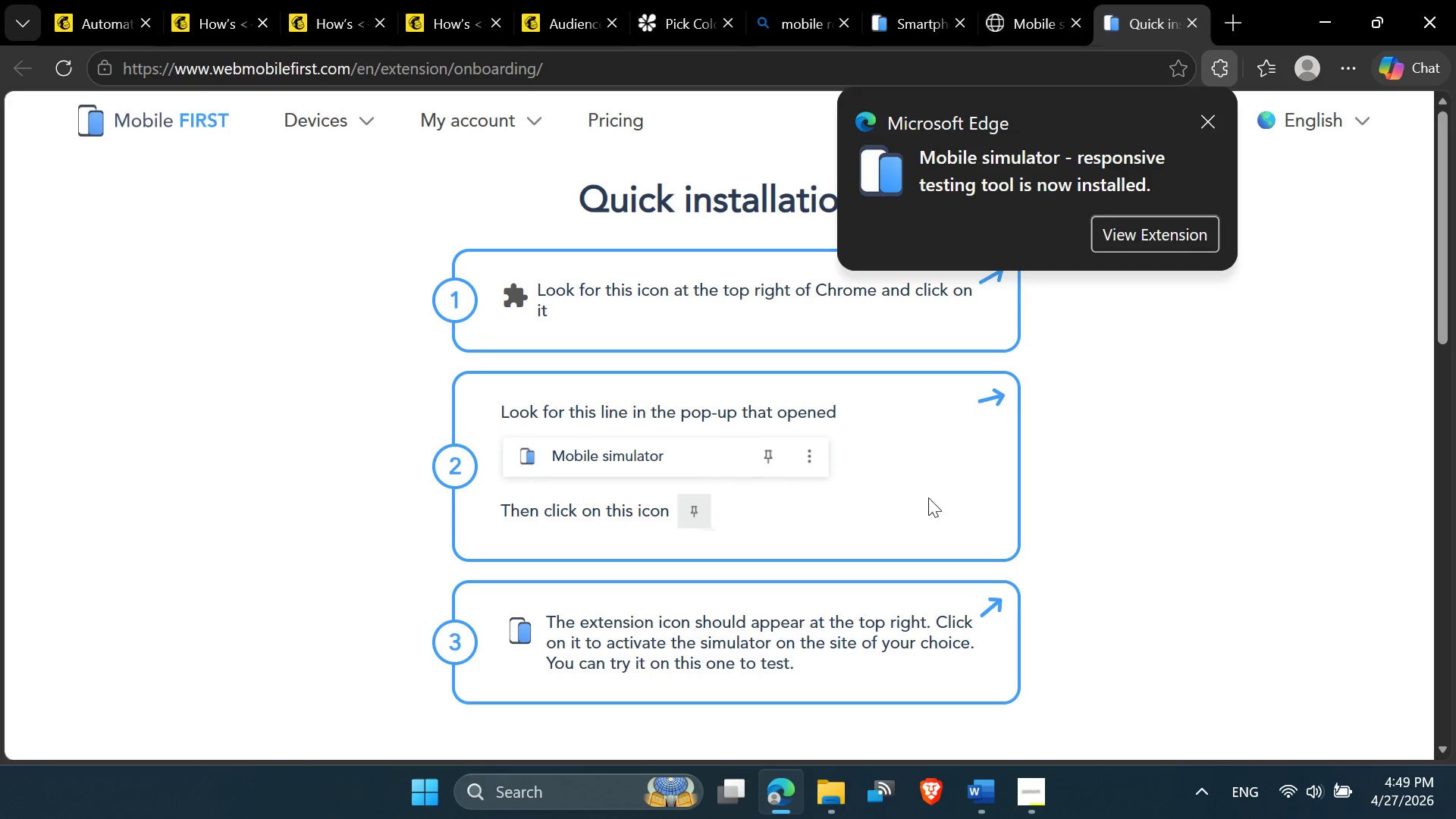 
scroll: coordinate [990, 507], scroll_direction: up, amount: 2.0
 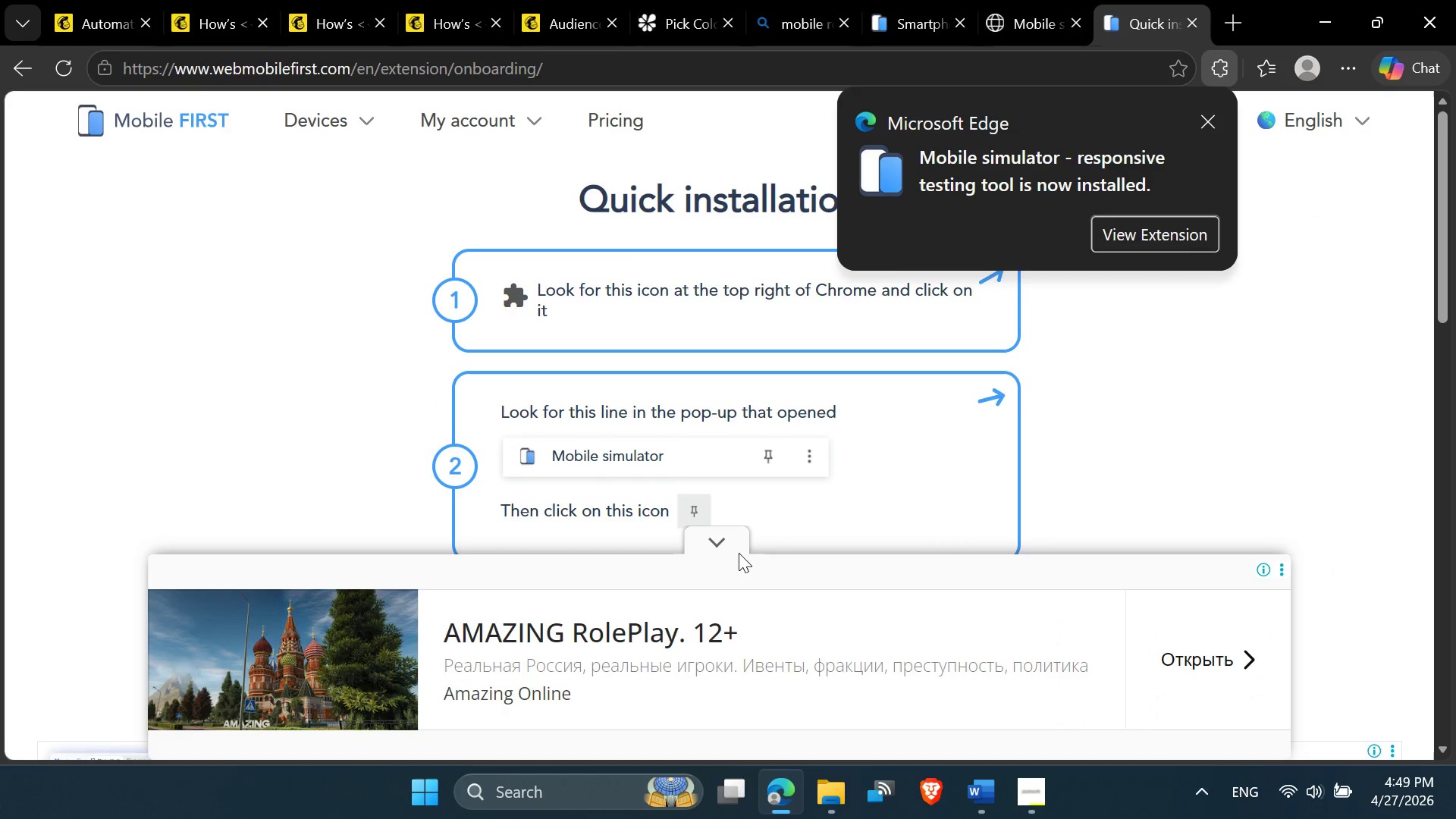 
left_click([723, 538])
 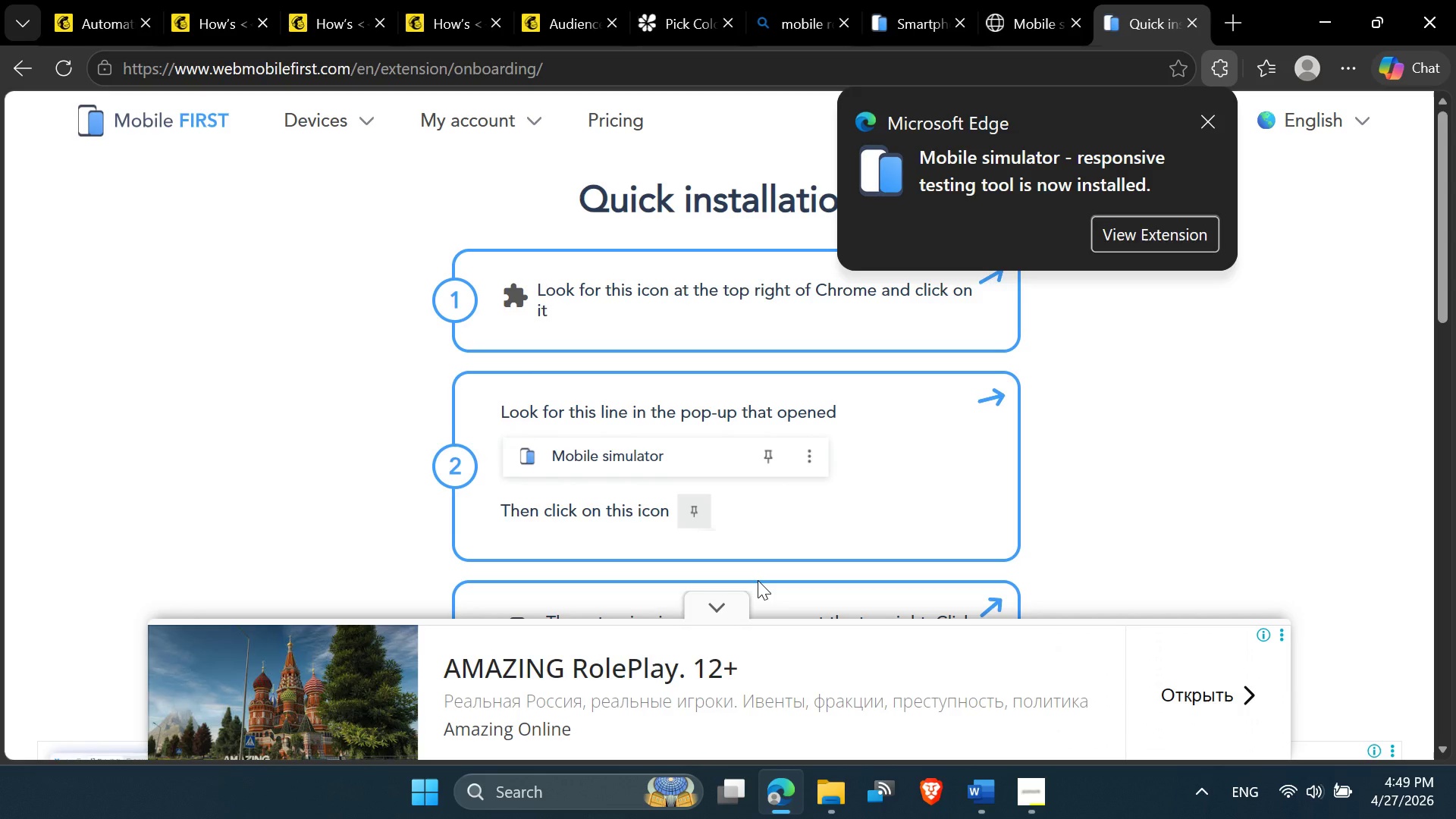 
scroll: coordinate [758, 580], scroll_direction: up, amount: 3.0
 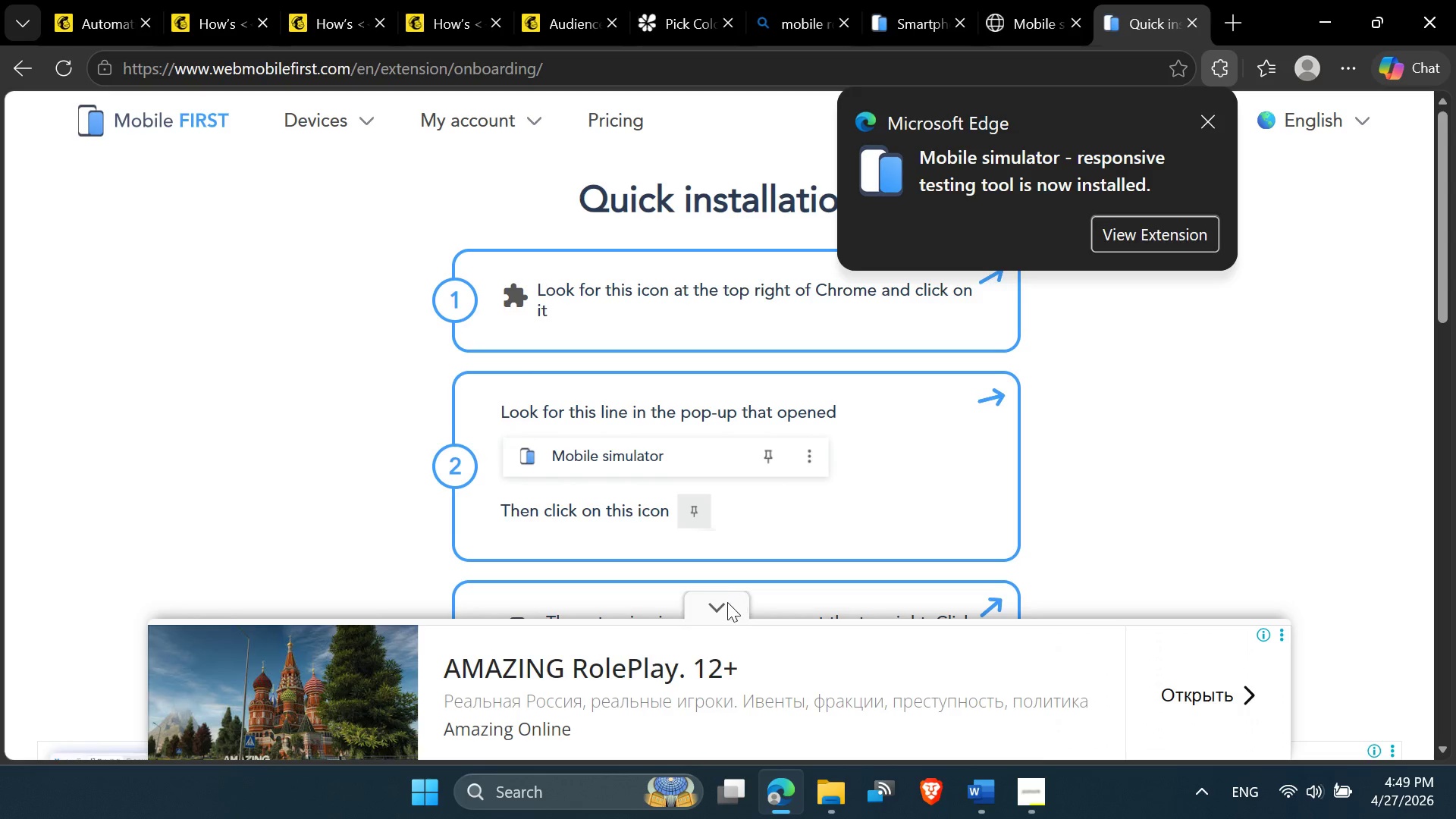 
left_click([725, 604])
 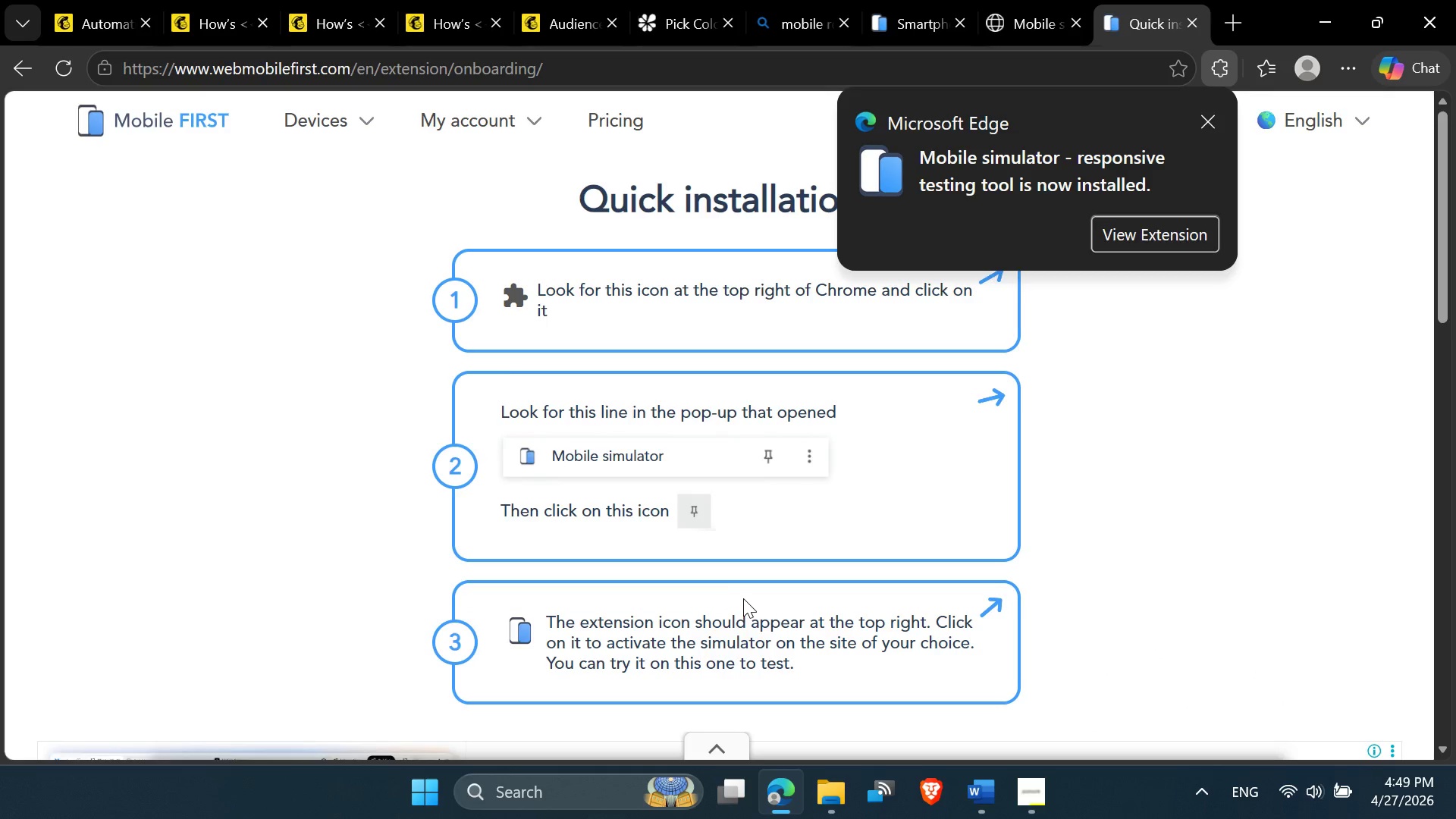 
scroll: coordinate [743, 598], scroll_direction: down, amount: 2.0
 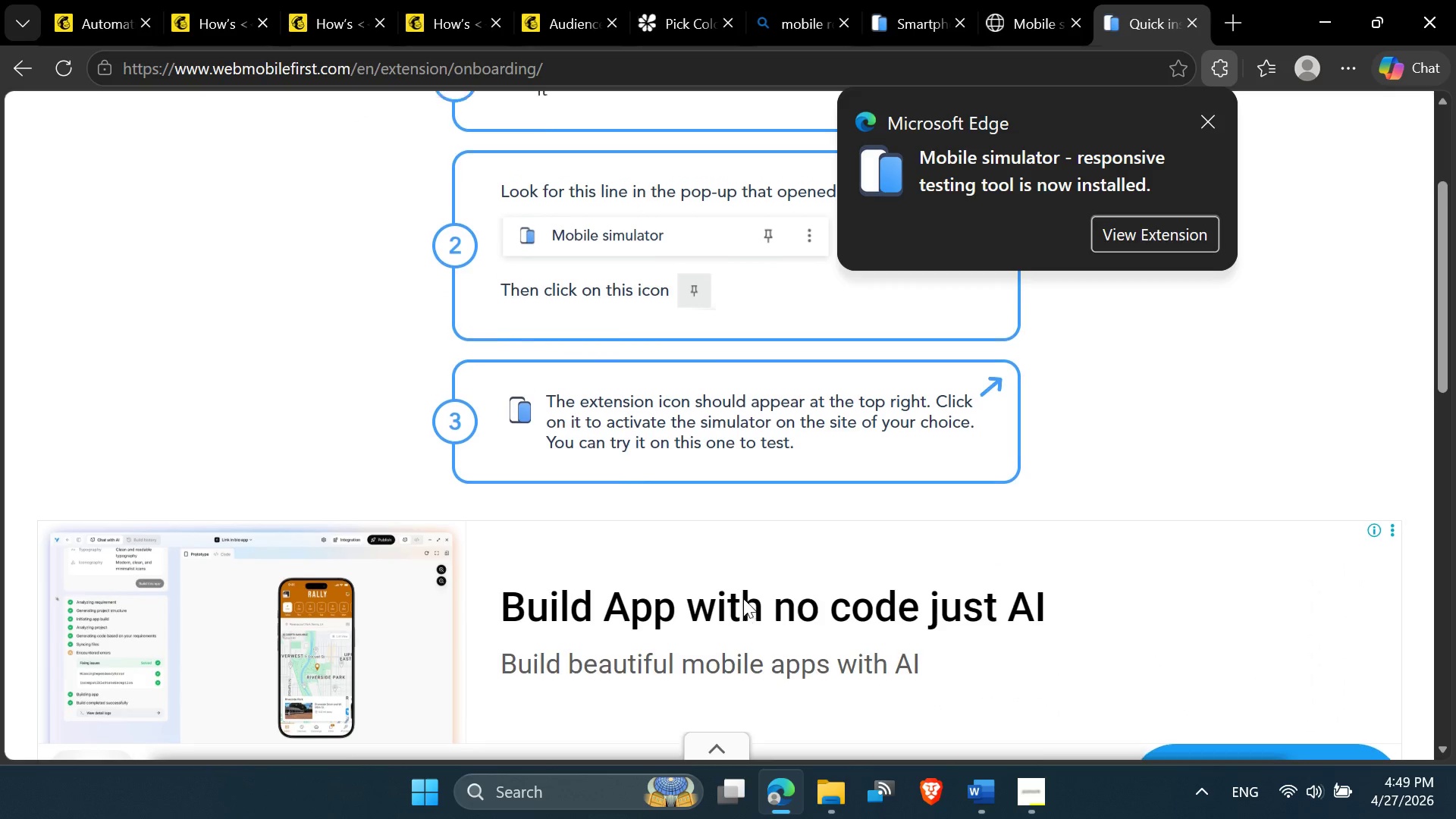 
scroll: coordinate [743, 599], scroll_direction: up, amount: 10.0
 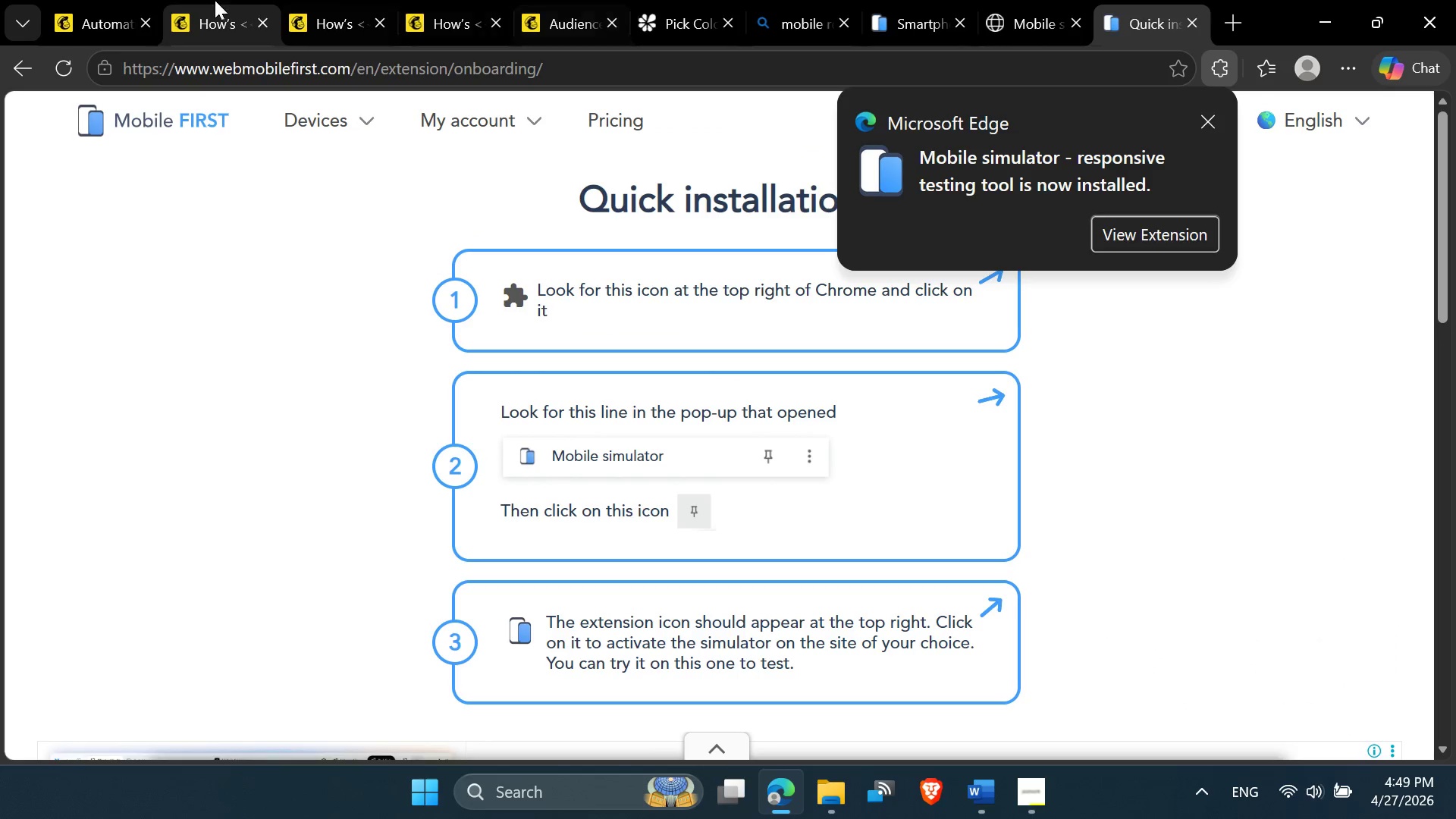 
left_click([215, 0])
 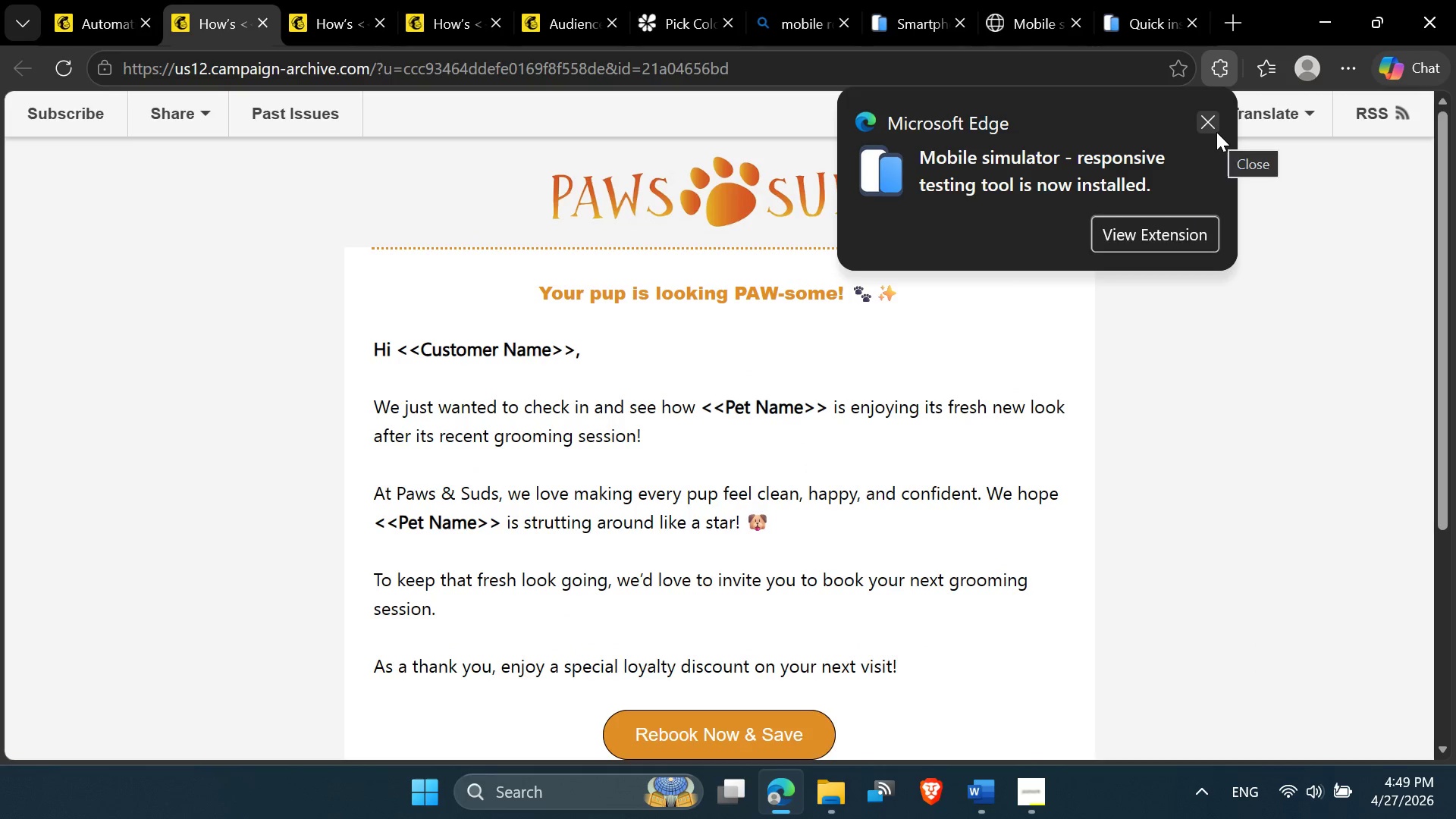 
left_click([1218, 77])
 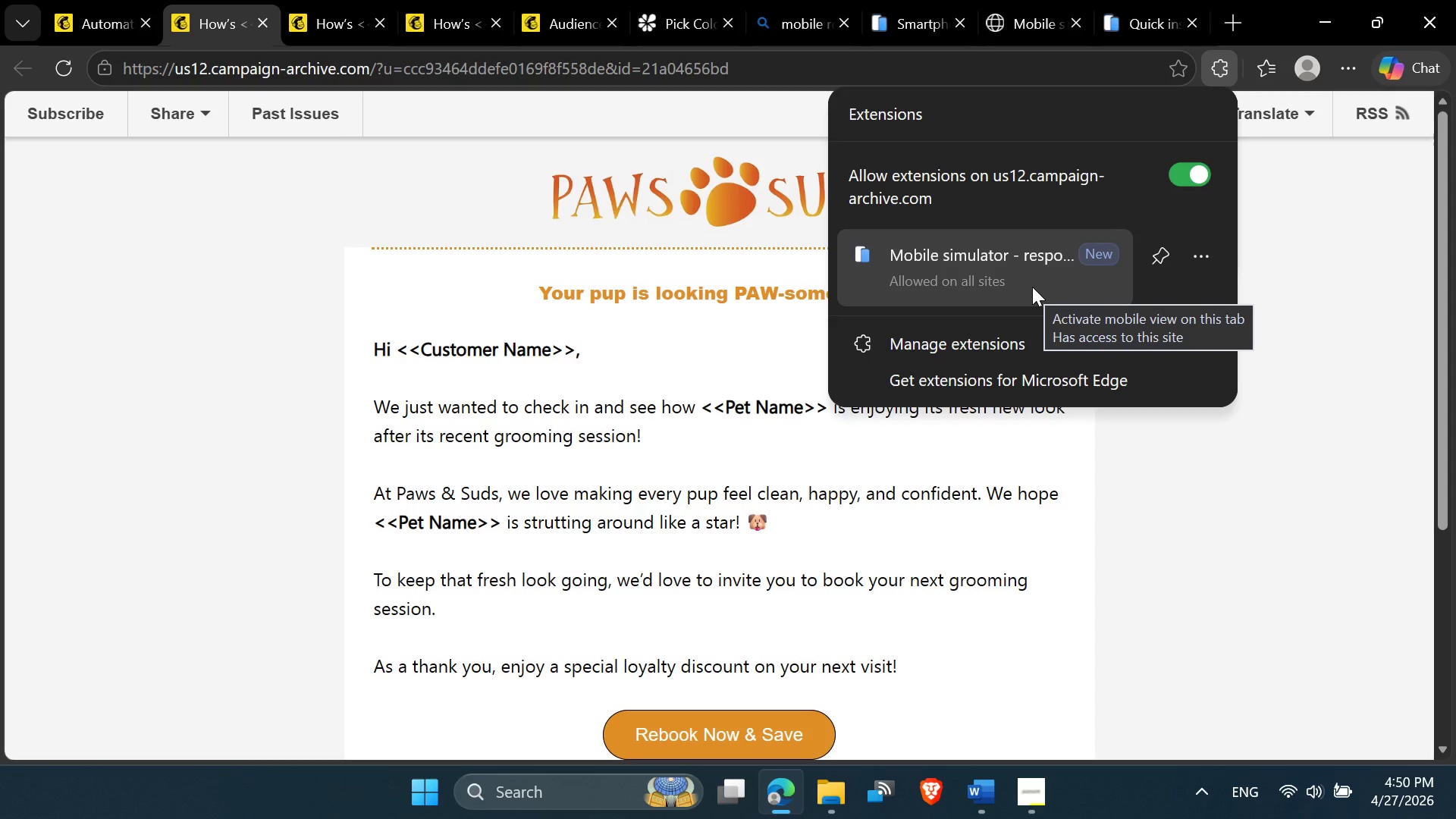 
wait(5.28)
 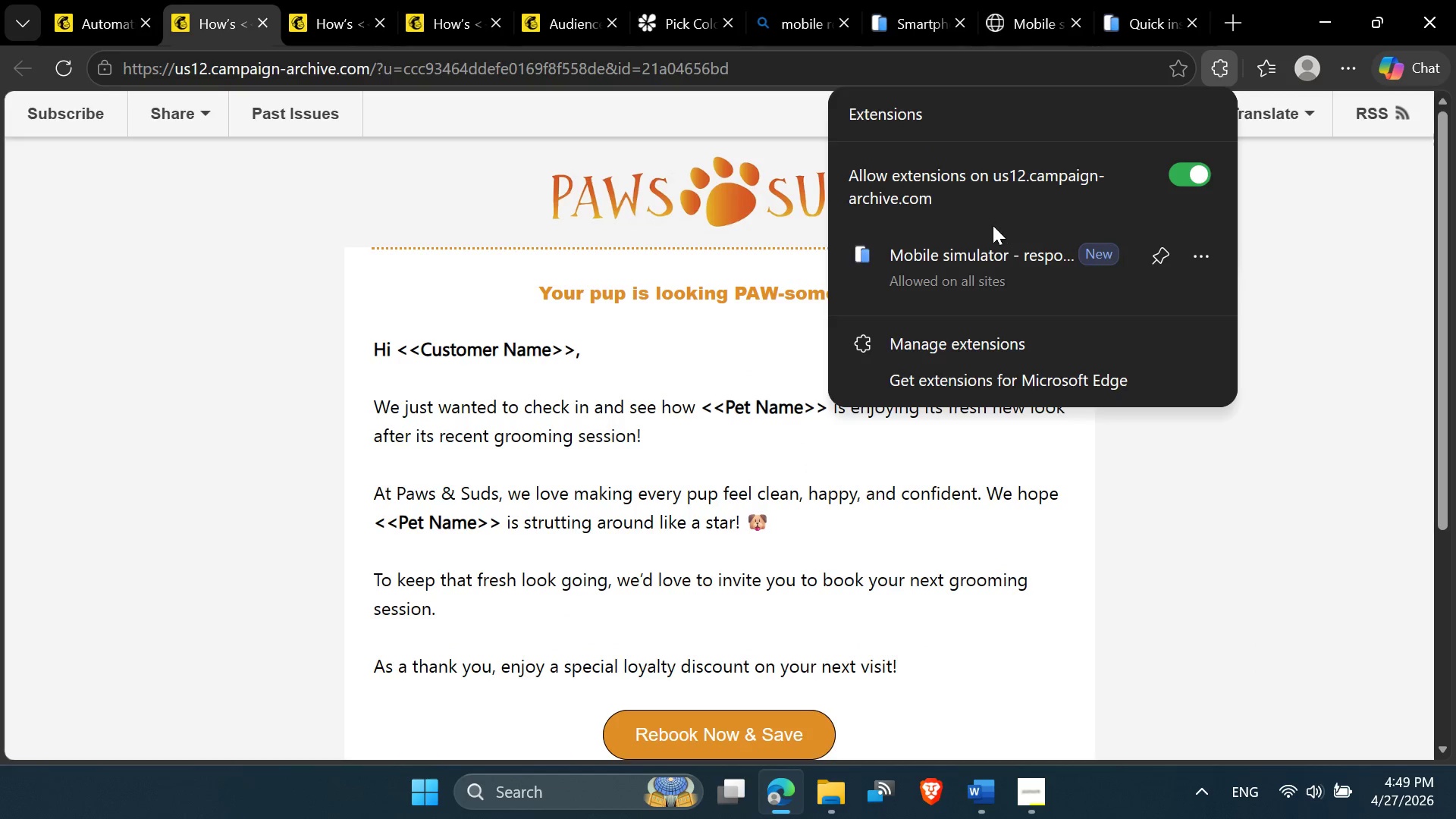 
left_click([1031, 287])
 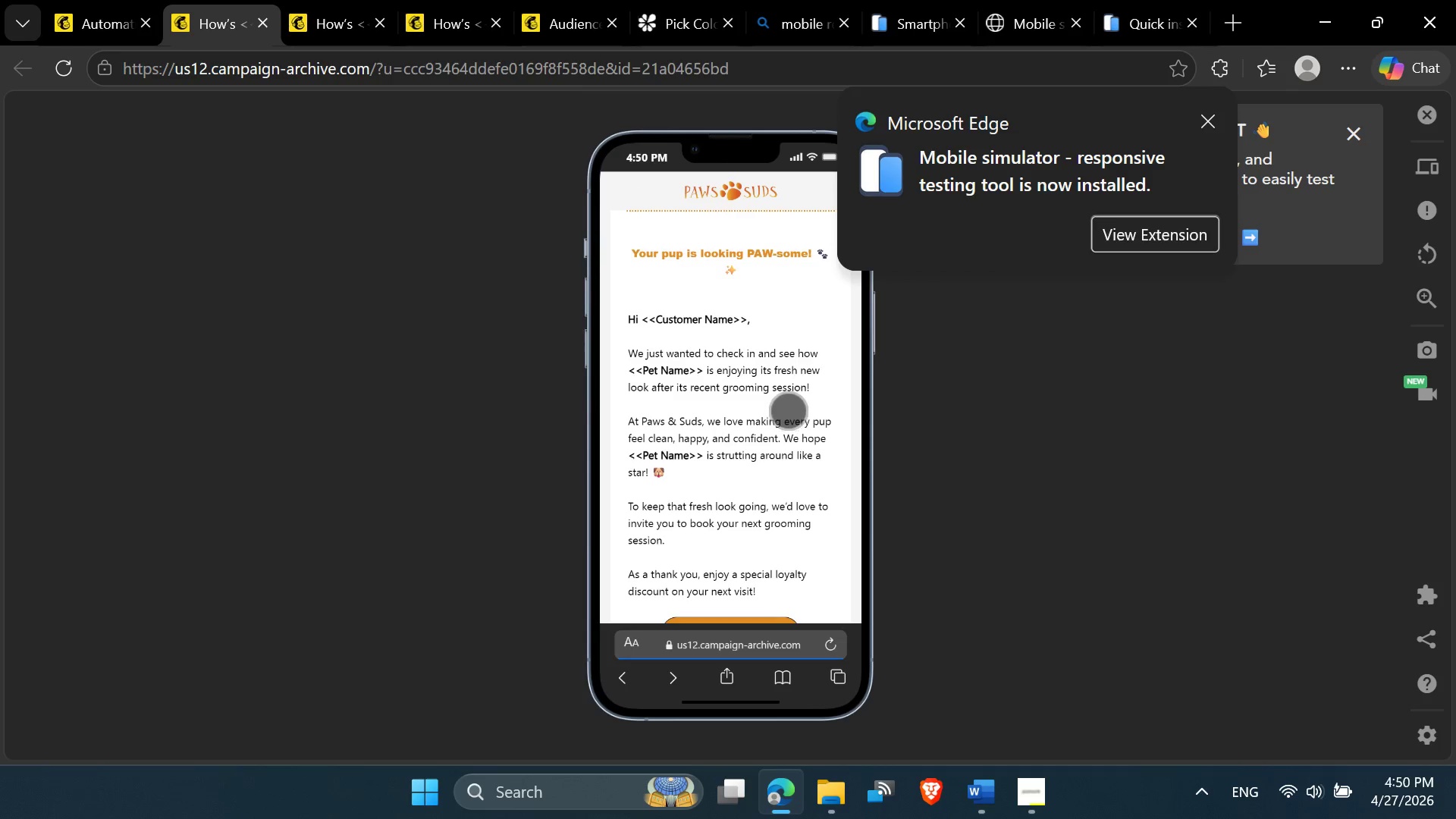 
wait(5.41)
 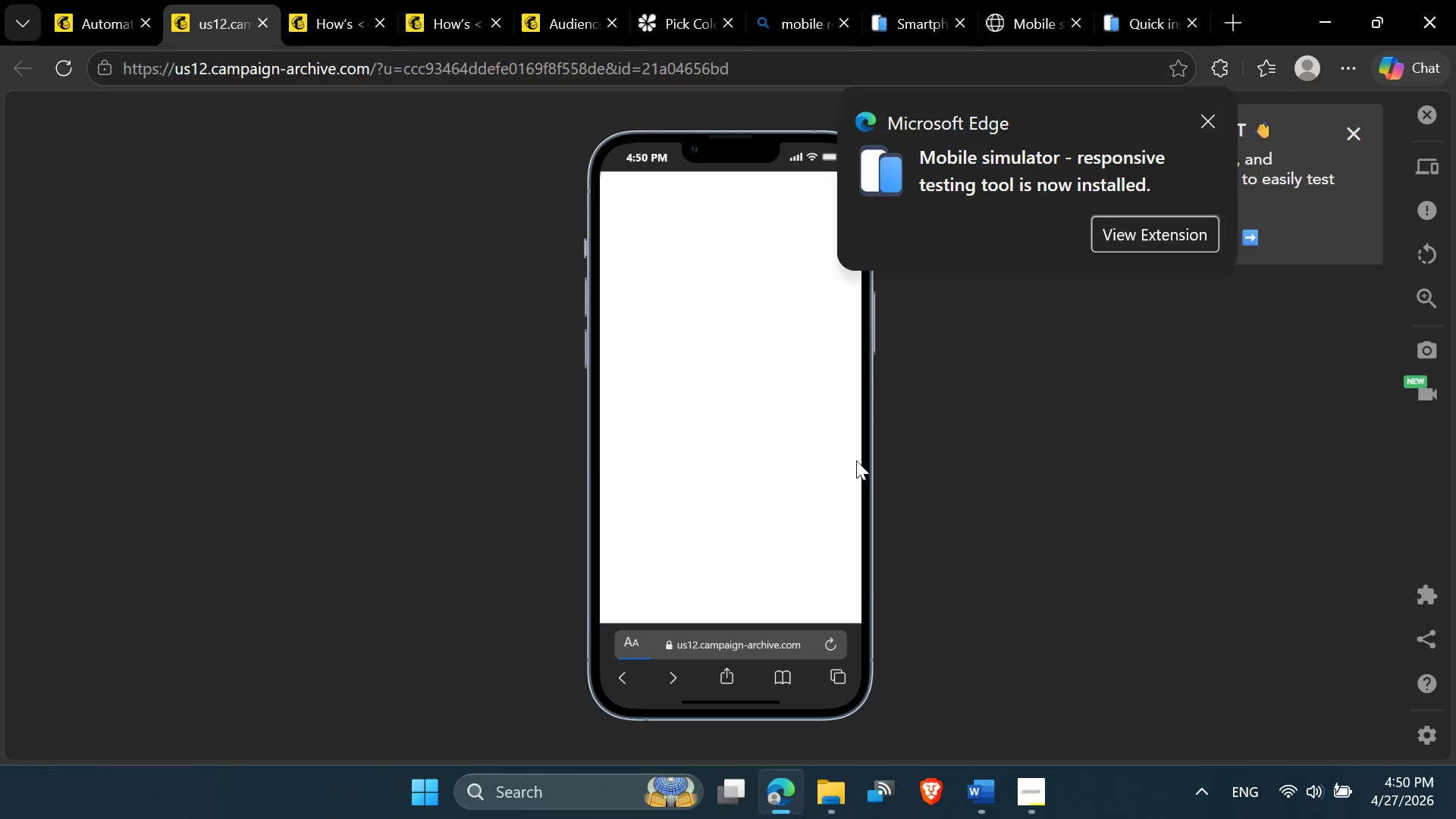 
scroll: coordinate [826, 439], scroll_direction: up, amount: 5.0
 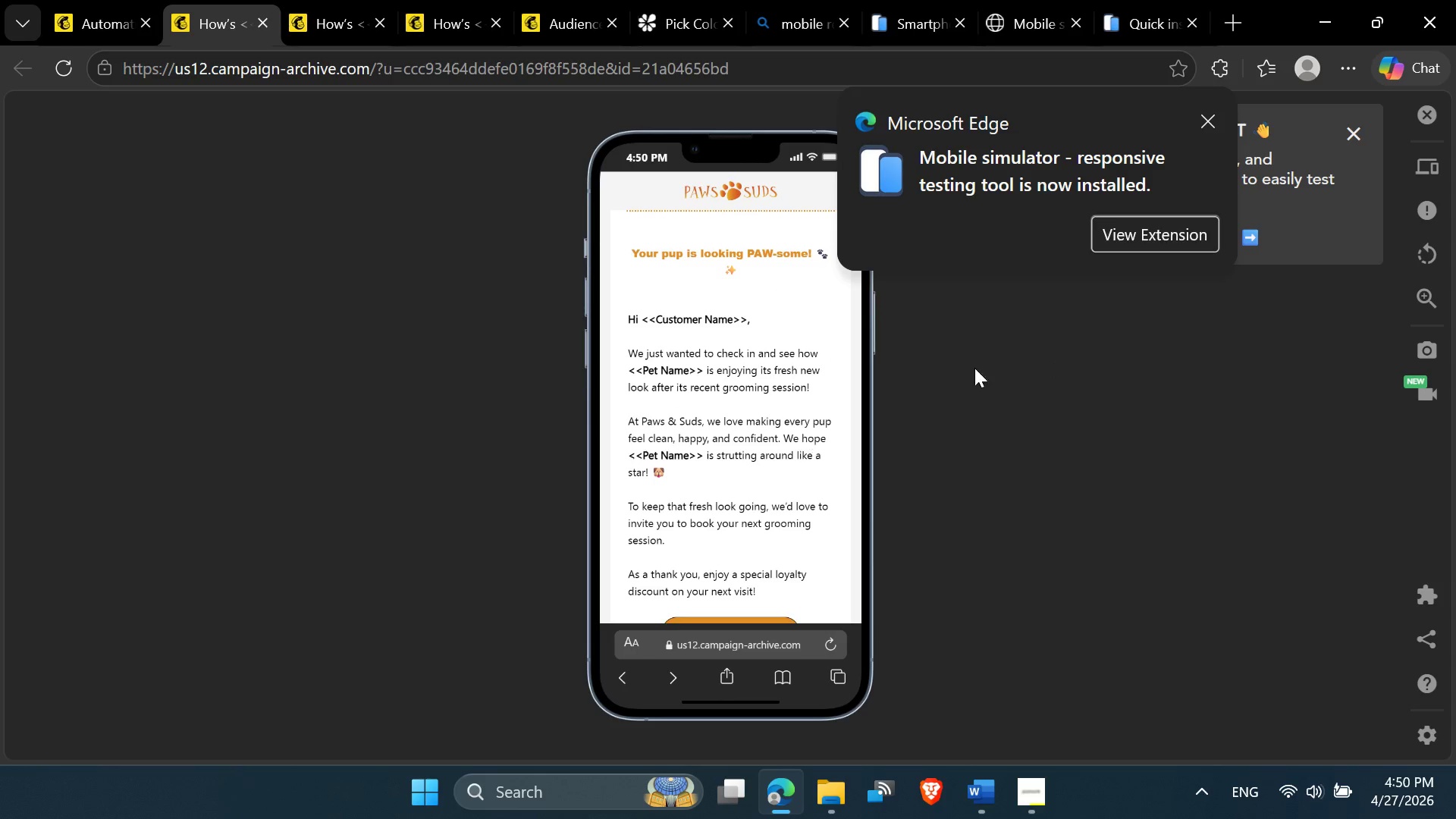 
left_click([1205, 119])
 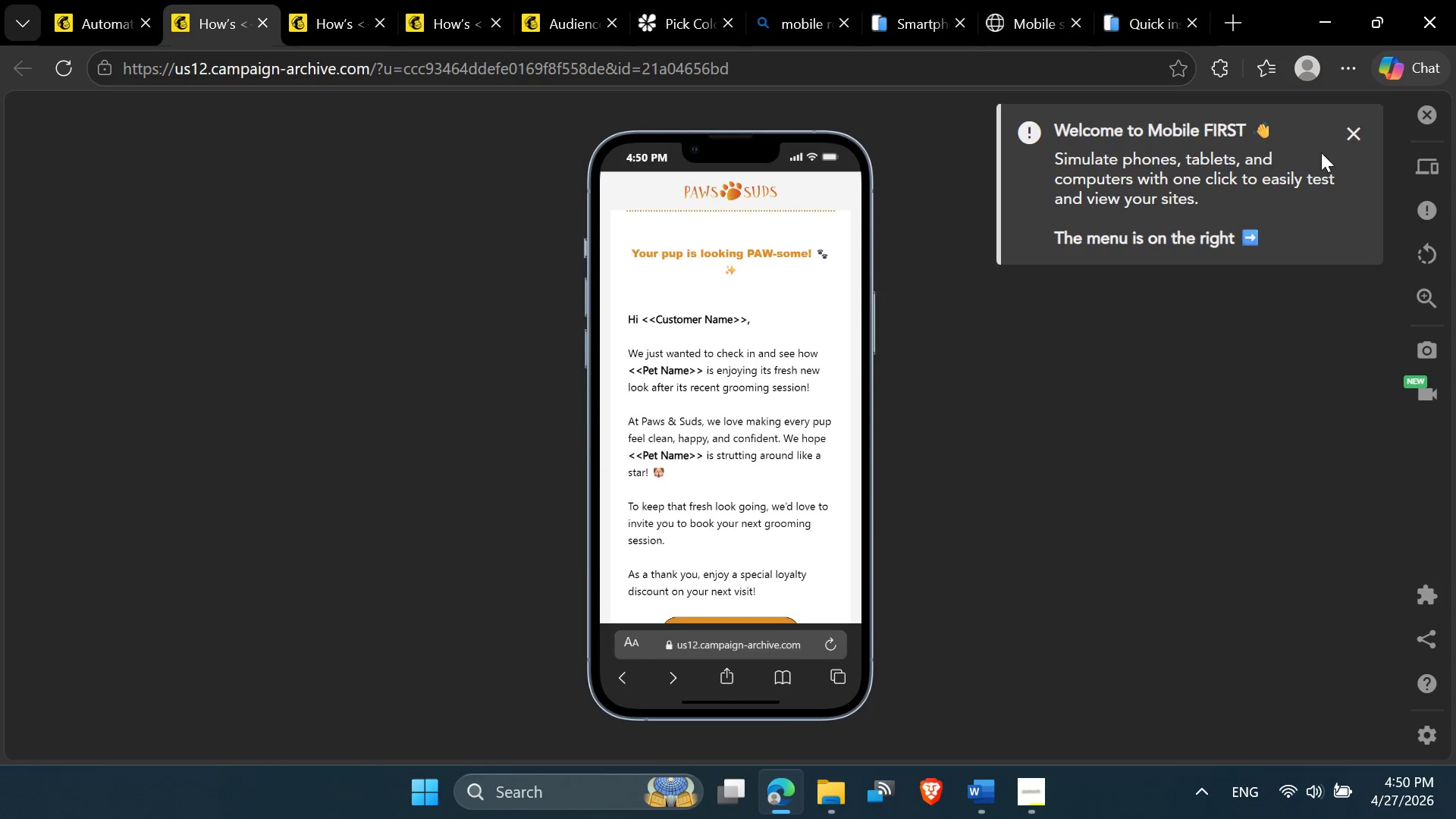 
left_click([1354, 126])
 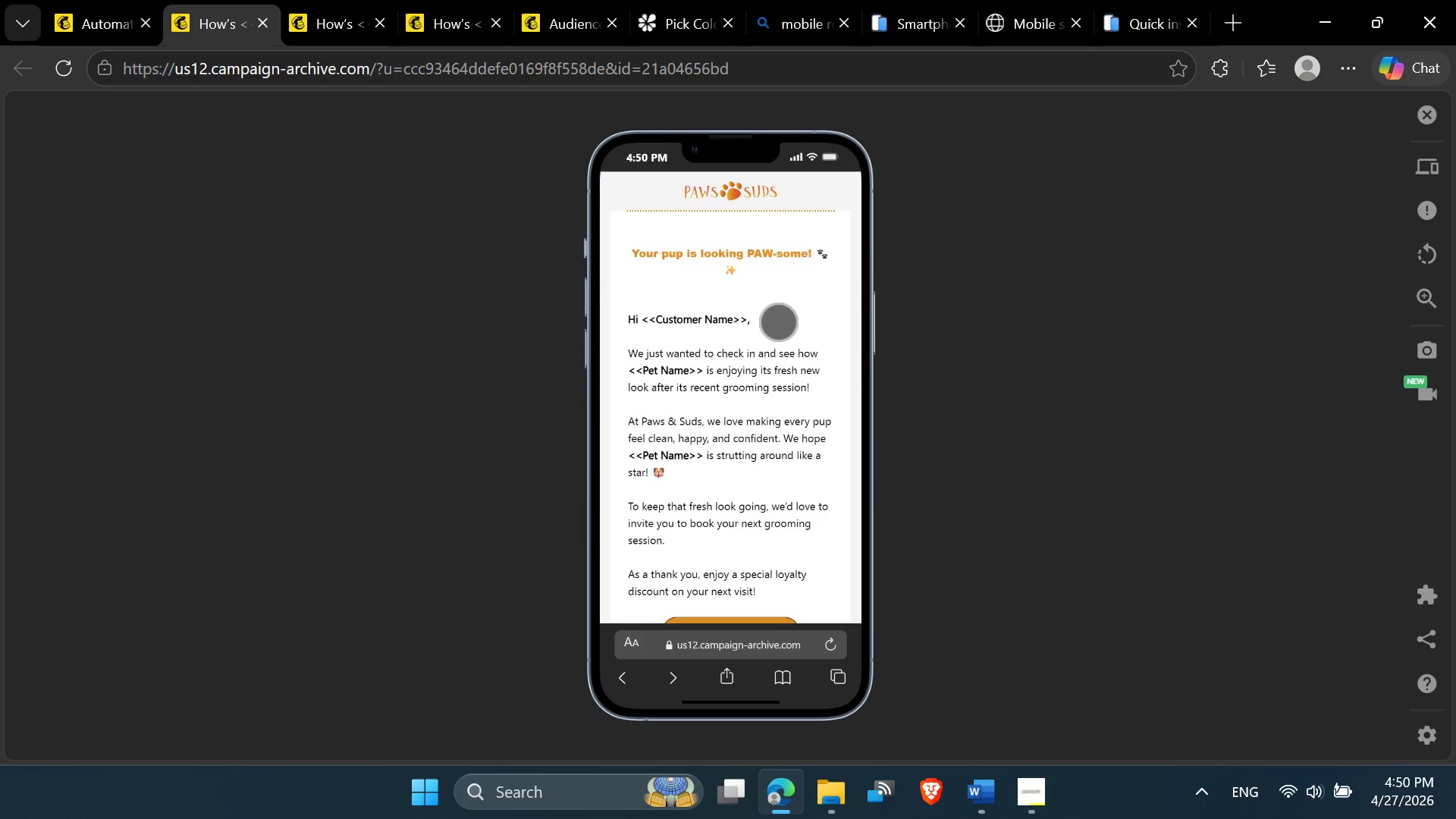 
hold_key(key=ControlLeft, duration=1.5)
 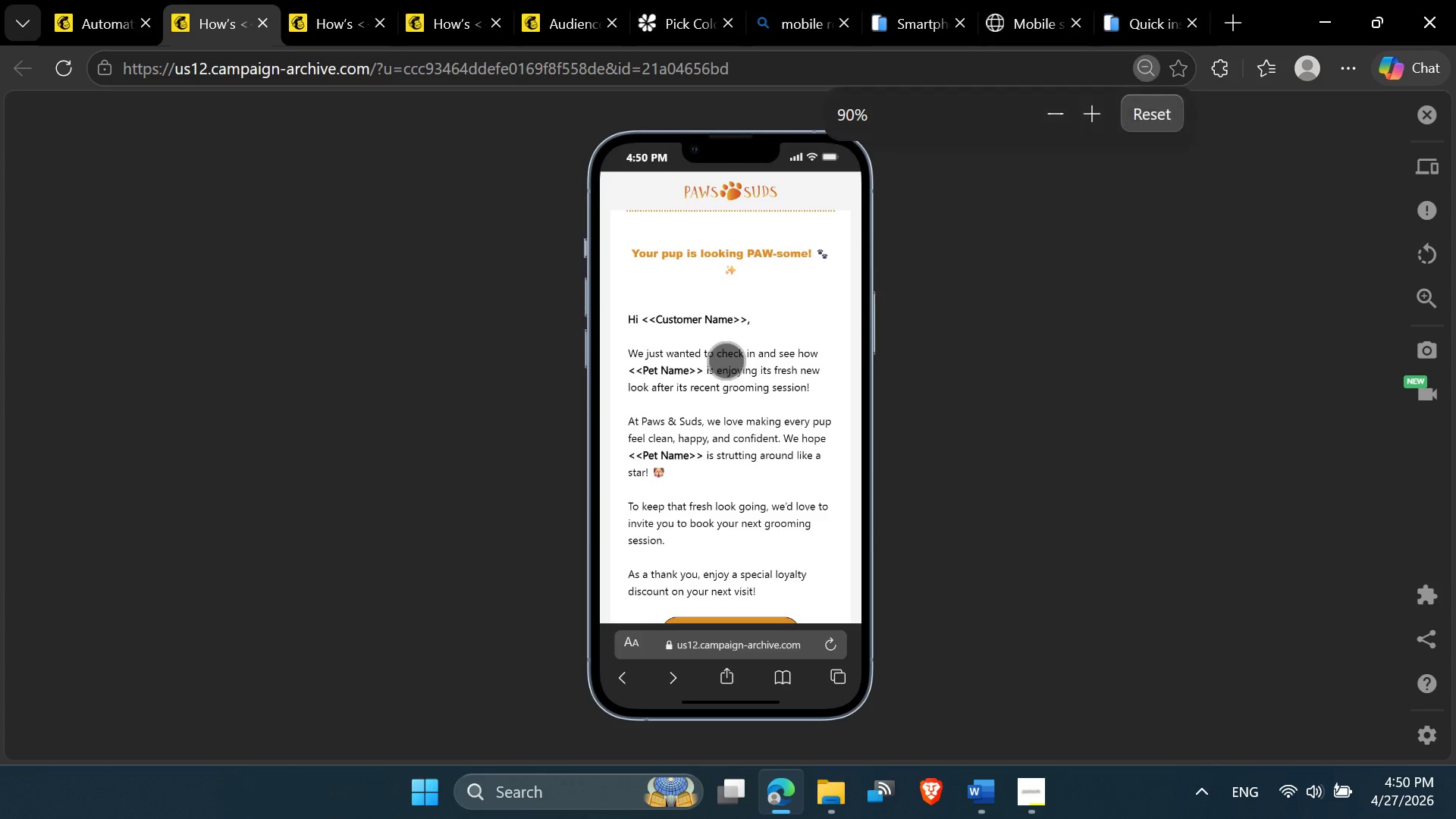 
hold_key(key=ControlLeft, duration=1.0)
scroll: coordinate [794, 357], scroll_direction: down, amount: 3.0
 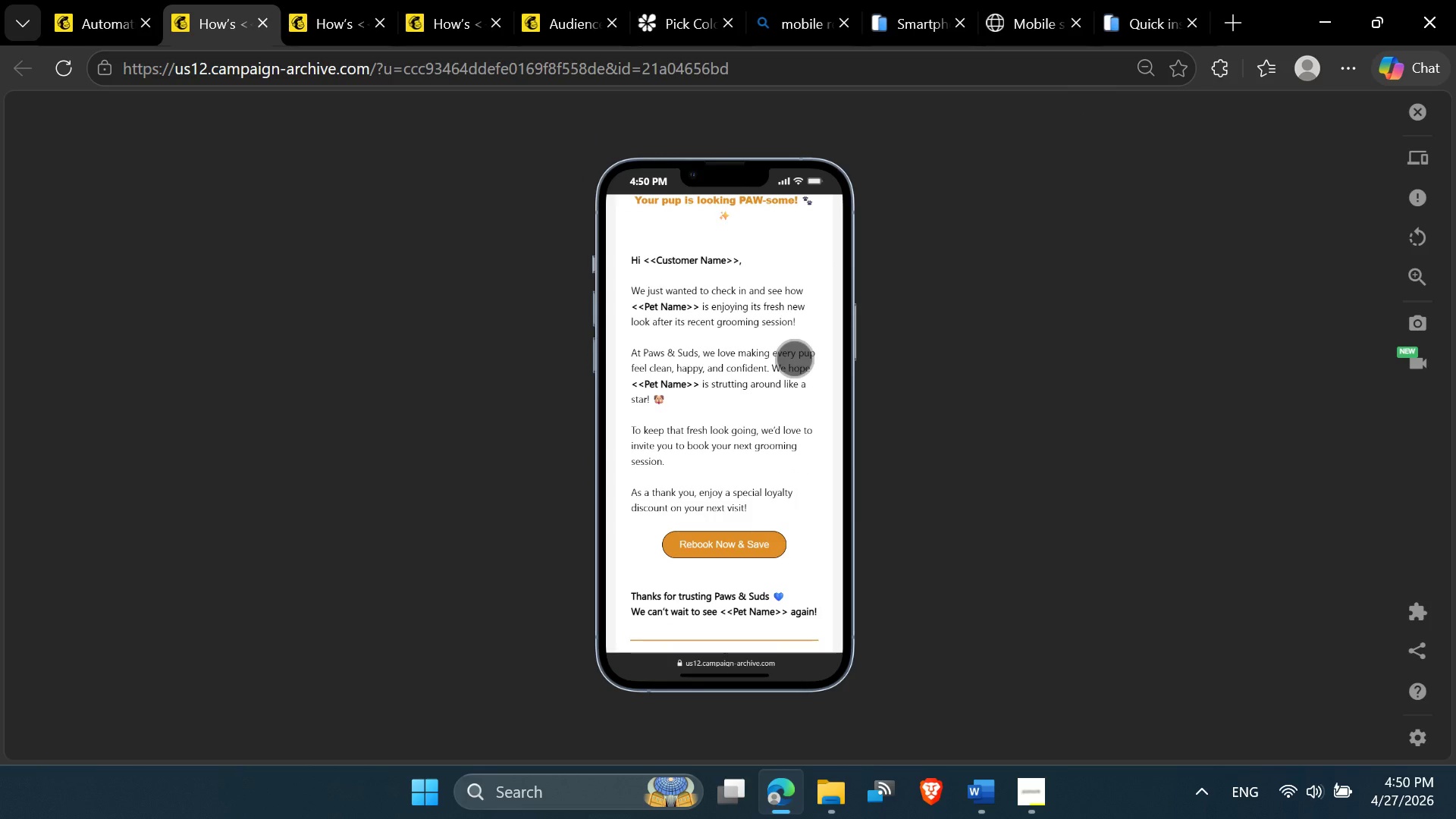 
scroll: coordinate [792, 359], scroll_direction: up, amount: 3.0
 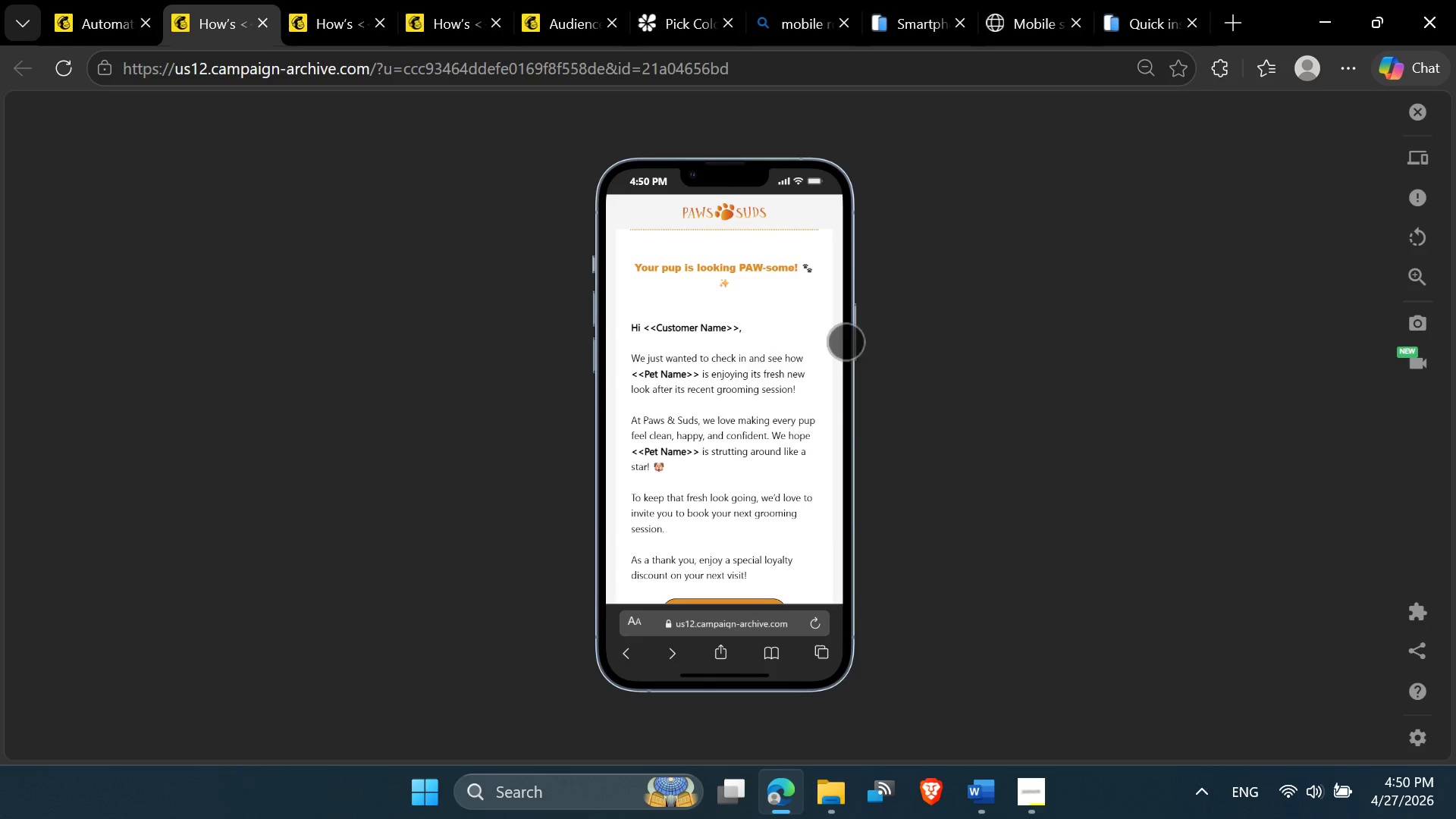 
scroll: coordinate [861, 391], scroll_direction: down, amount: 14.0
 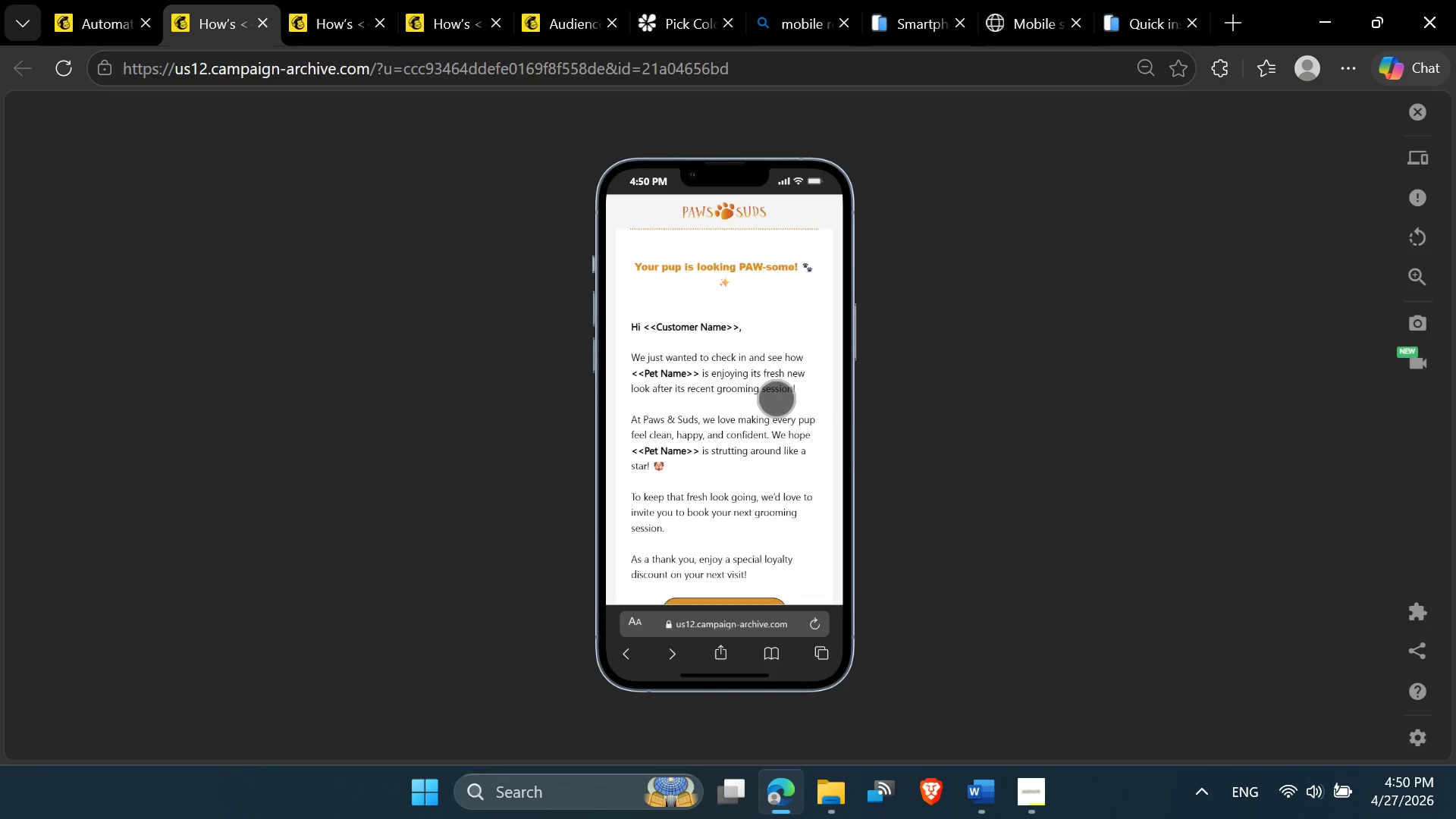 
scroll: coordinate [776, 400], scroll_direction: up, amount: 2.0
 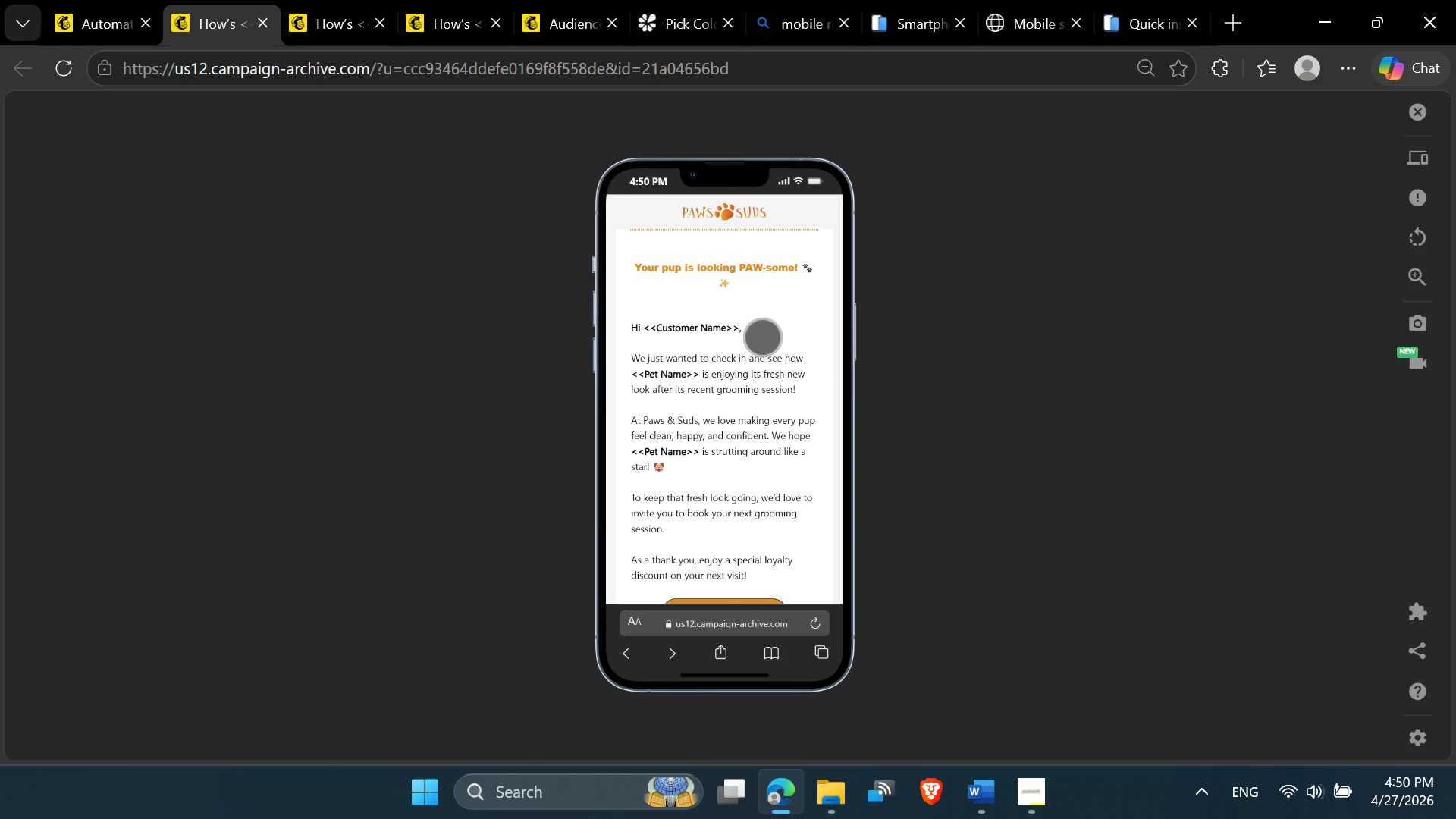 
scroll: coordinate [762, 337], scroll_direction: down, amount: 1.0
 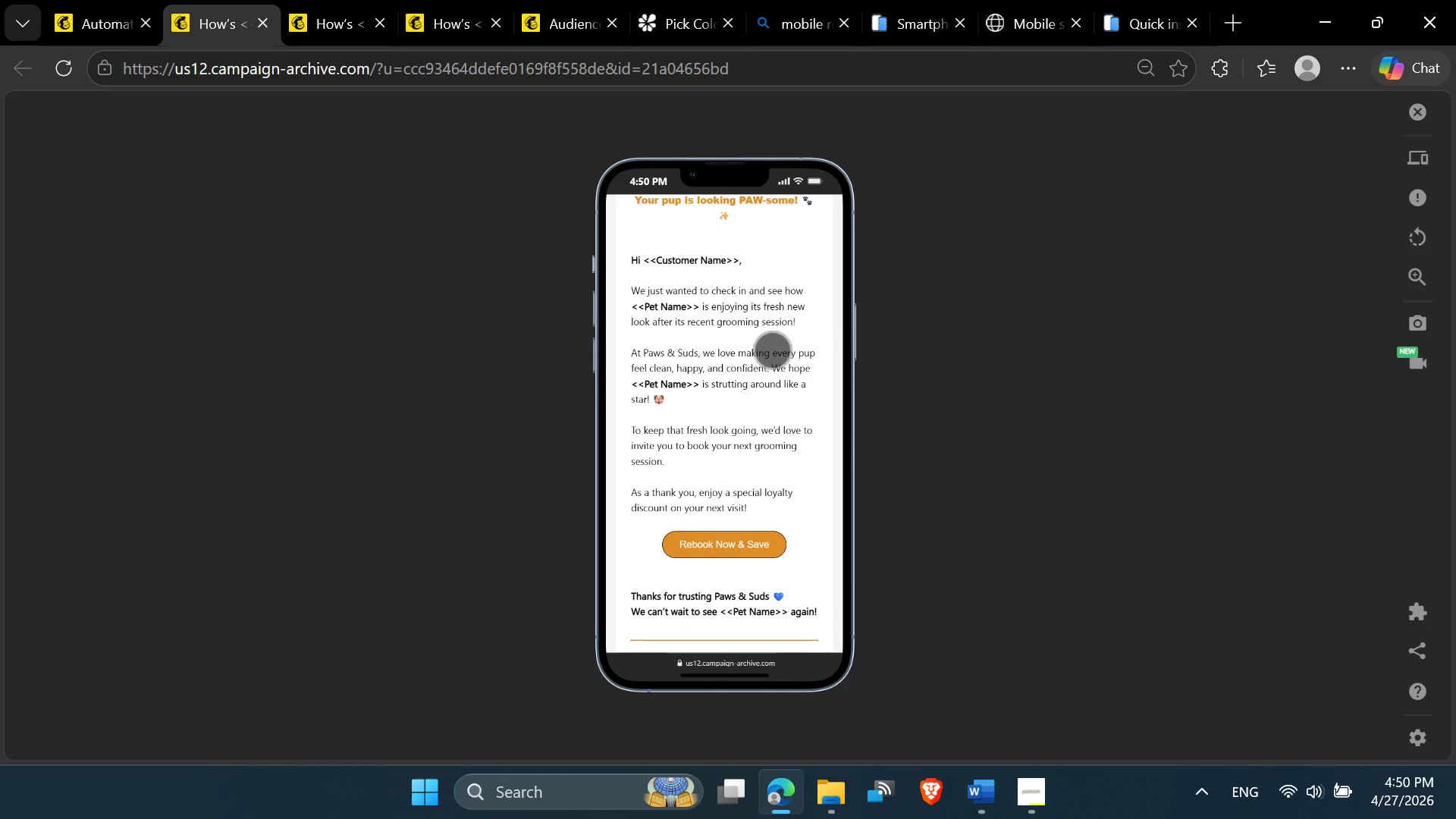 
left_click_drag(start_coordinate=[772, 349], to_coordinate=[770, 376])
 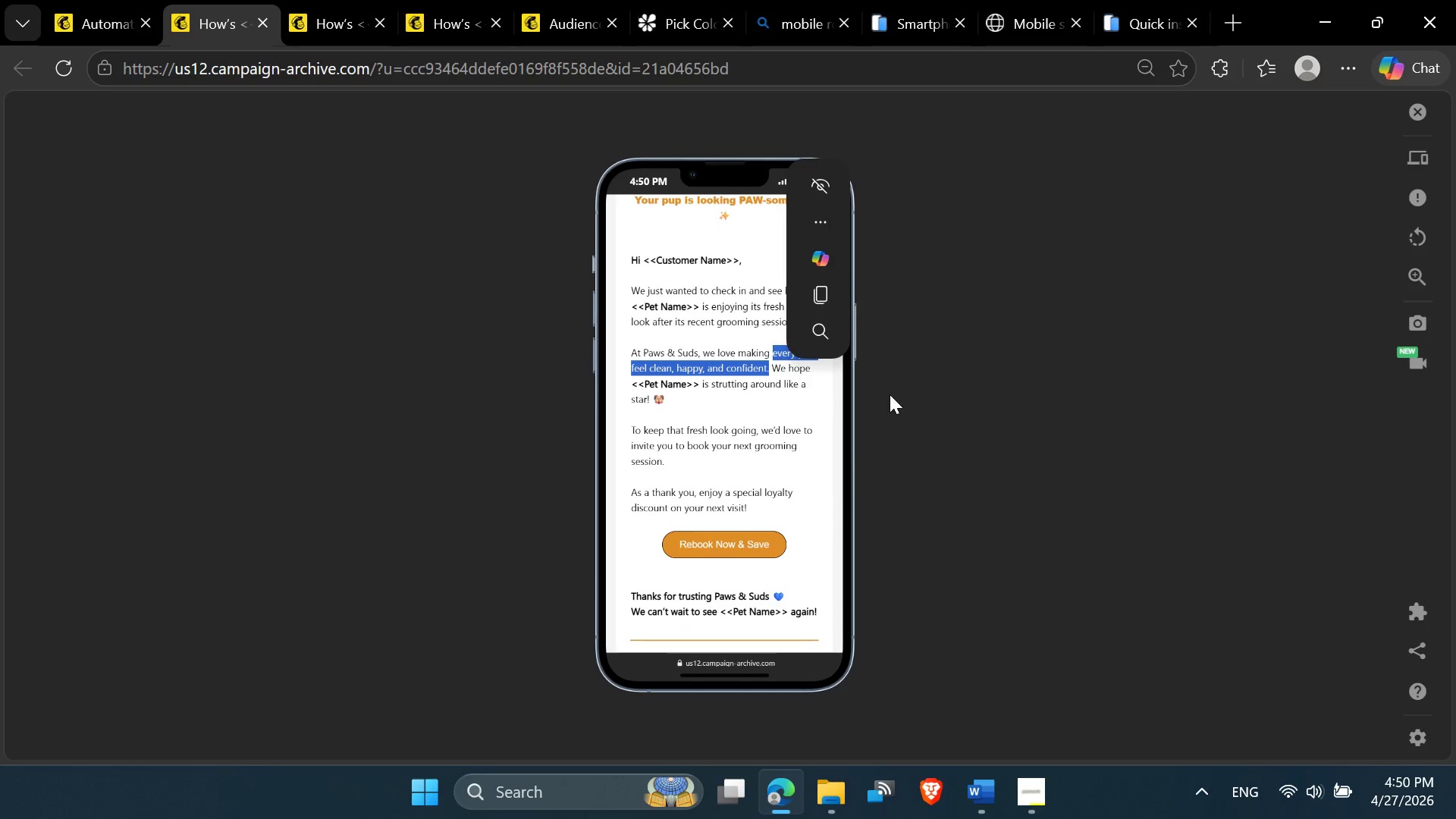 
left_click([892, 394])
 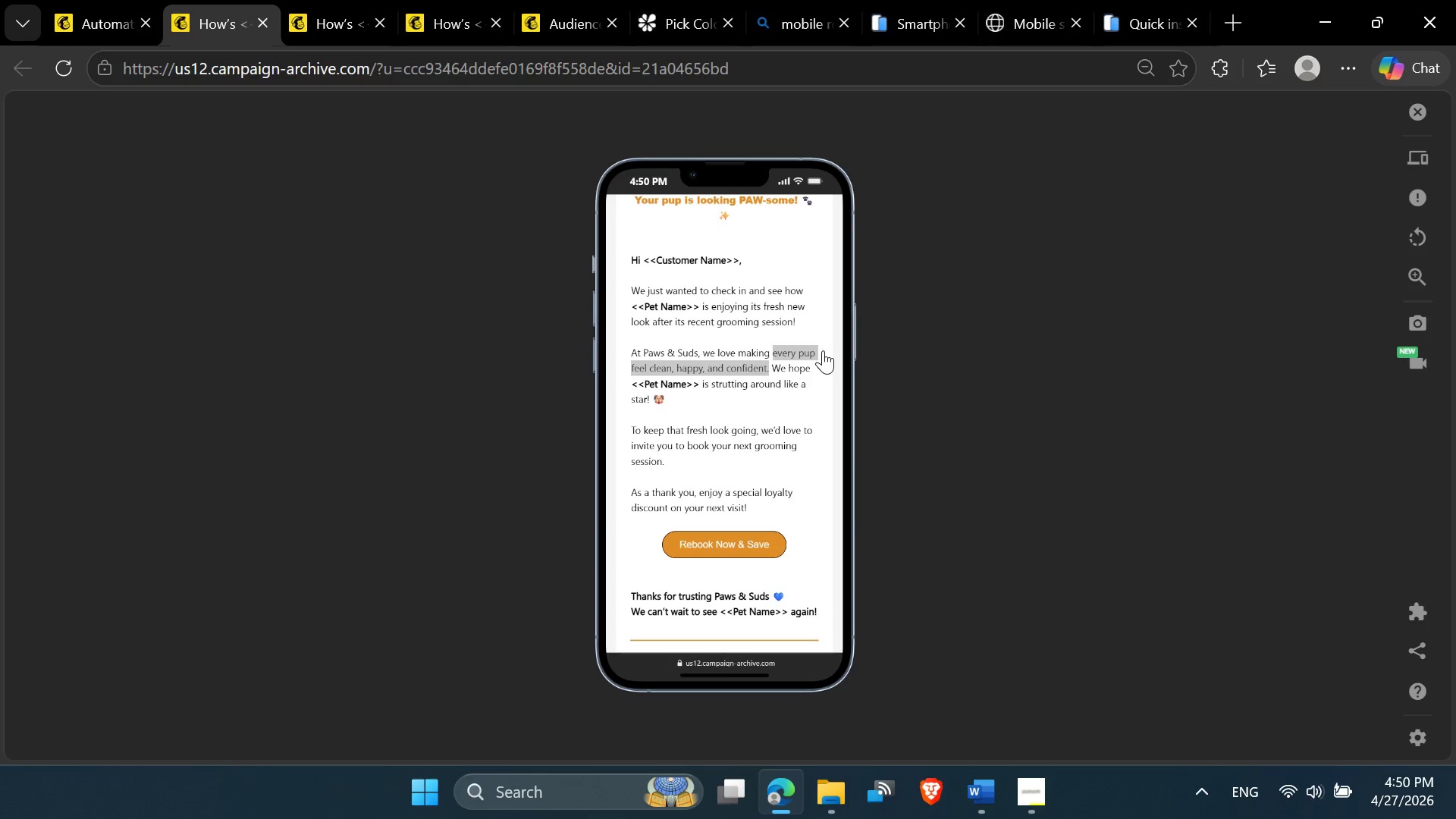 
left_click([826, 349])
 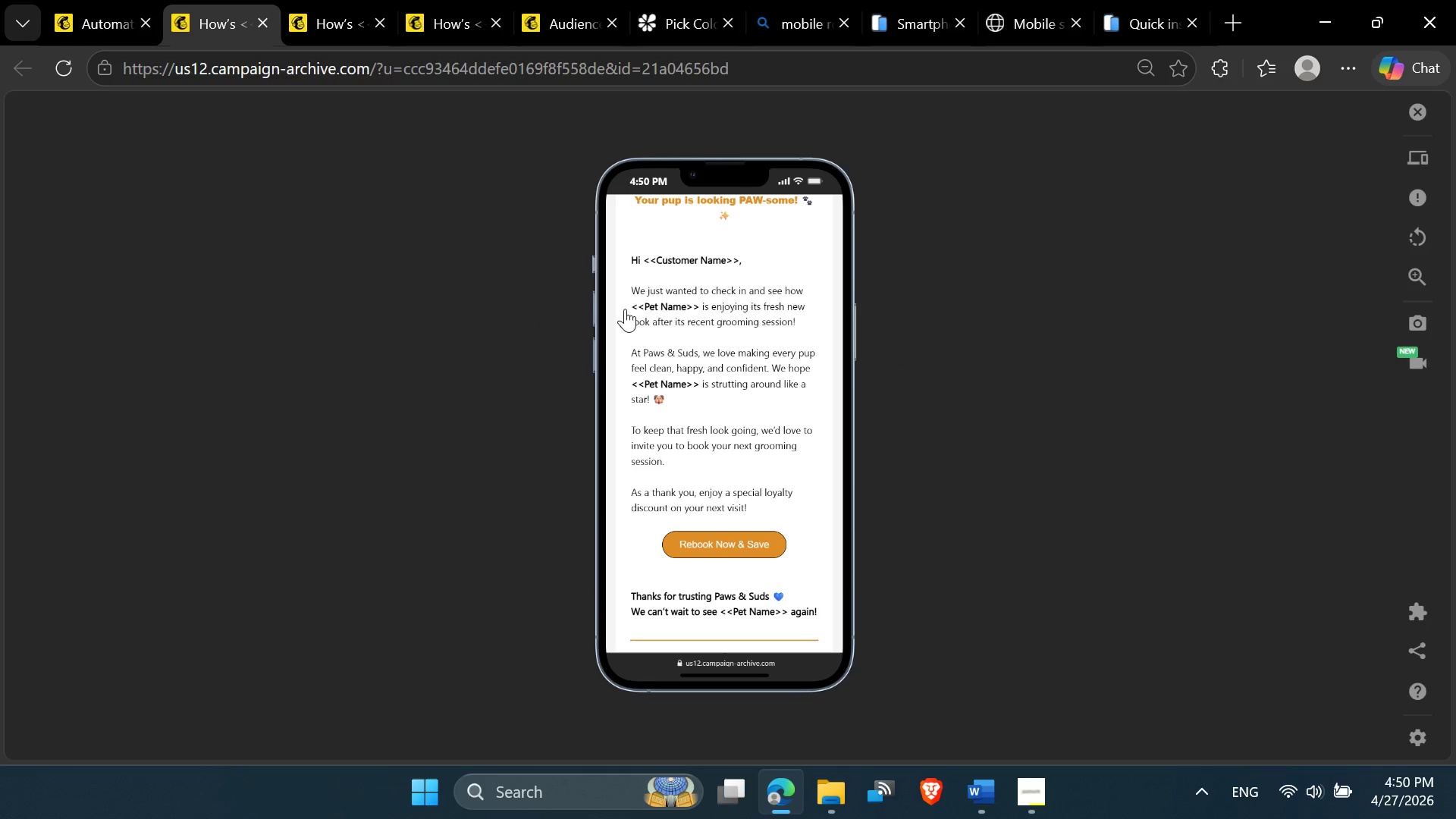 
scroll: coordinate [660, 312], scroll_direction: up, amount: 1.0
 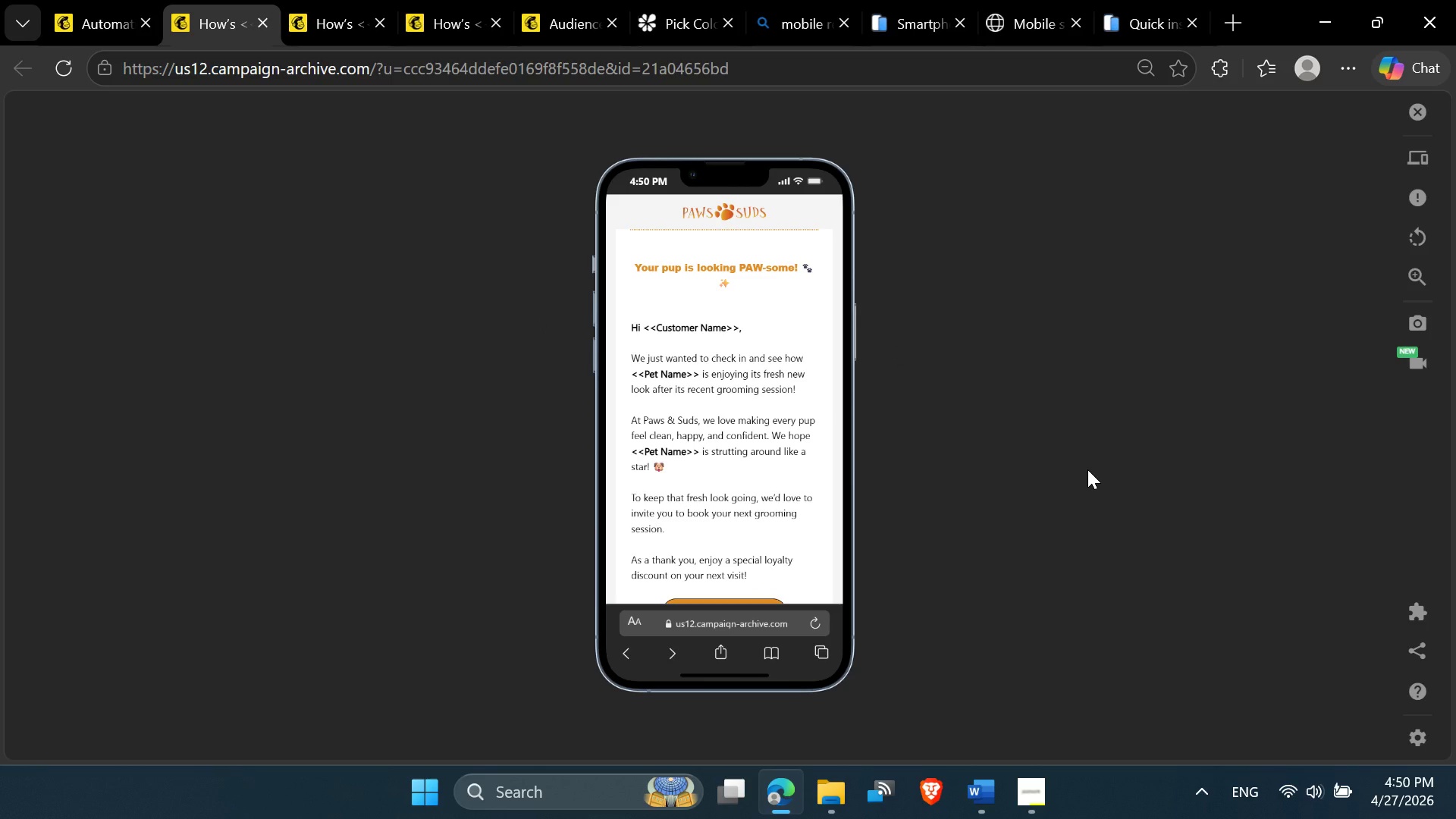 
wait(5.16)
 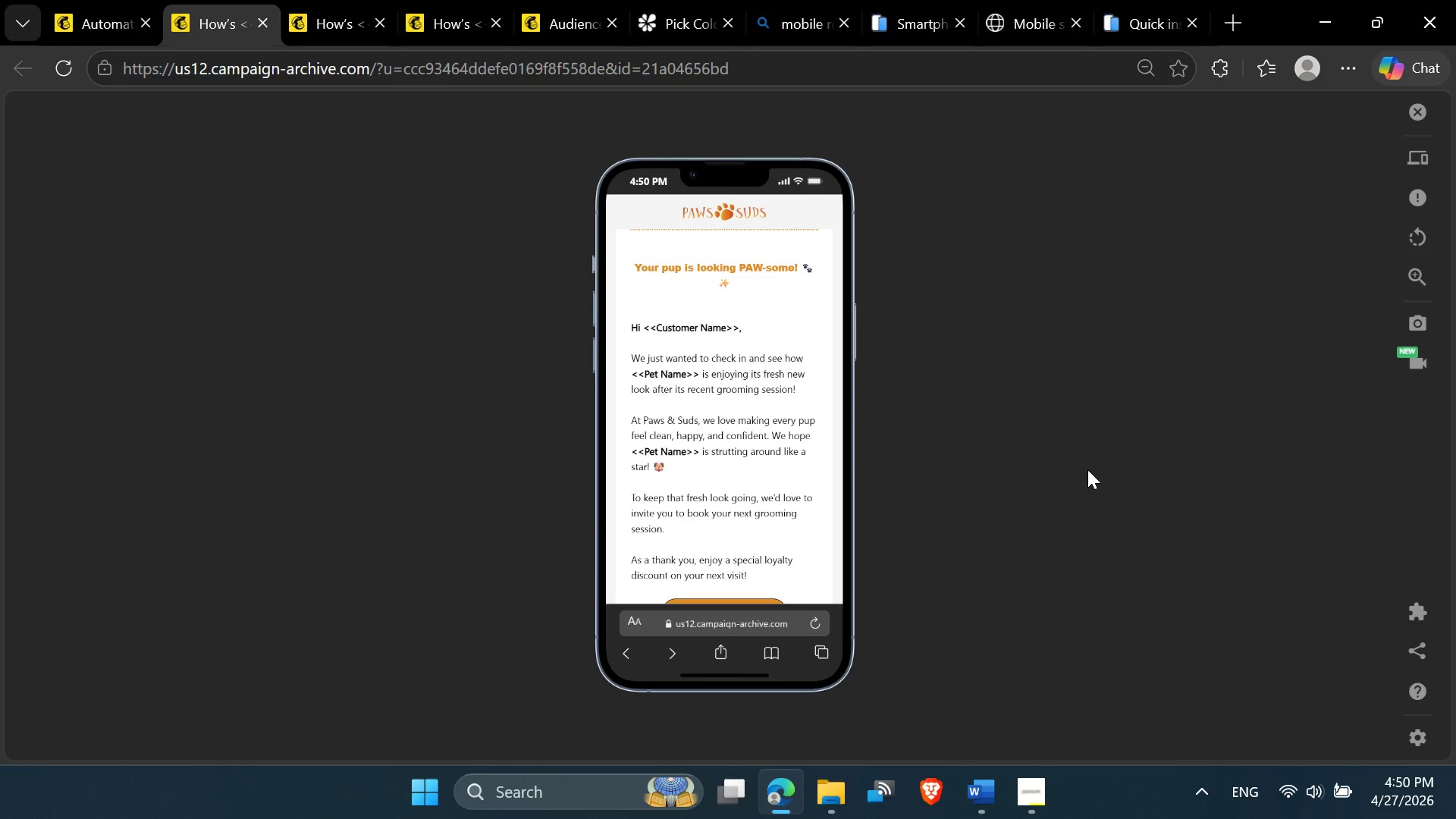 
key(Control+Shift+S)
 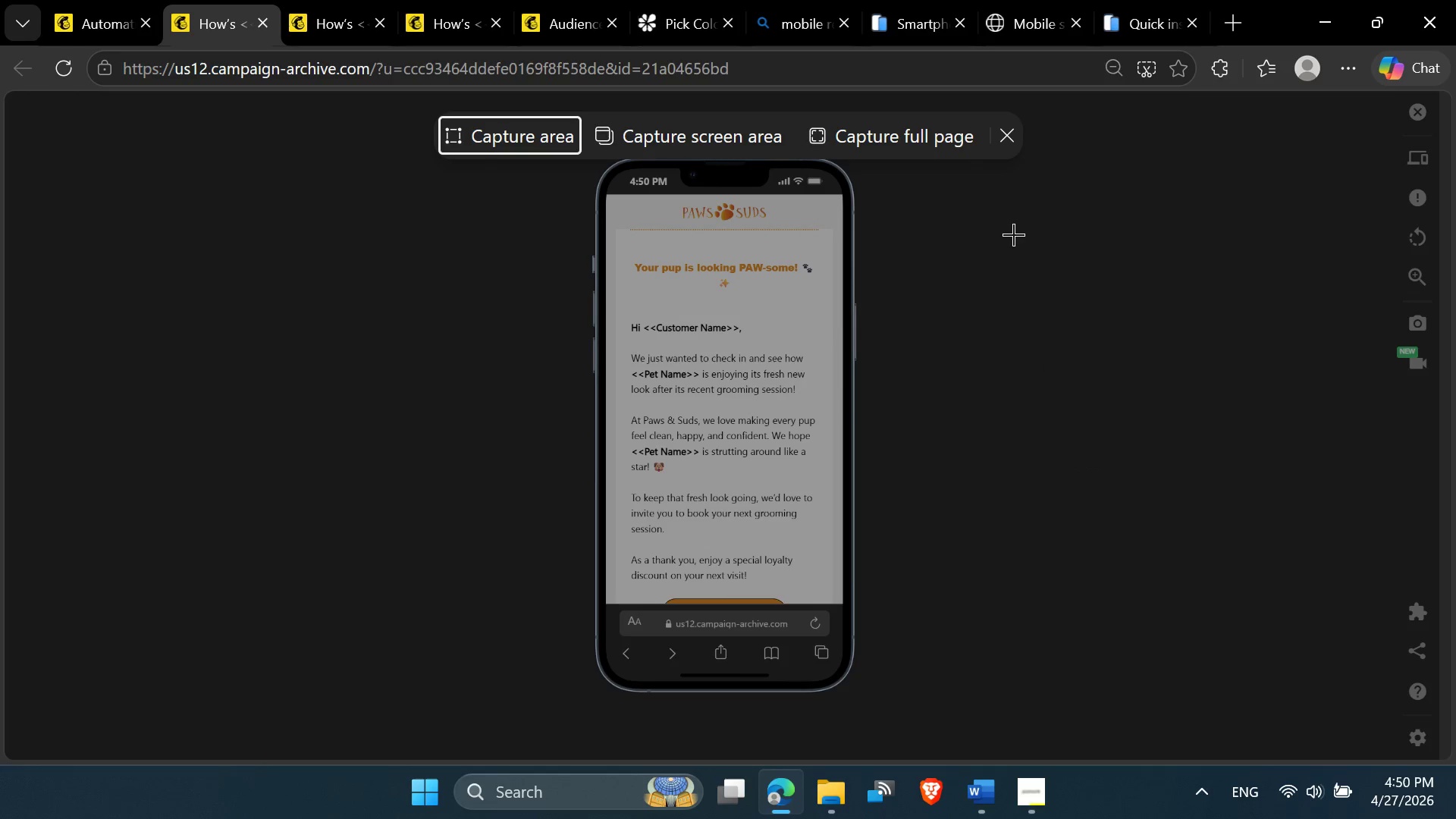 
left_click([910, 109])
 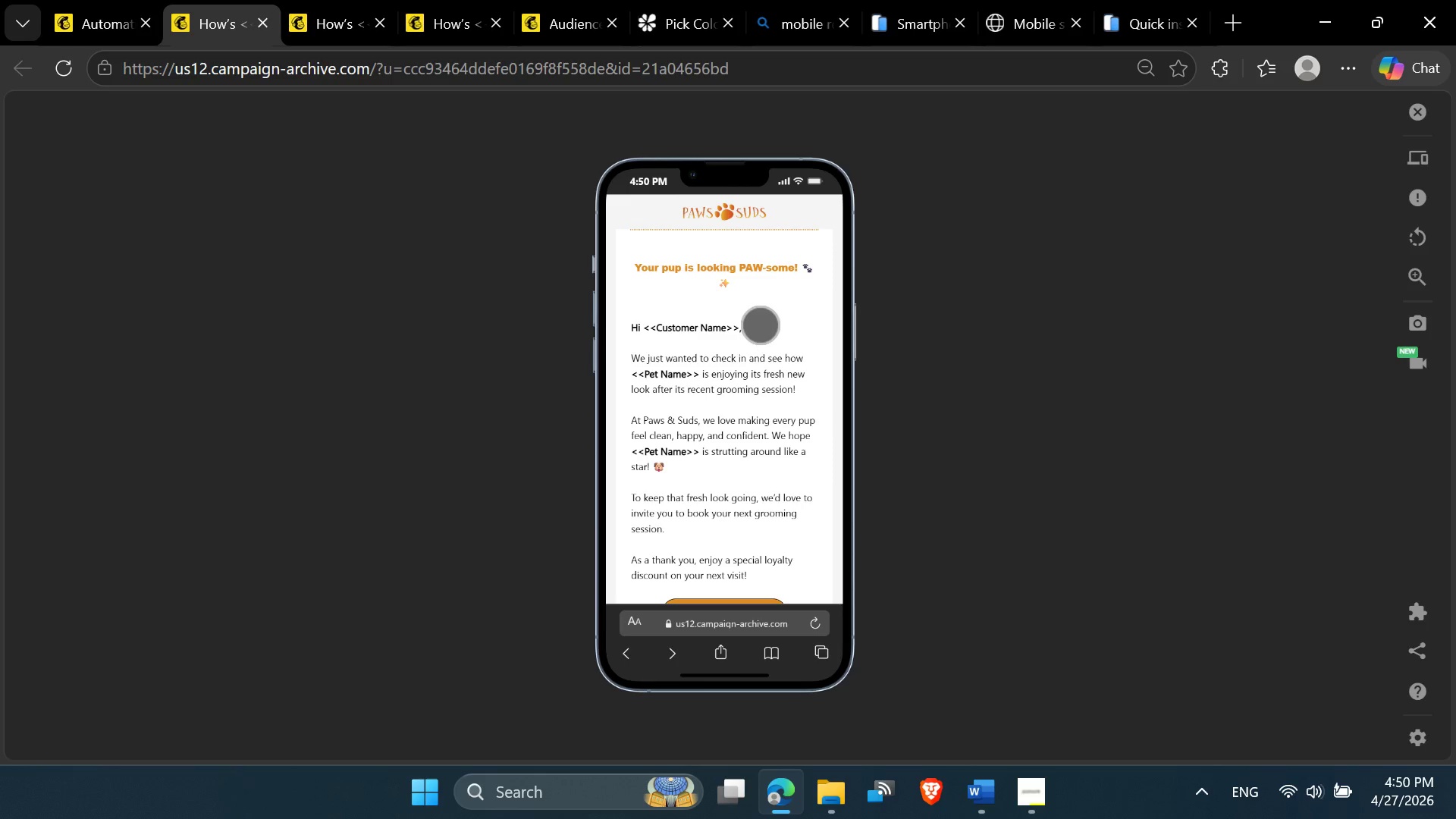 
left_click_drag(start_coordinate=[720, 418], to_coordinate=[739, 341])
 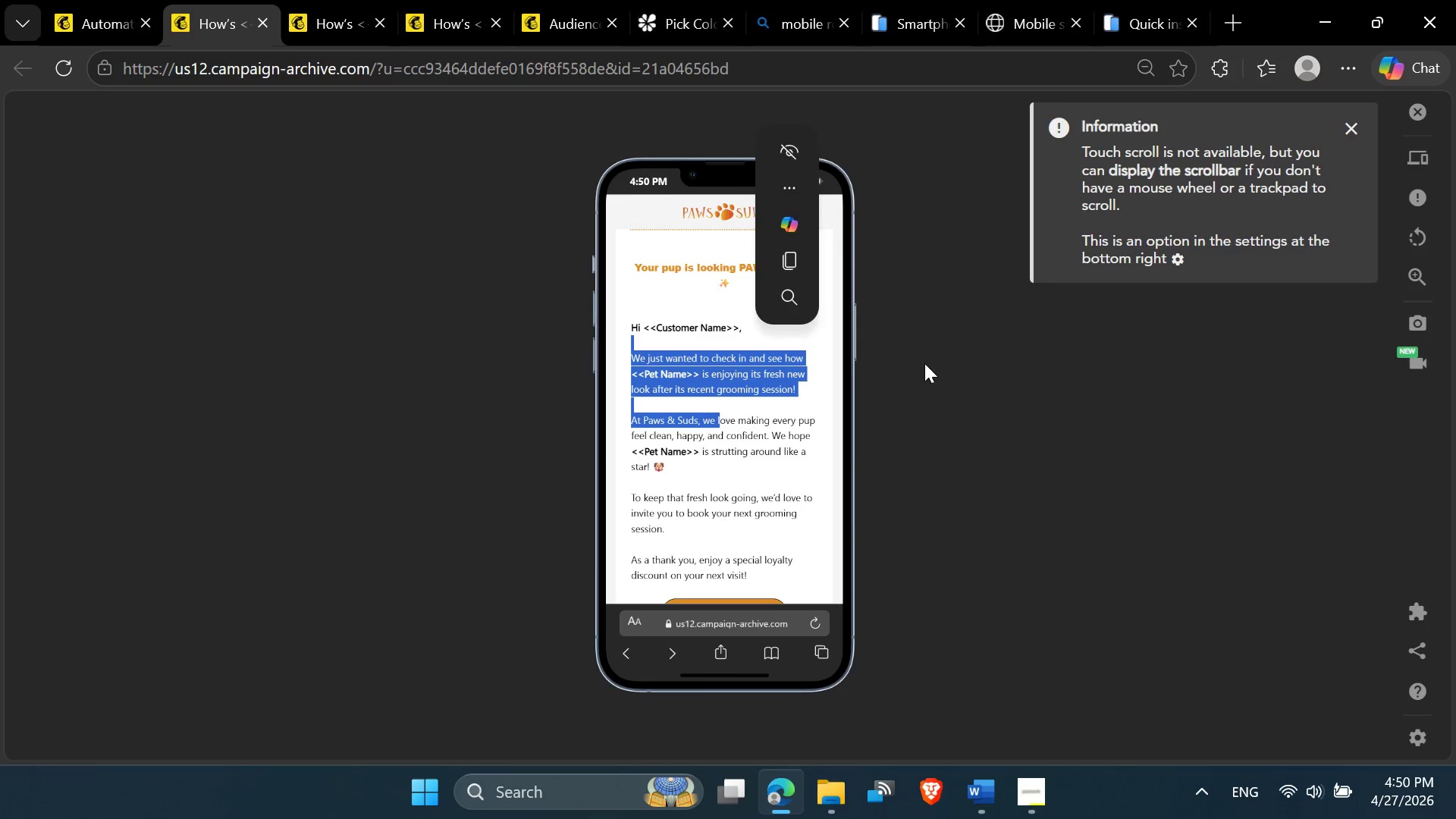 
left_click([924, 363])
 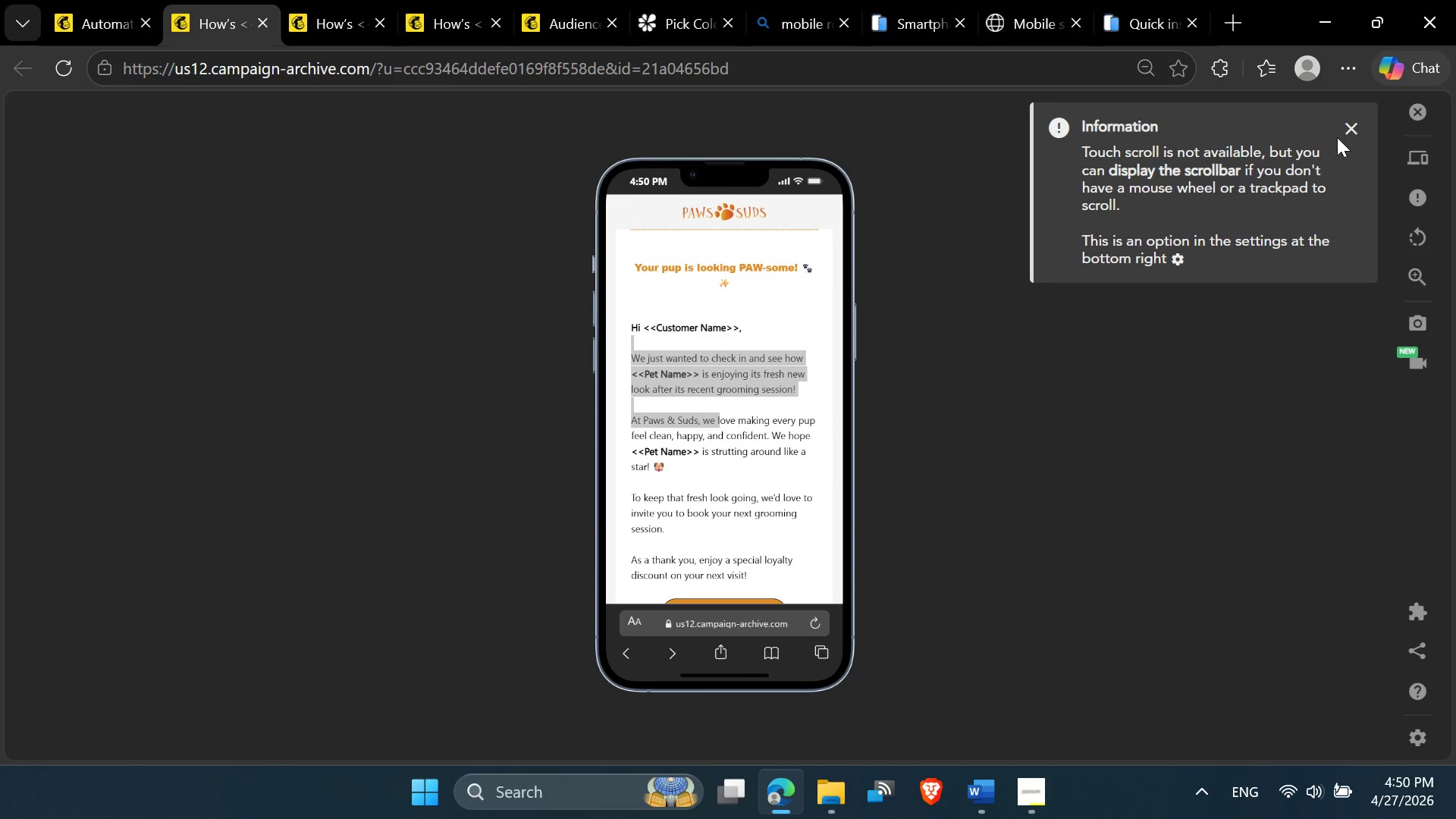 
left_click([1351, 123])
 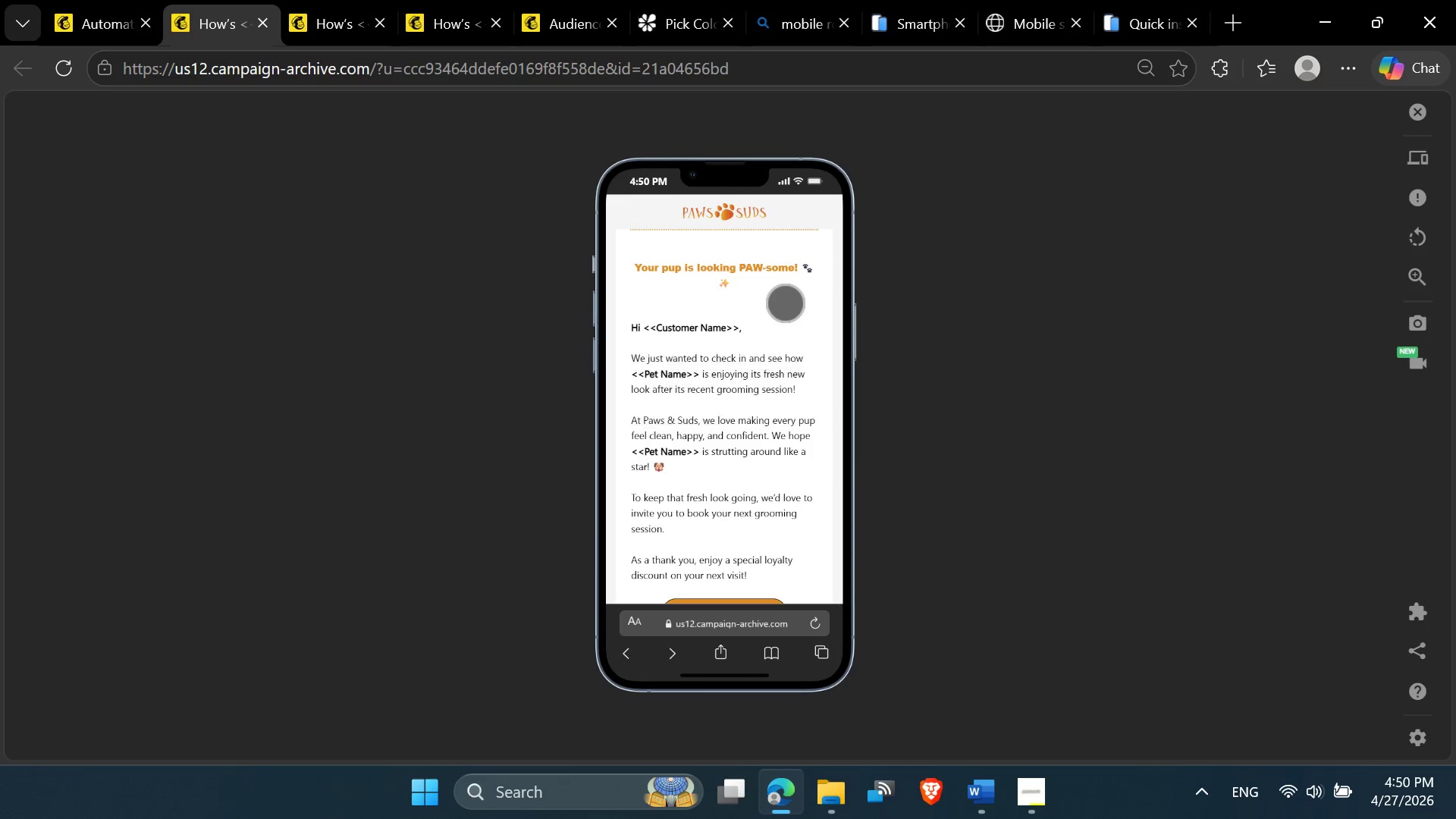 
scroll: coordinate [767, 340], scroll_direction: up, amount: 4.0
 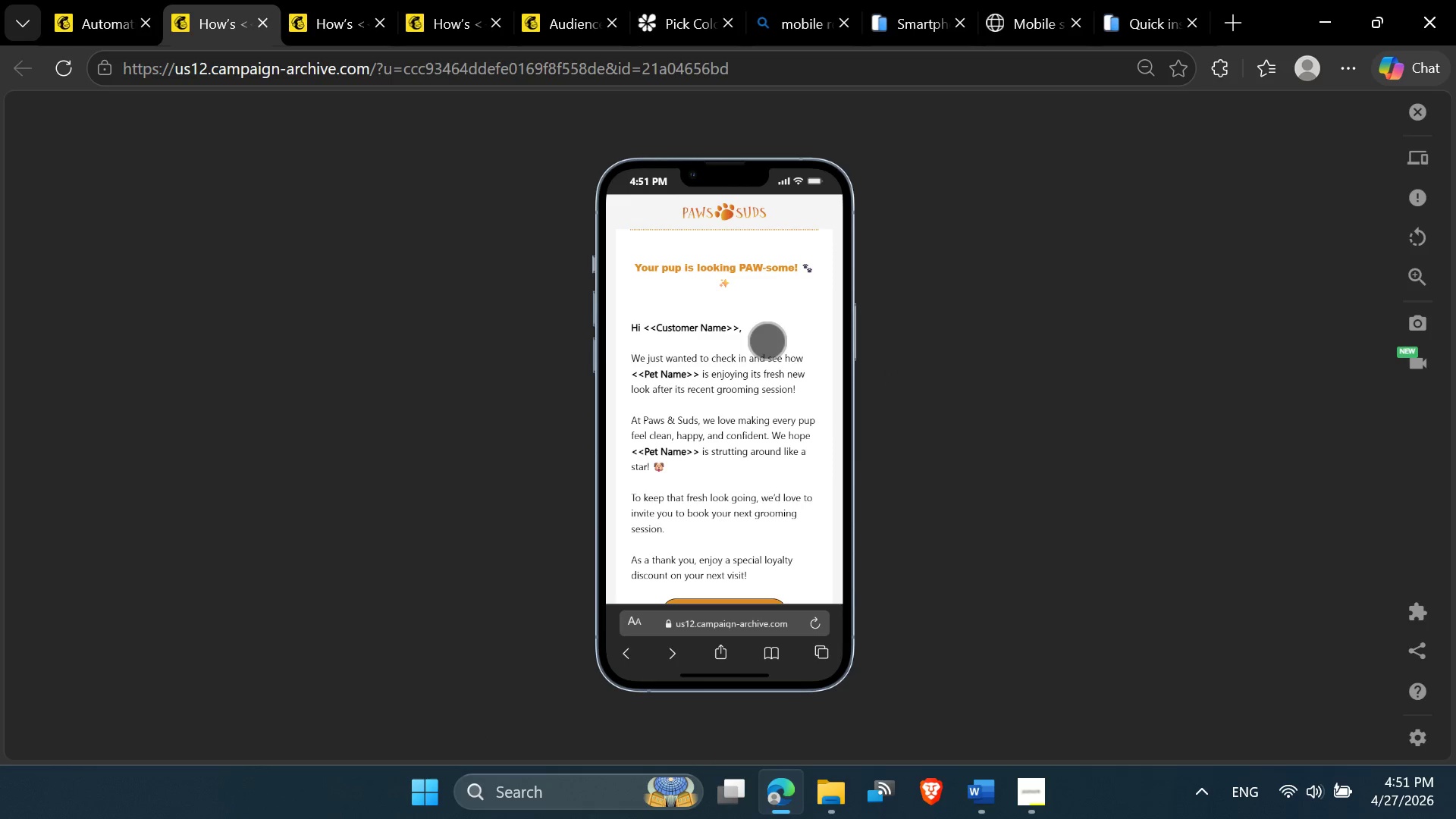 
hold_key(key=ControlLeft, duration=1.36)
 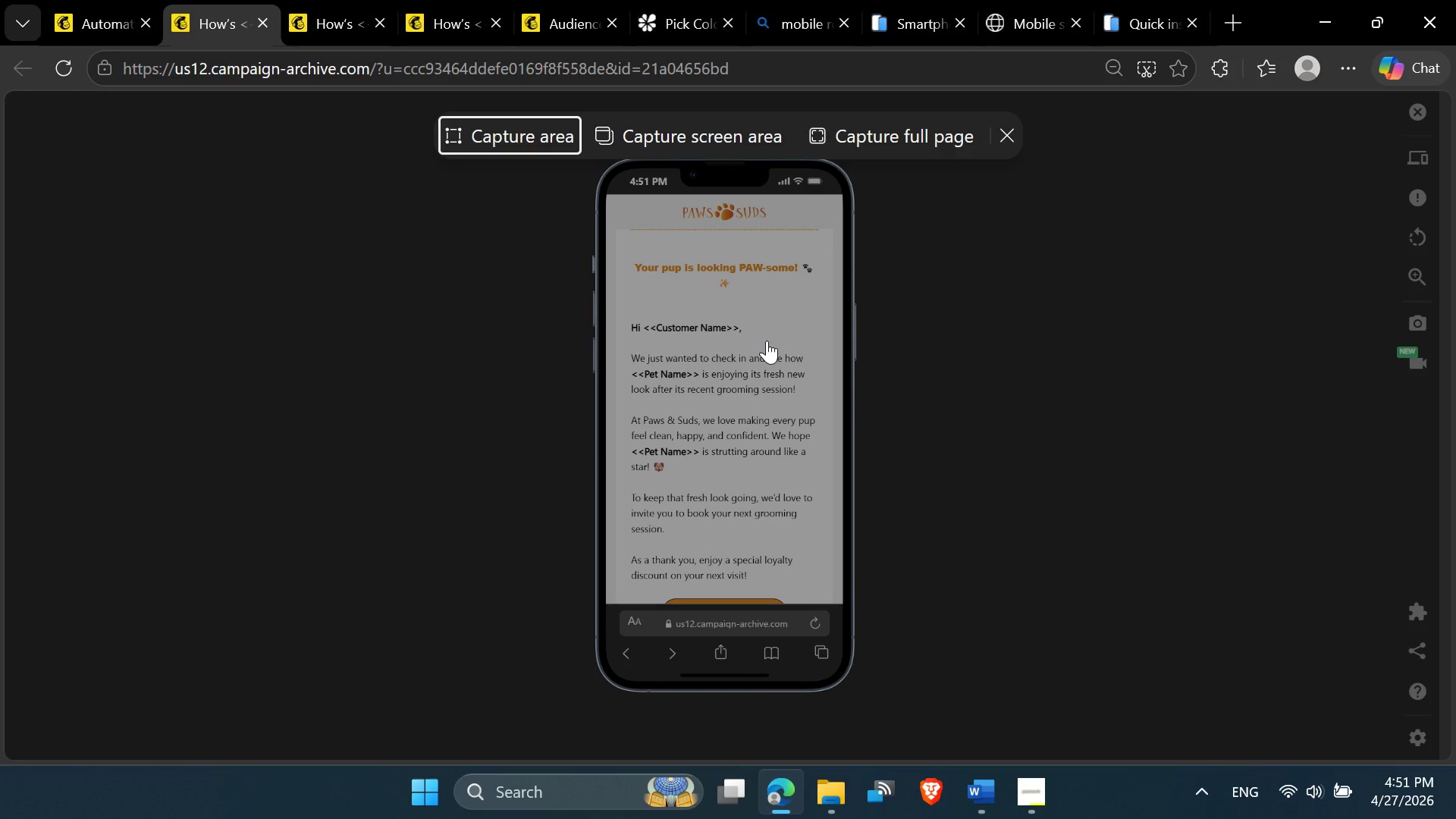 
hold_key(key=ShiftLeft, duration=1.28)
 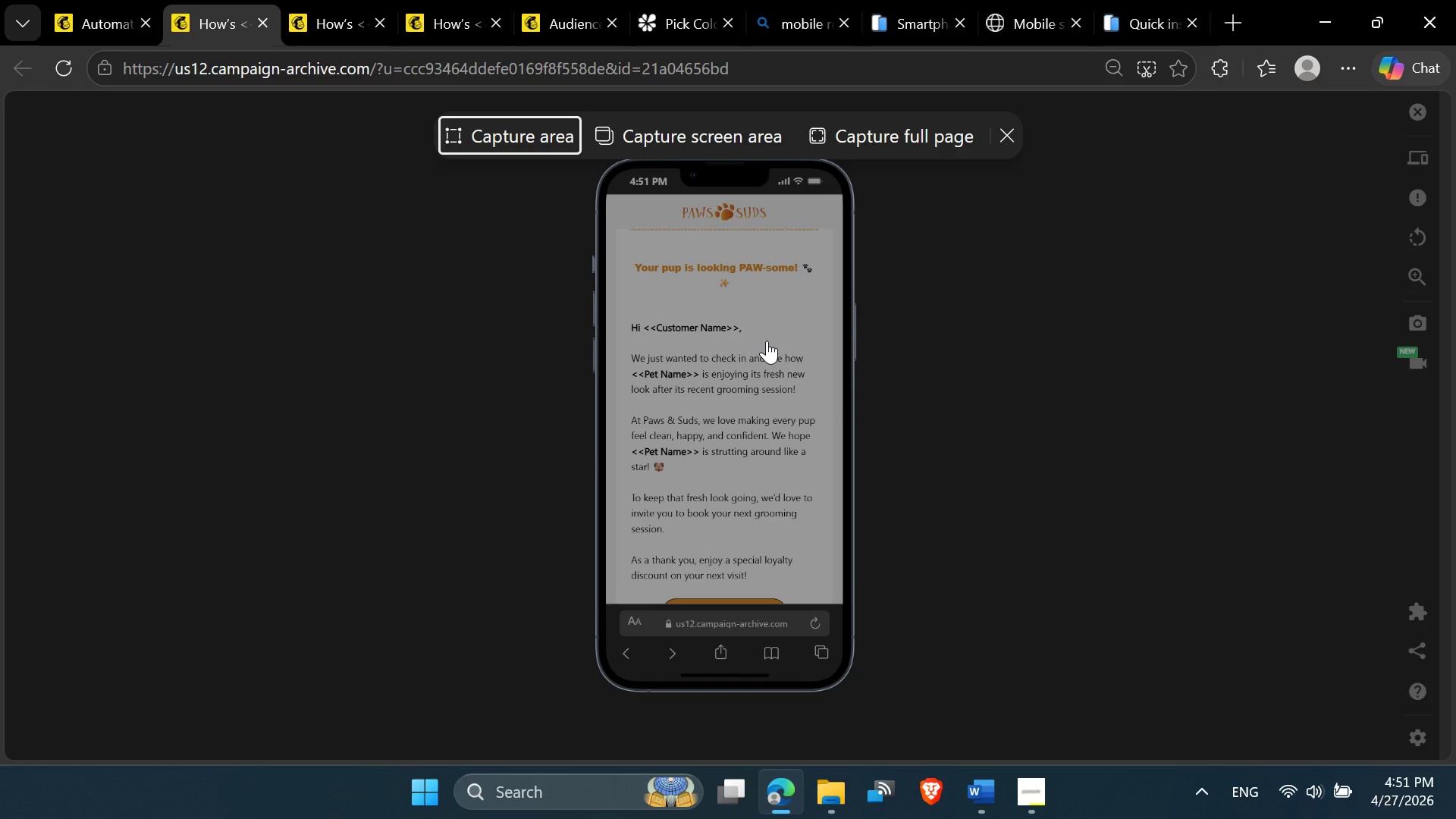 
hold_key(key=S, duration=0.36)
 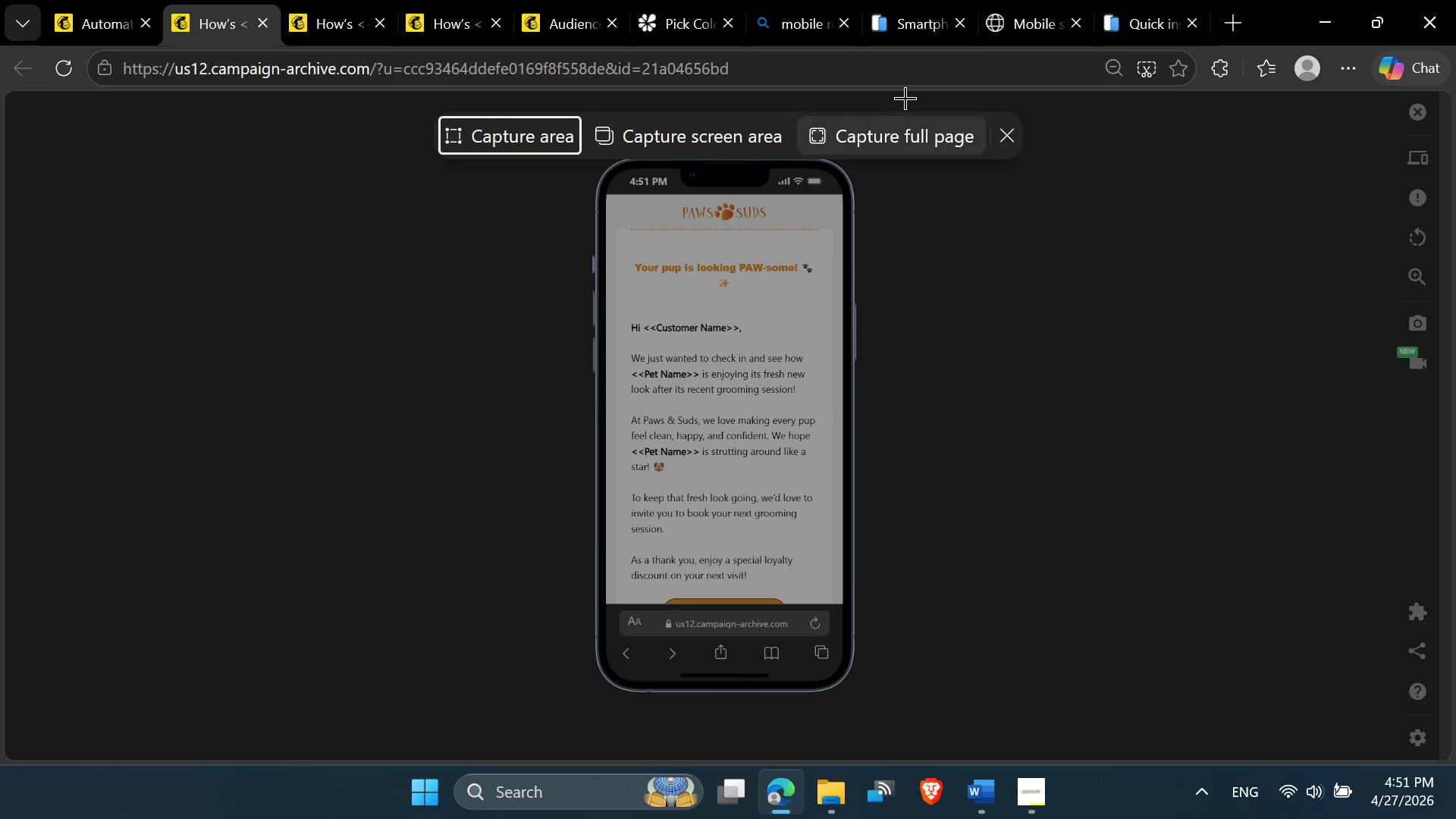 
left_click([897, 133])
 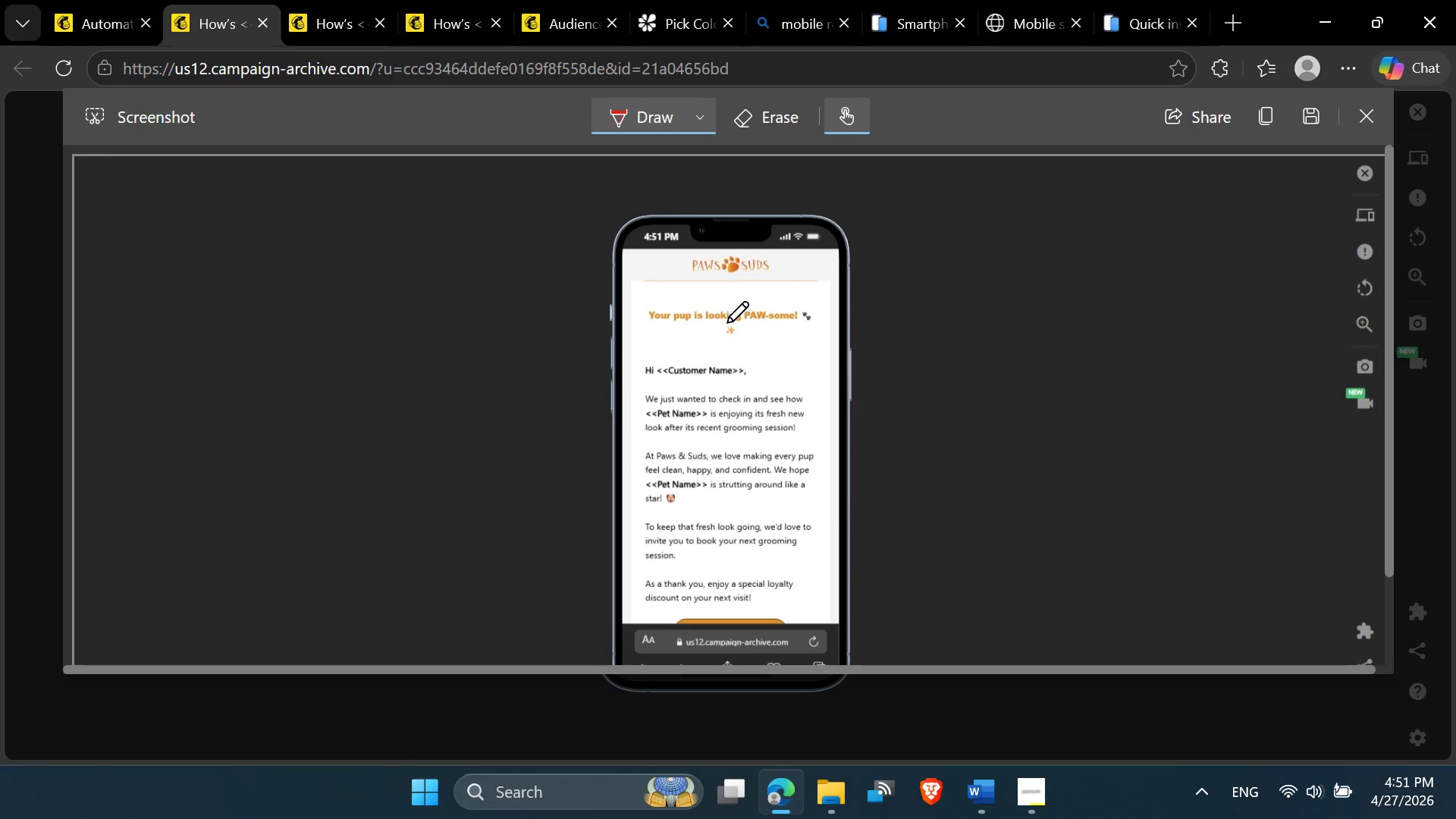 
scroll: coordinate [729, 324], scroll_direction: down, amount: 3.0
 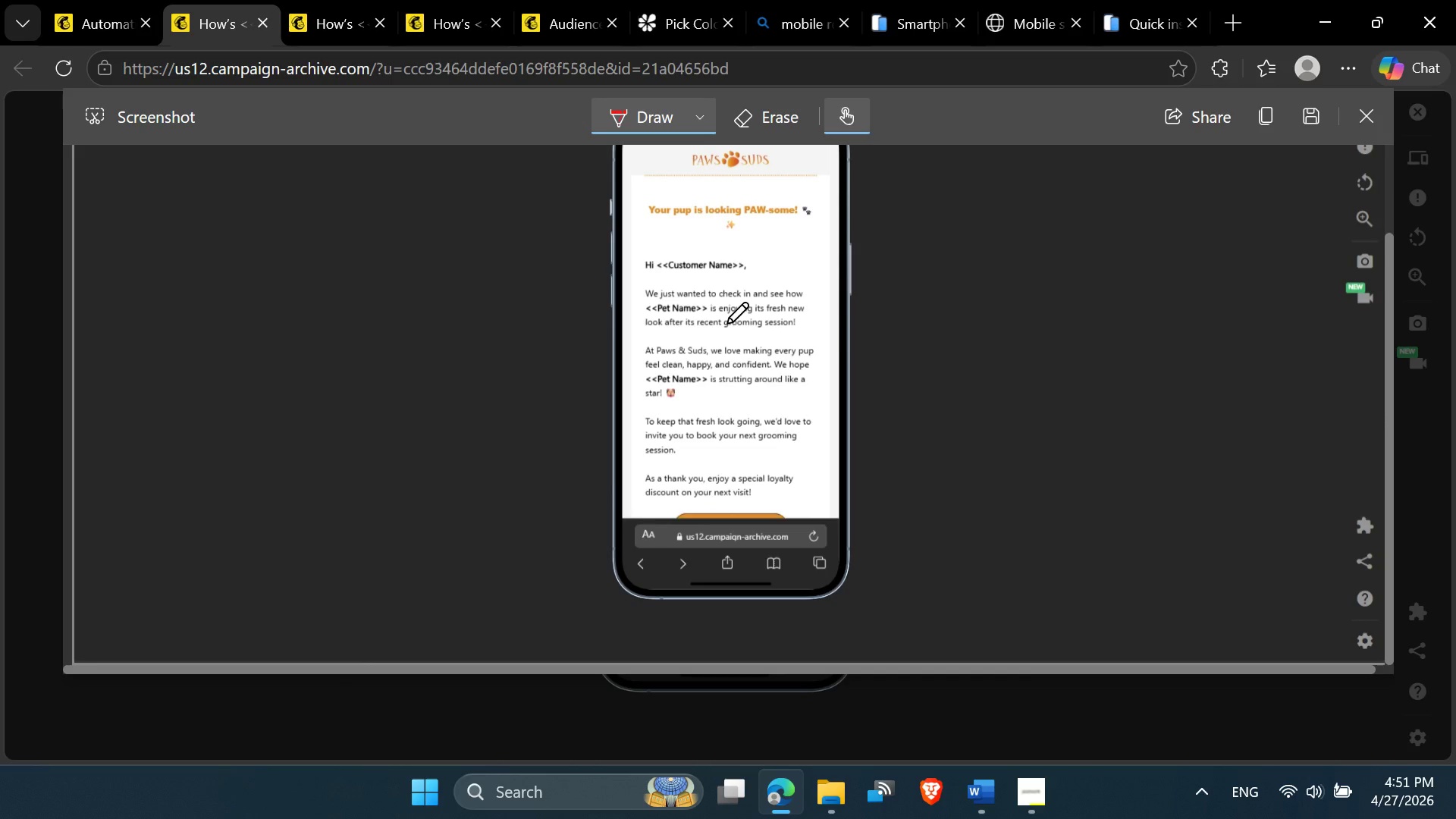 
scroll: coordinate [729, 325], scroll_direction: up, amount: 2.0
 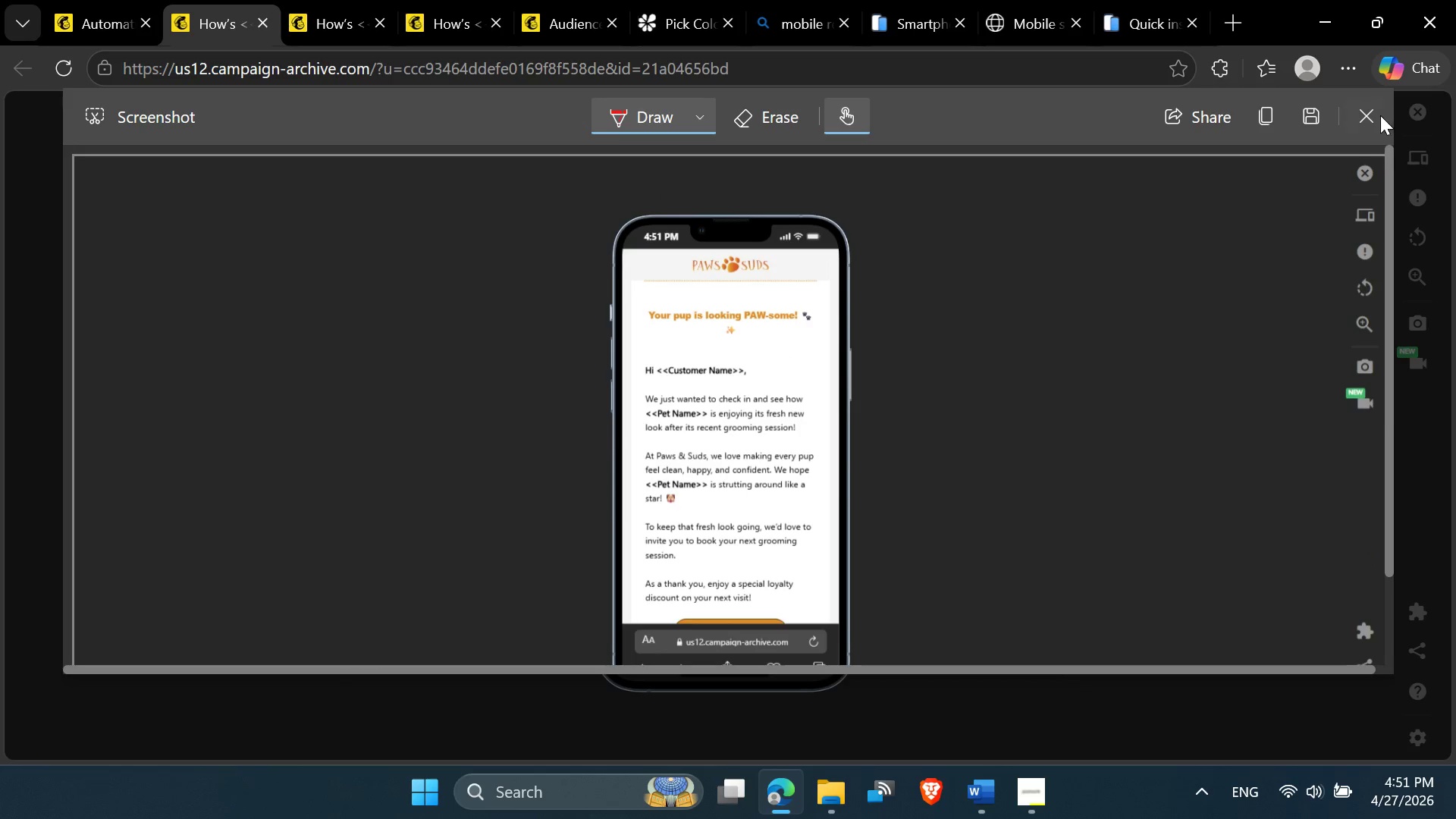 
left_click([1374, 117])
 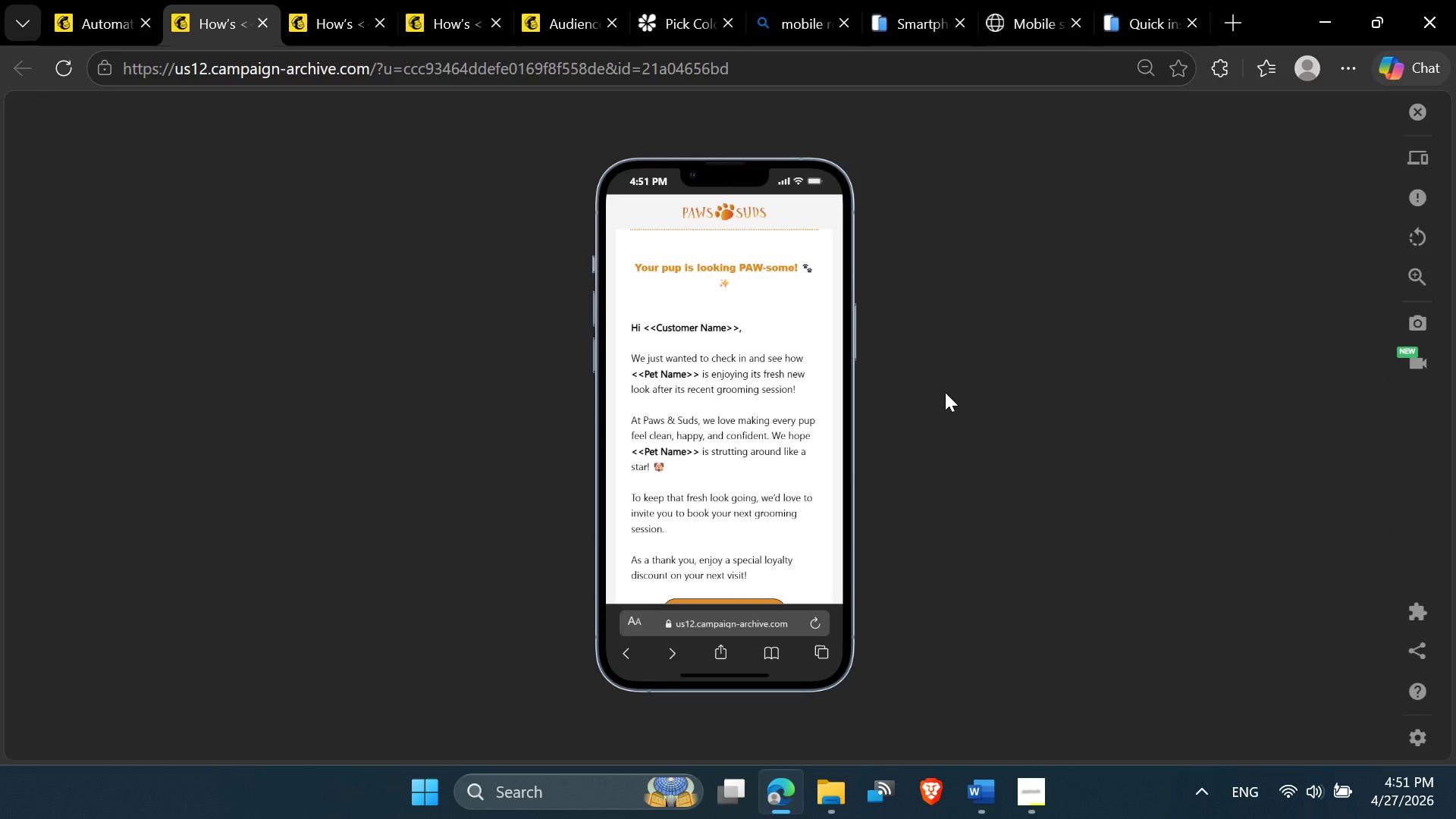 
wait(5.08)
 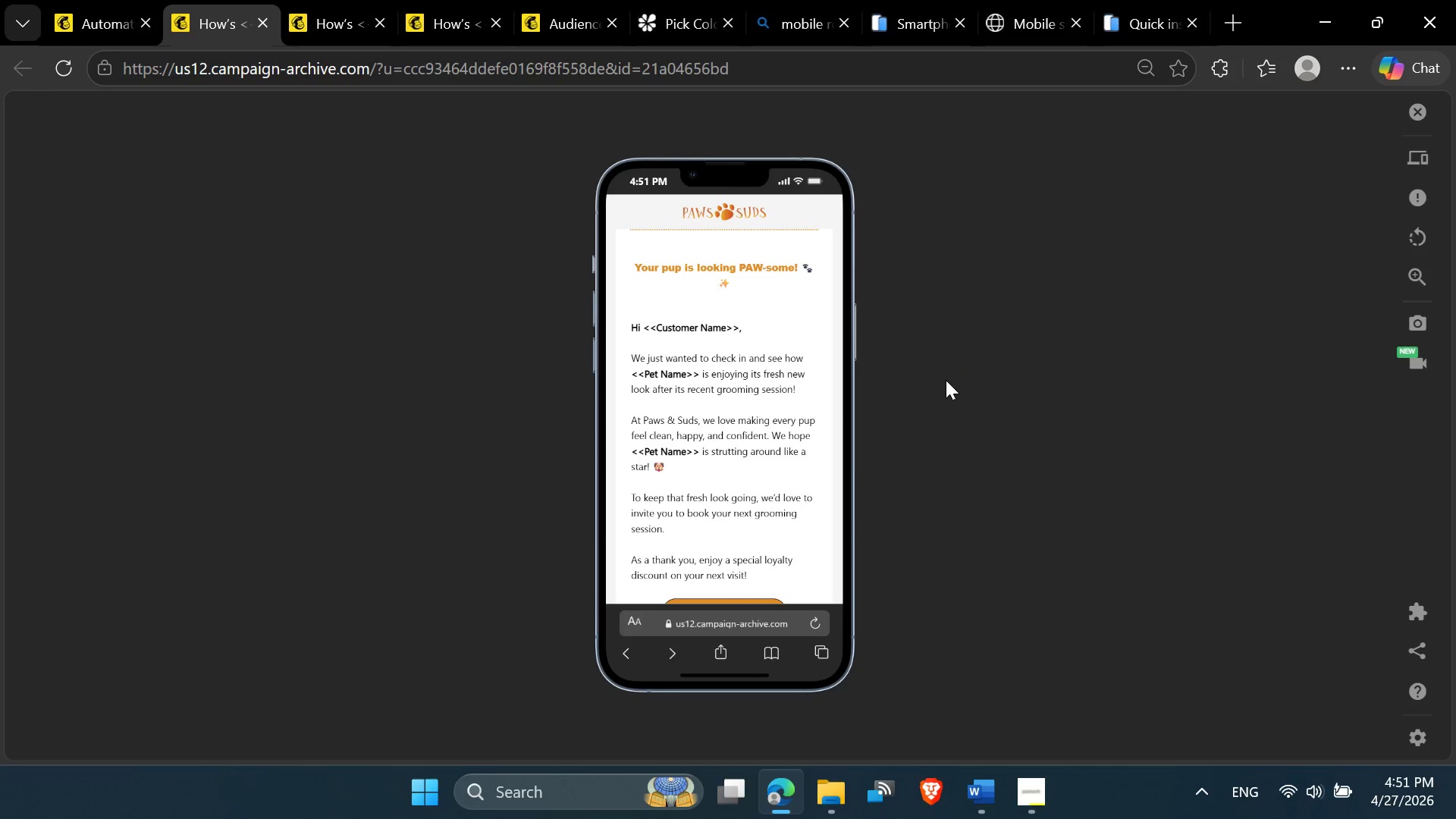 
key(PrintScreen)
 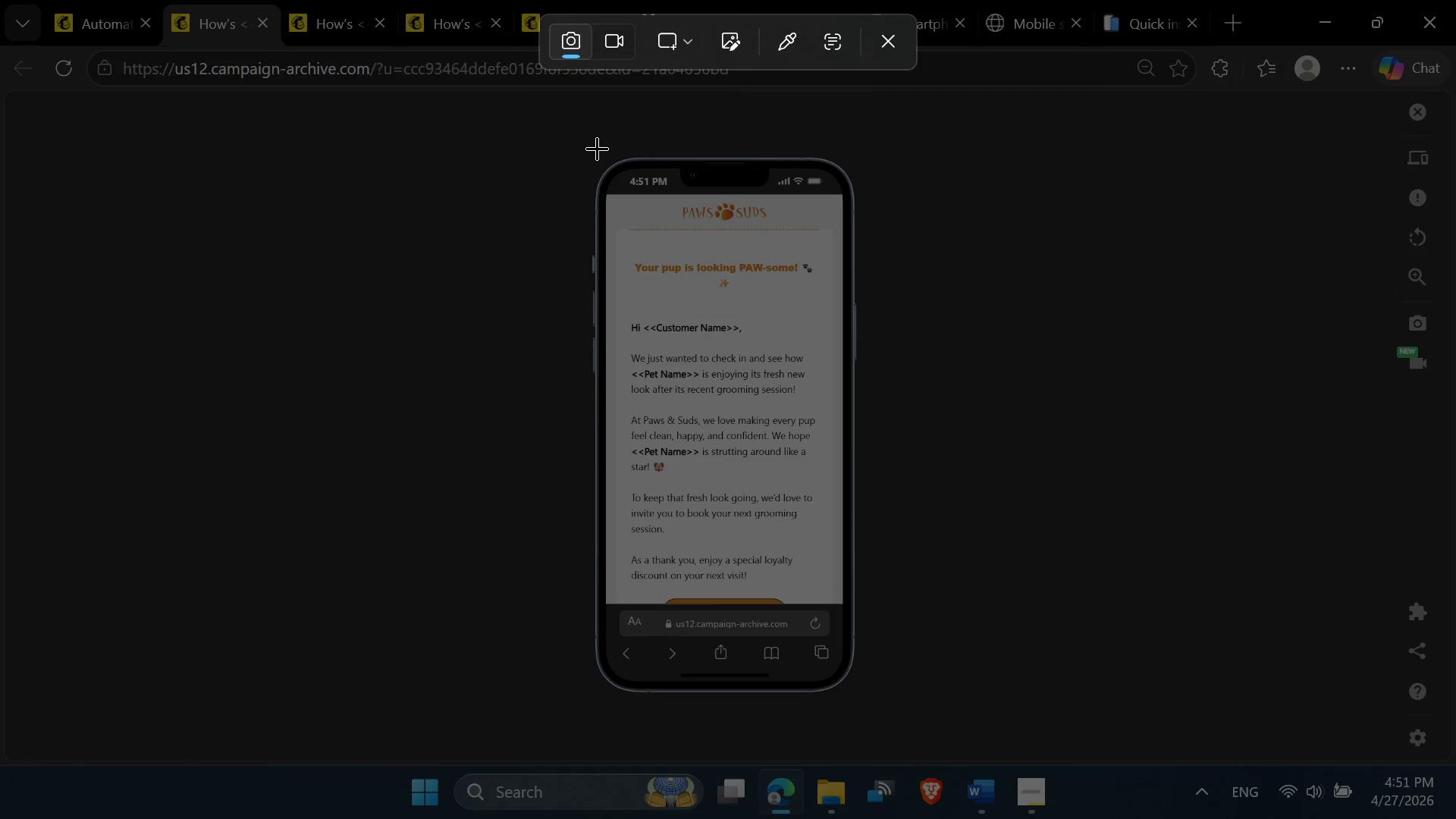 
left_click_drag(start_coordinate=[592, 148], to_coordinate=[858, 695])
 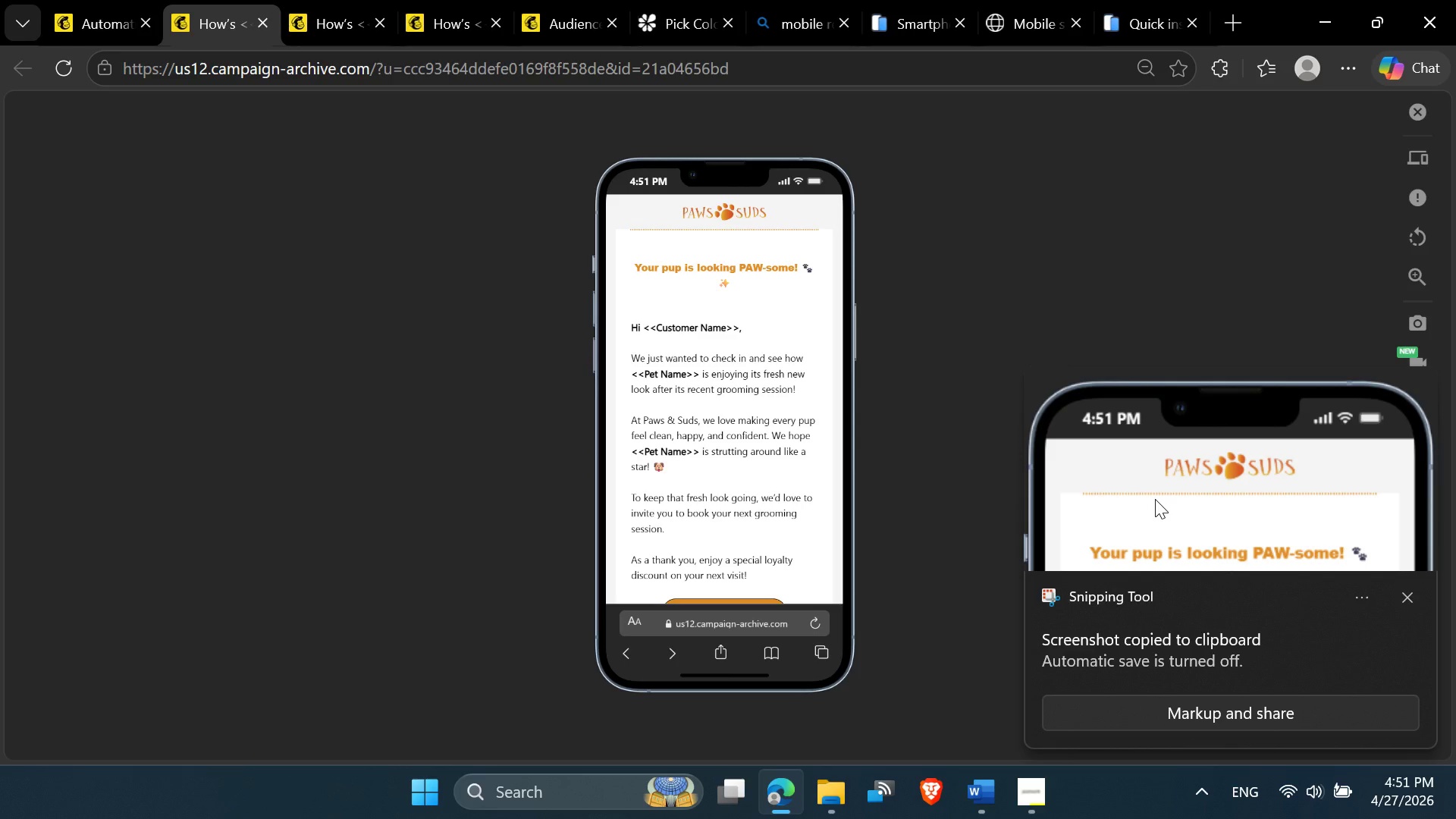 
mouse_move([976, 791])
 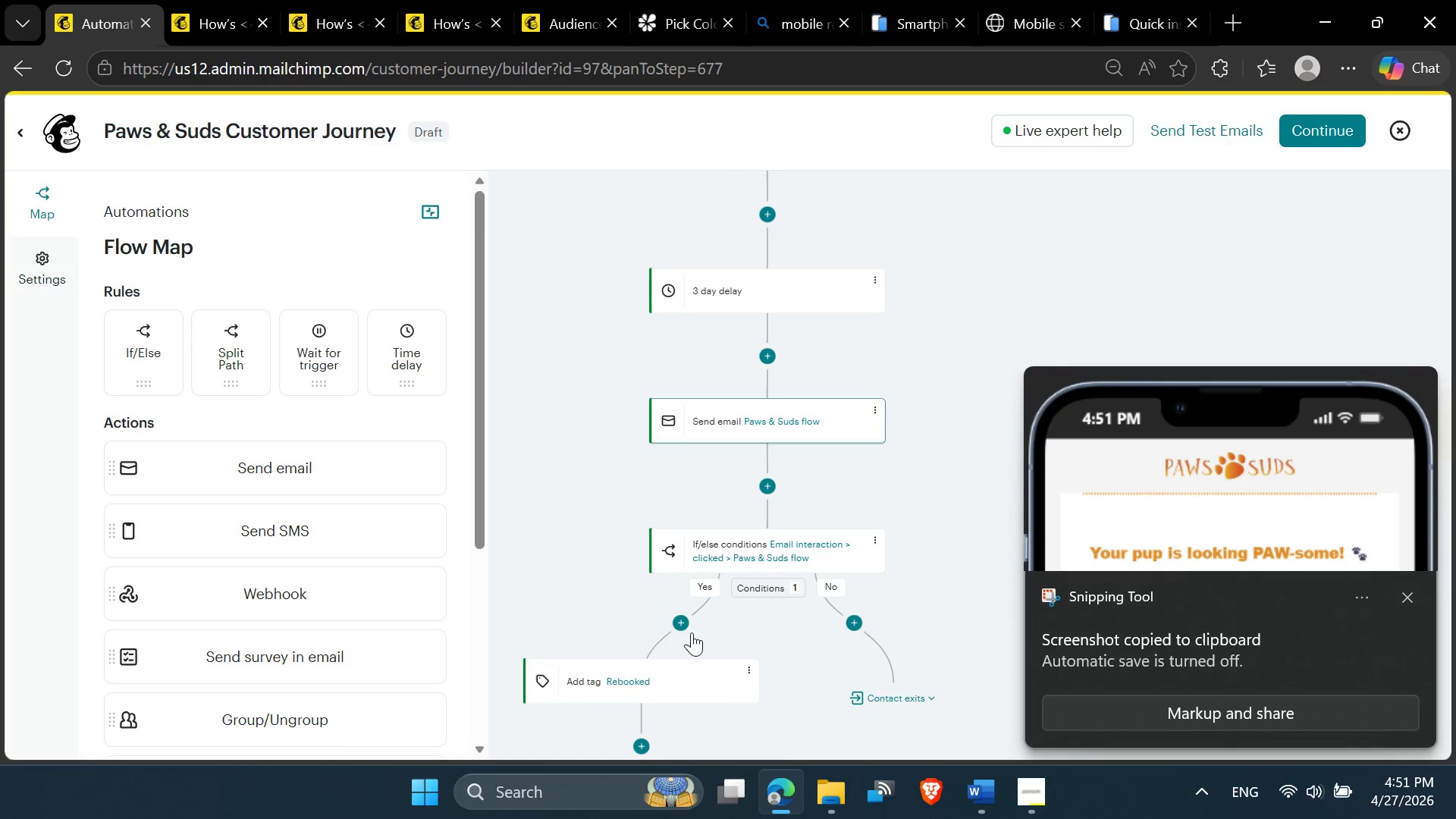 
left_click([1203, 510])
 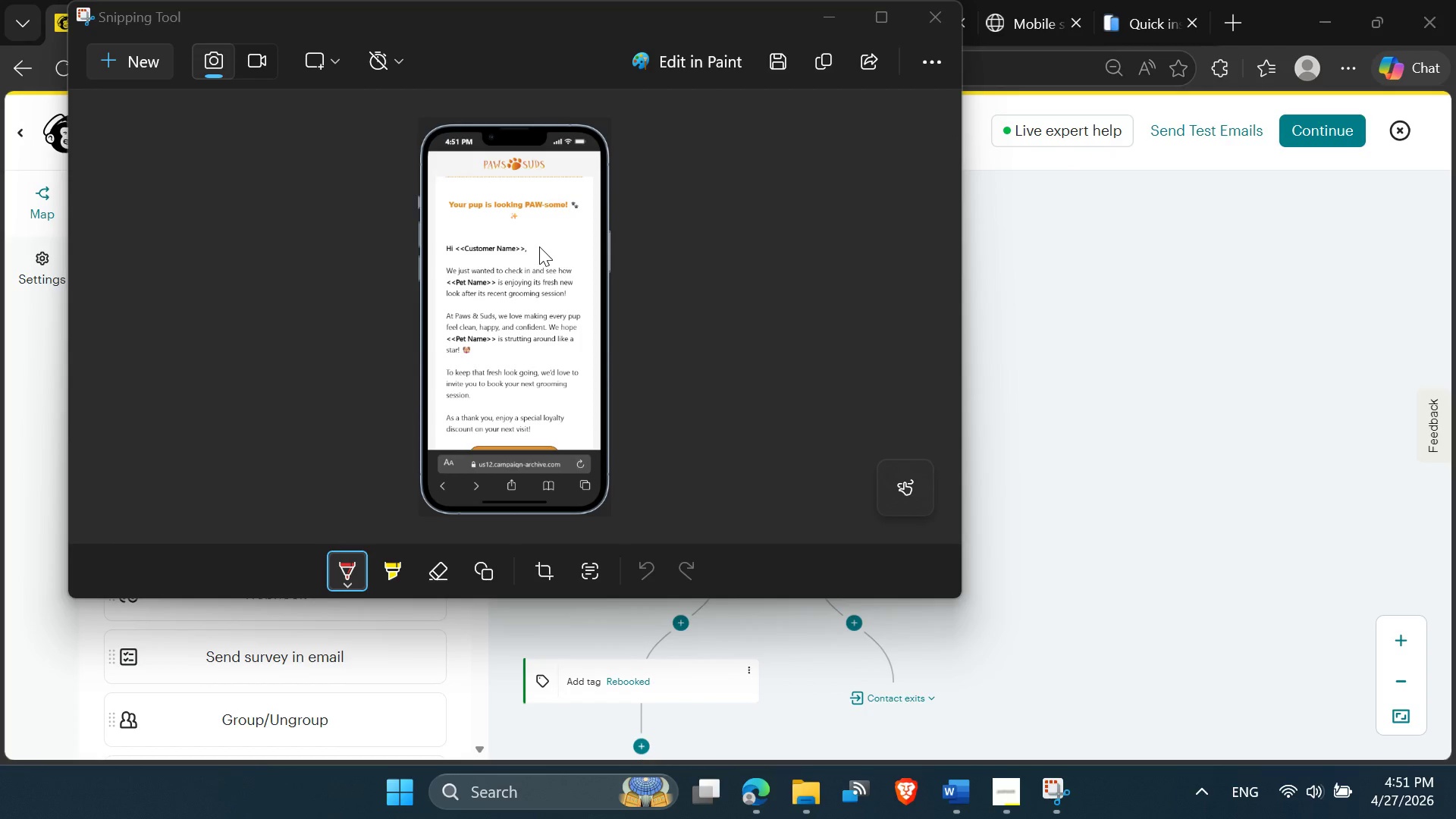 
wait(5.03)
 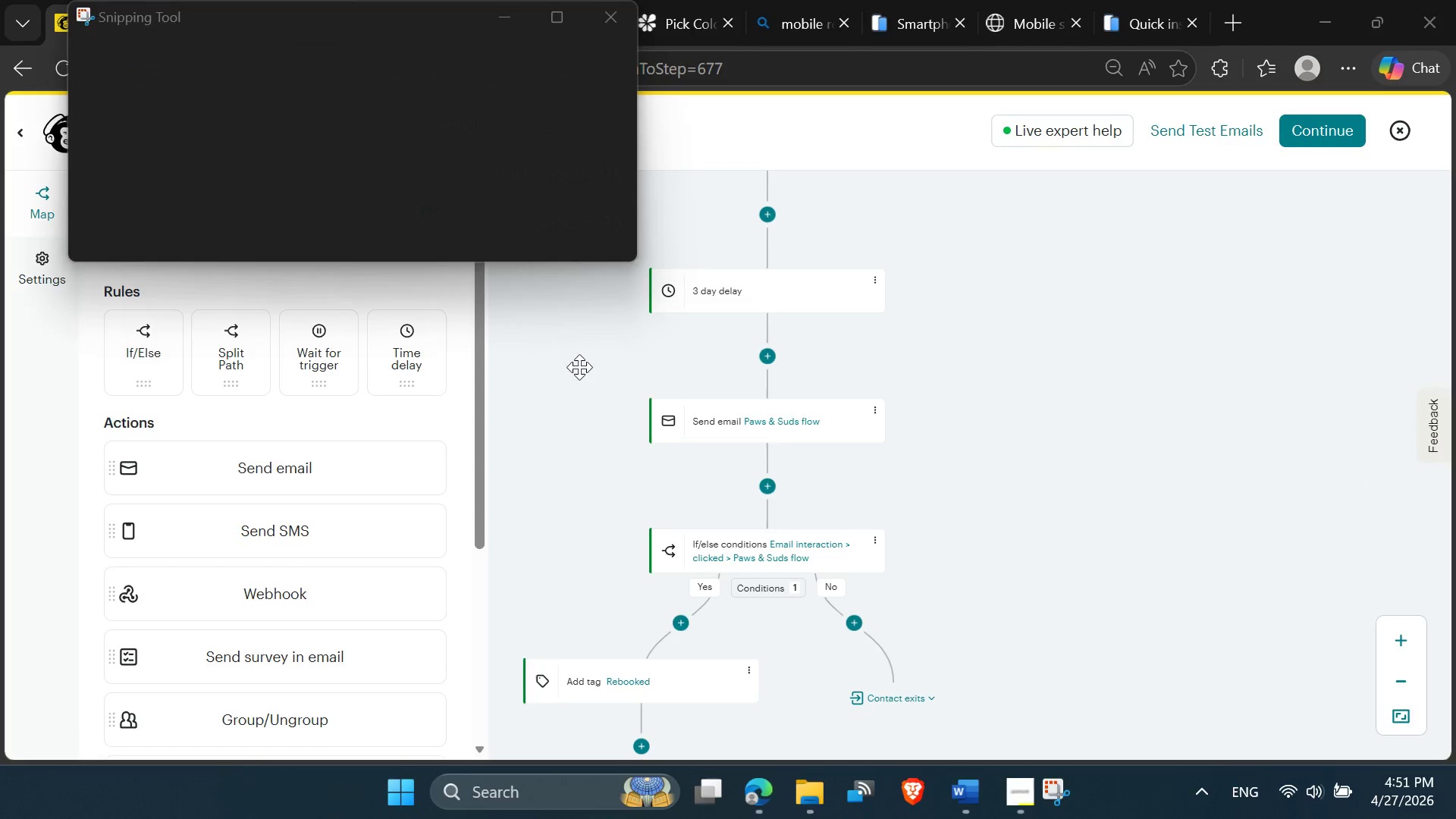 
scroll: coordinate [538, 246], scroll_direction: down, amount: 1.0
 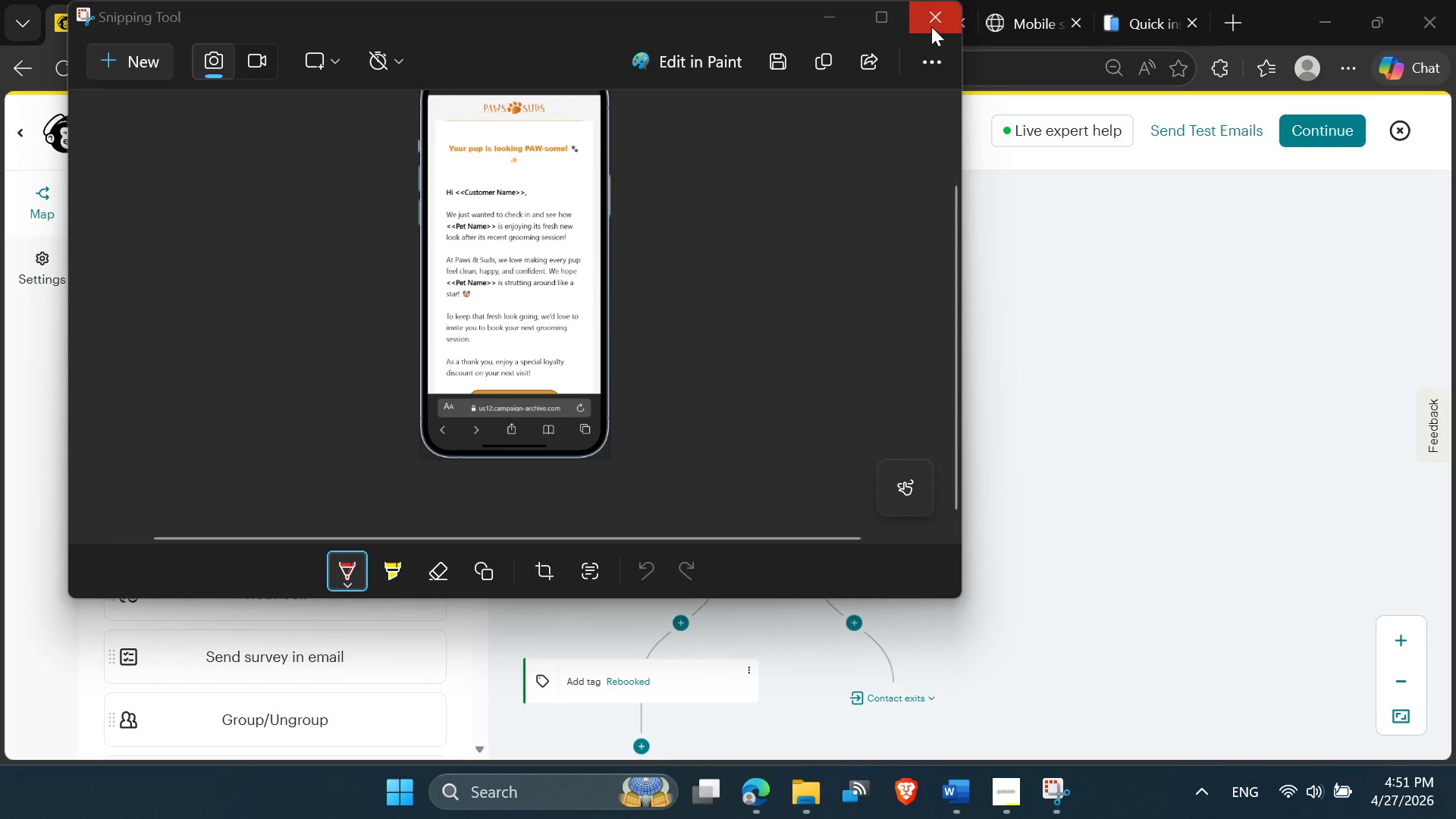 
wait(6.84)
 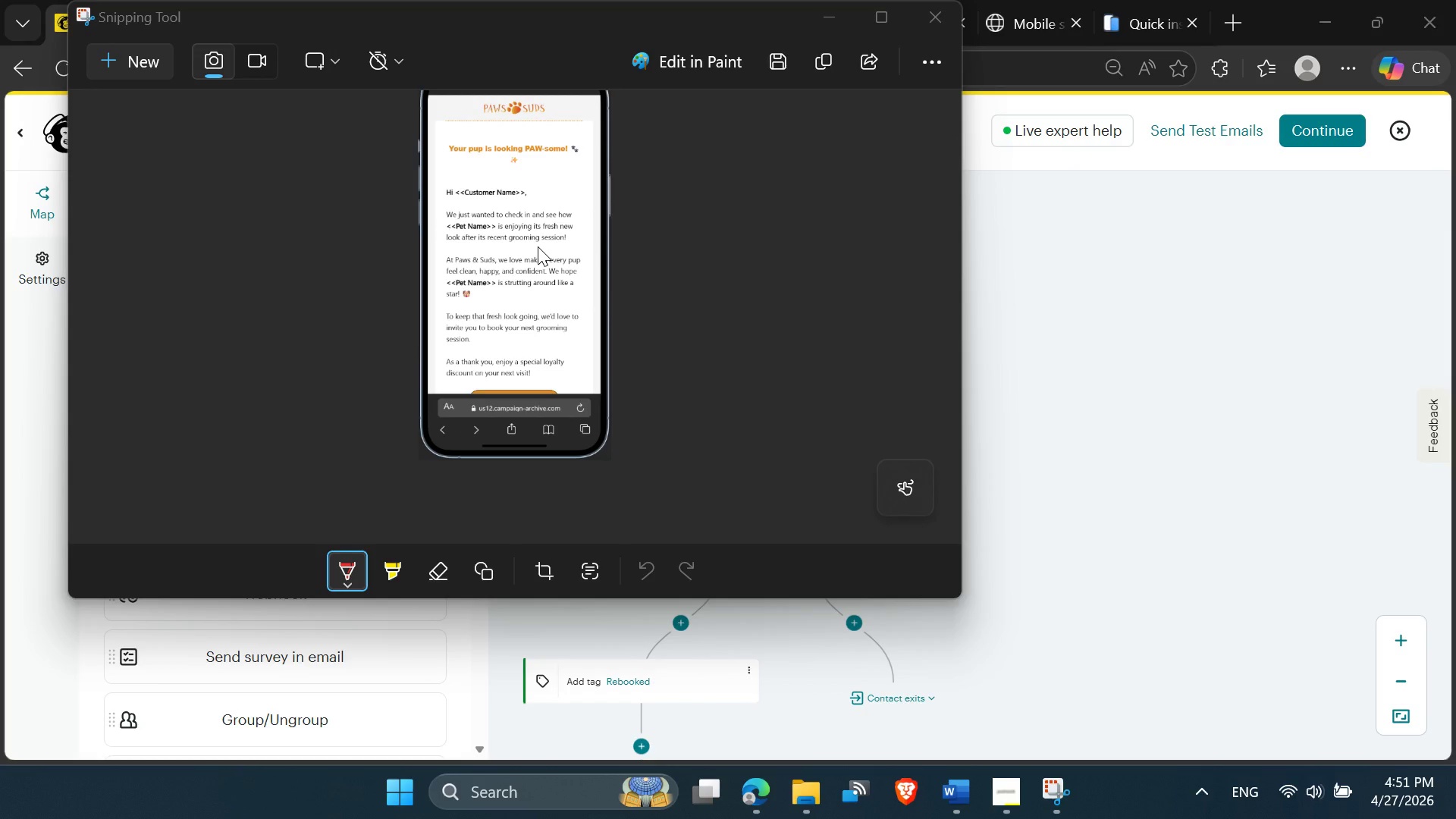 
left_click([930, 27])
 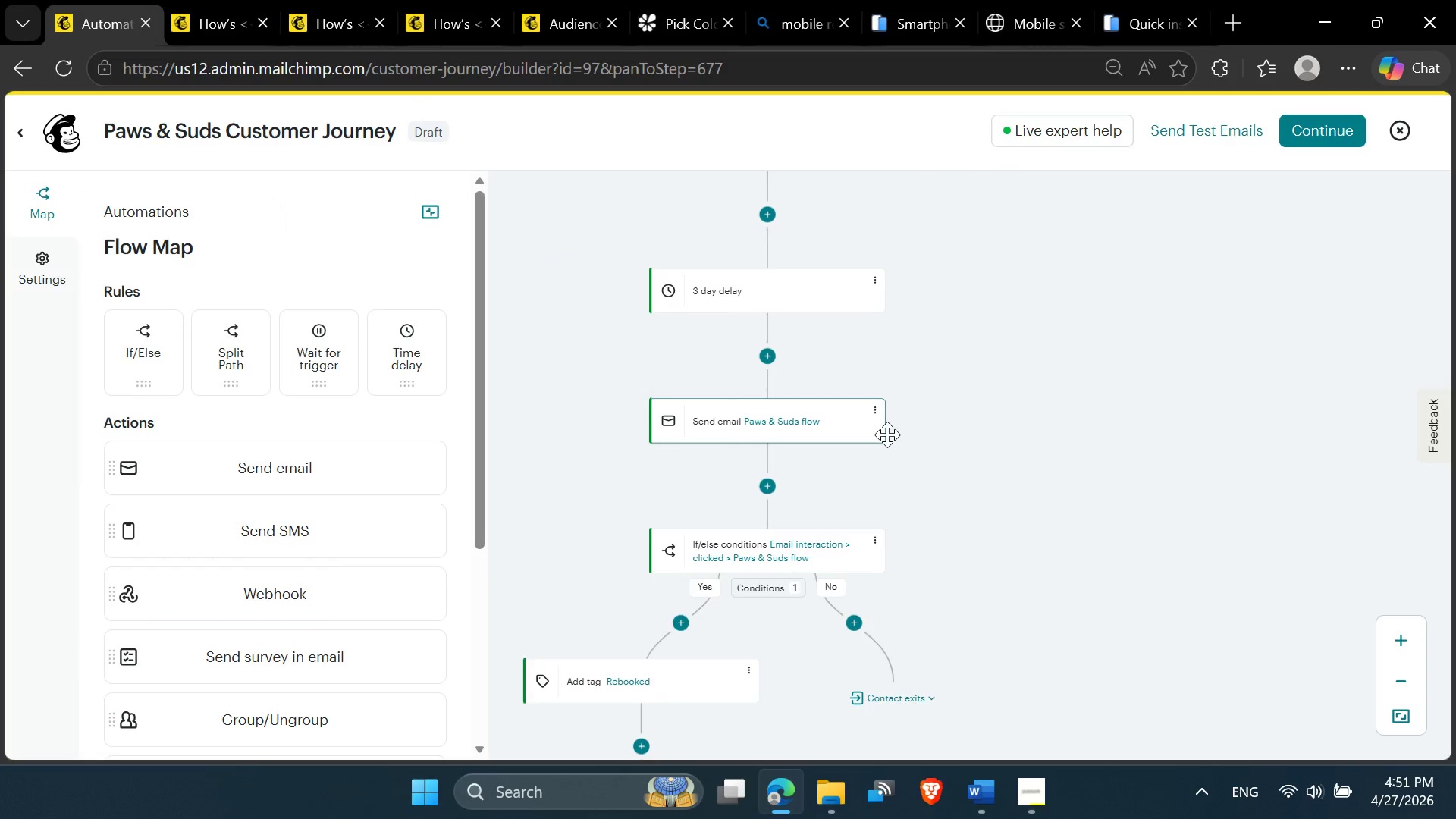 
wait(5.06)
 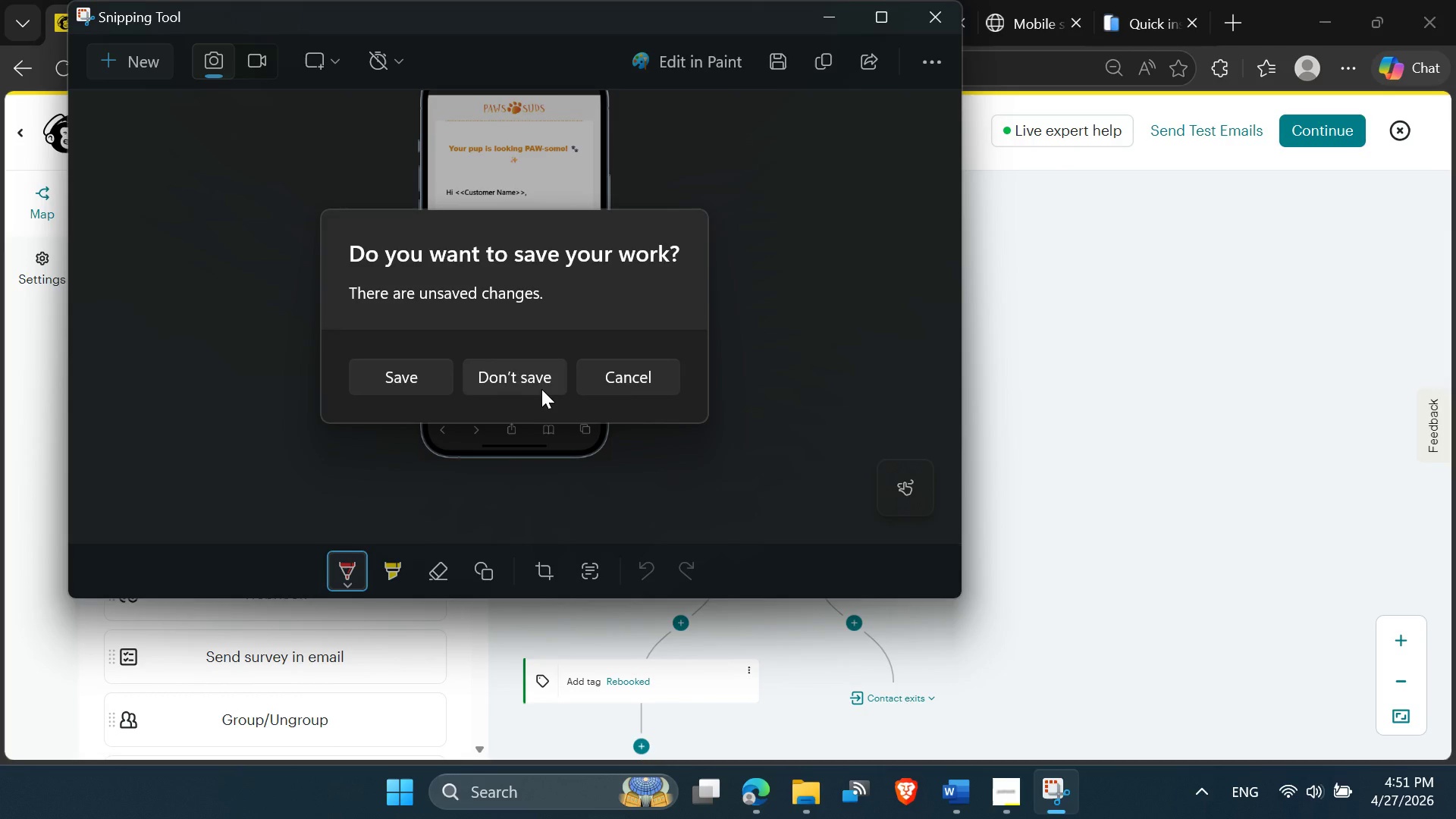 
left_click([876, 413])
 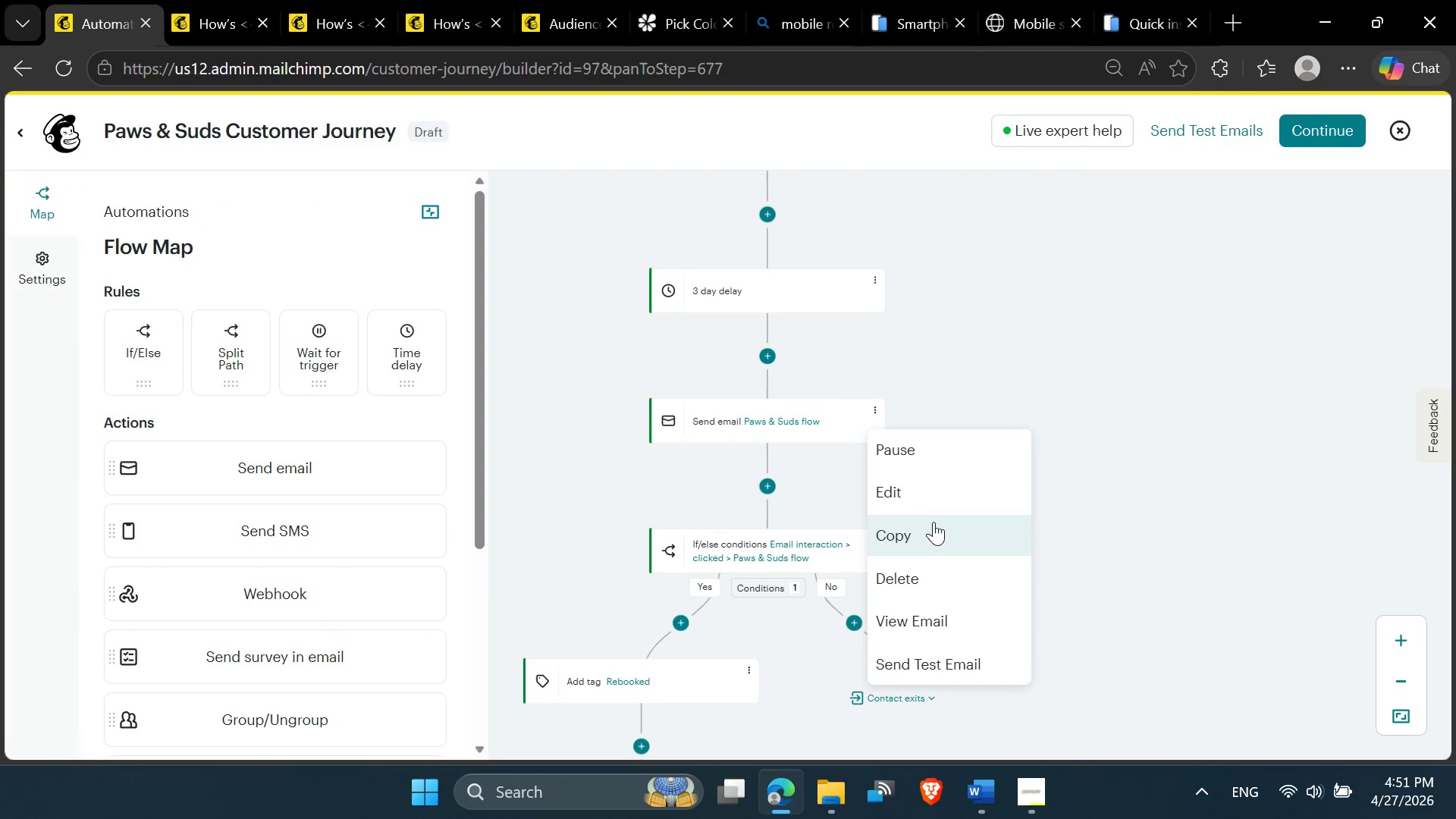 
left_click([924, 490])
 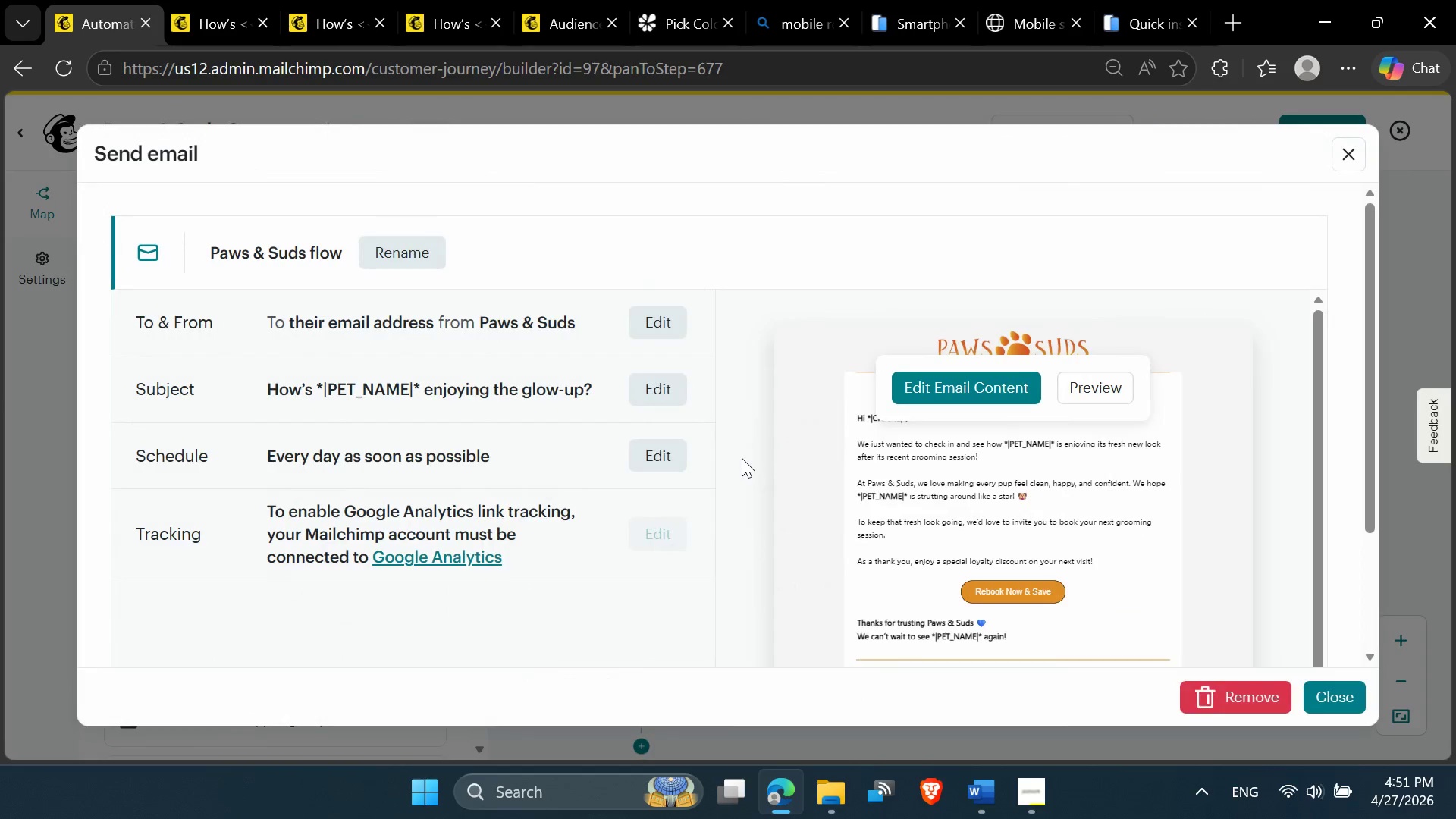 
scroll: coordinate [742, 456], scroll_direction: down, amount: 1.0
 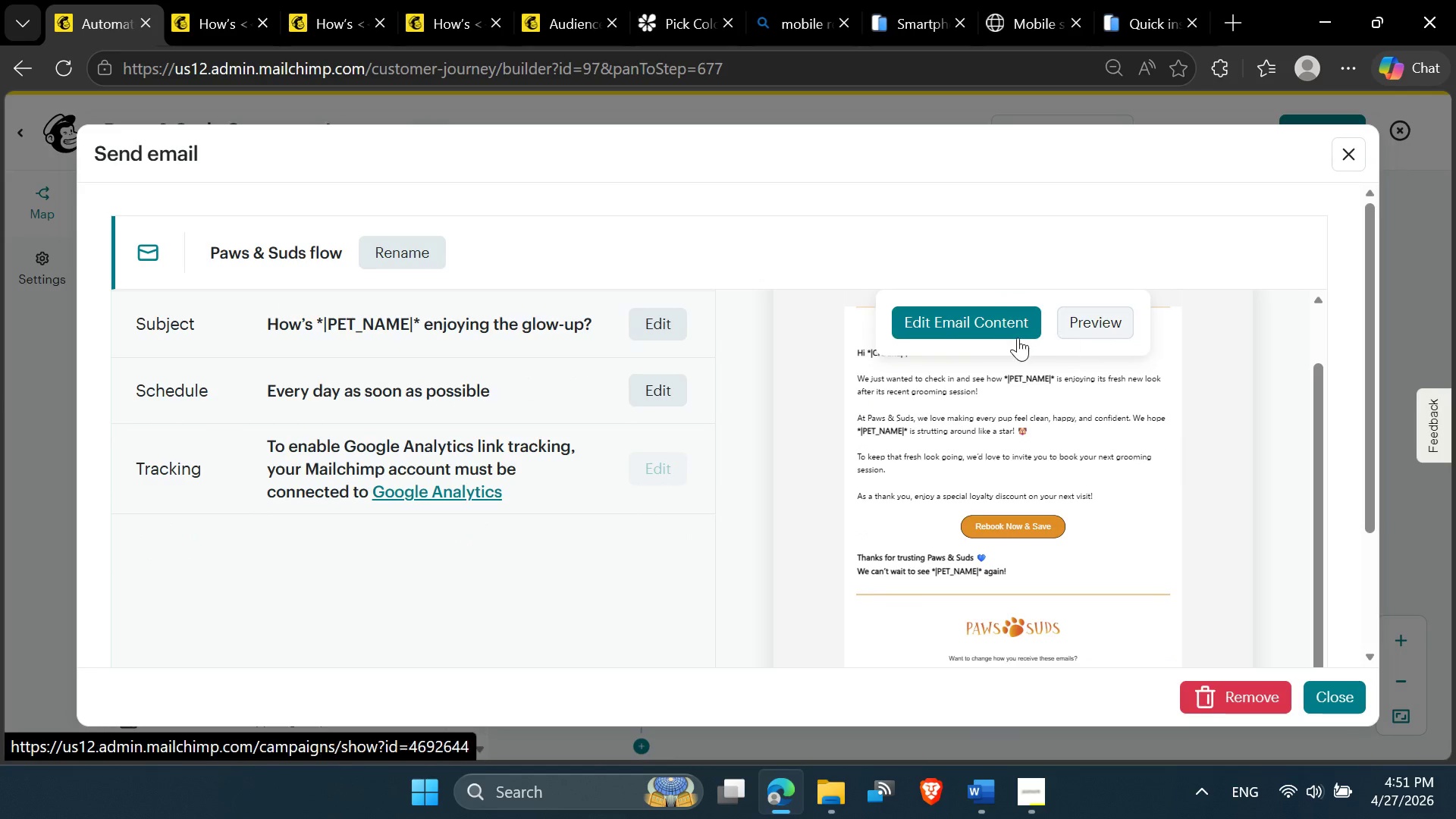 
left_click([985, 326])
 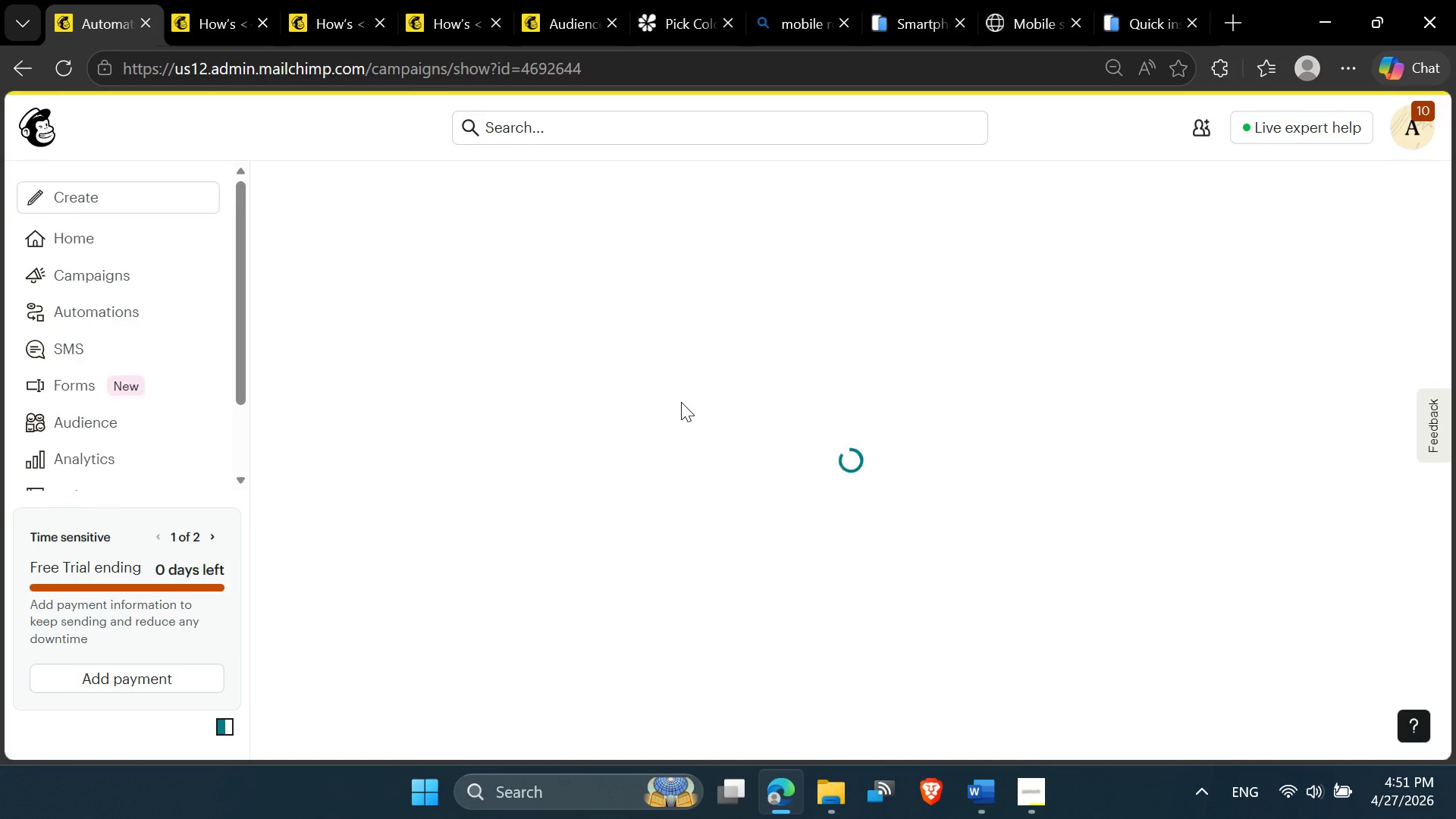 
scroll: coordinate [681, 402], scroll_direction: down, amount: 1.0
 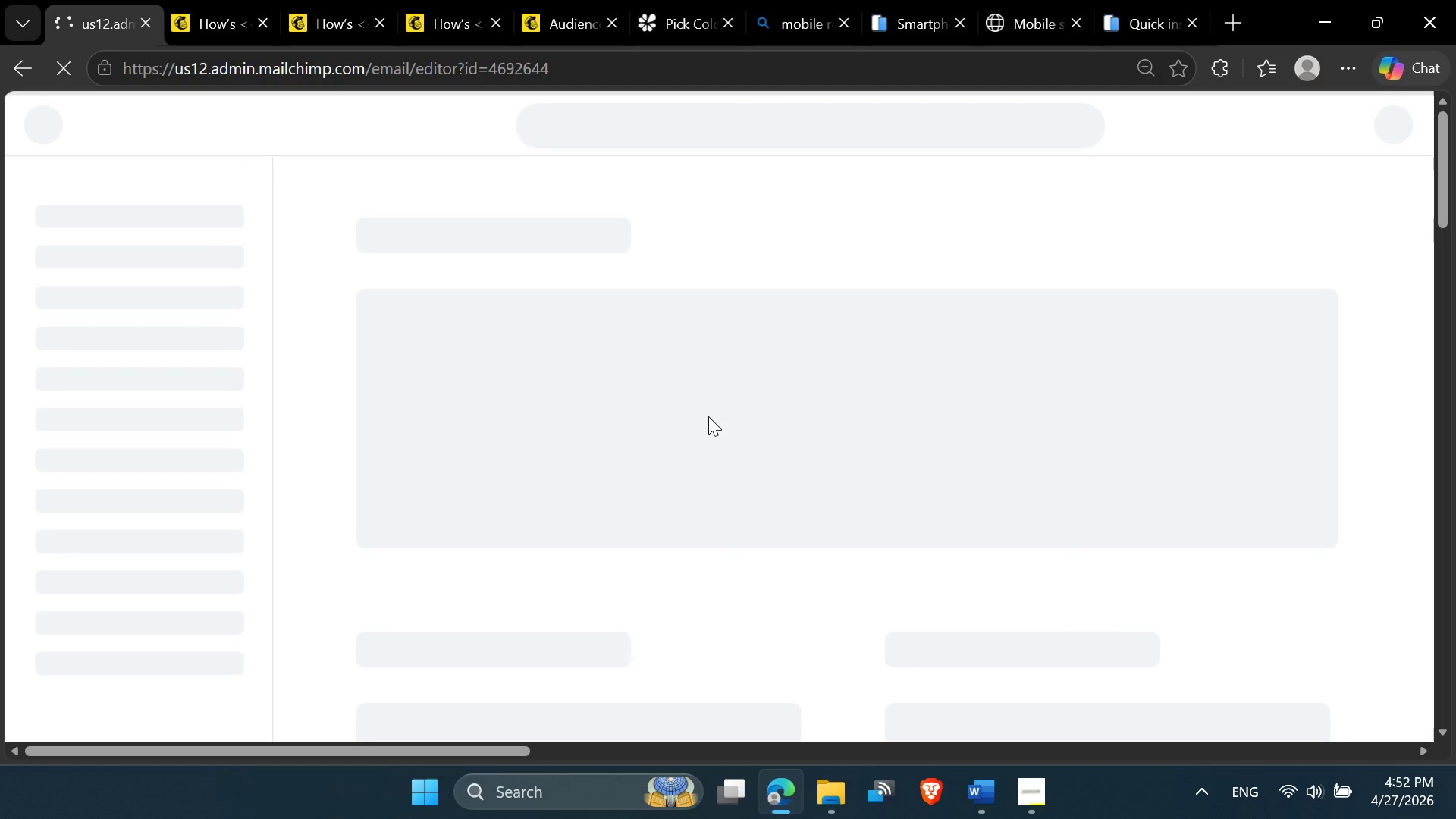 
wait(7.89)
 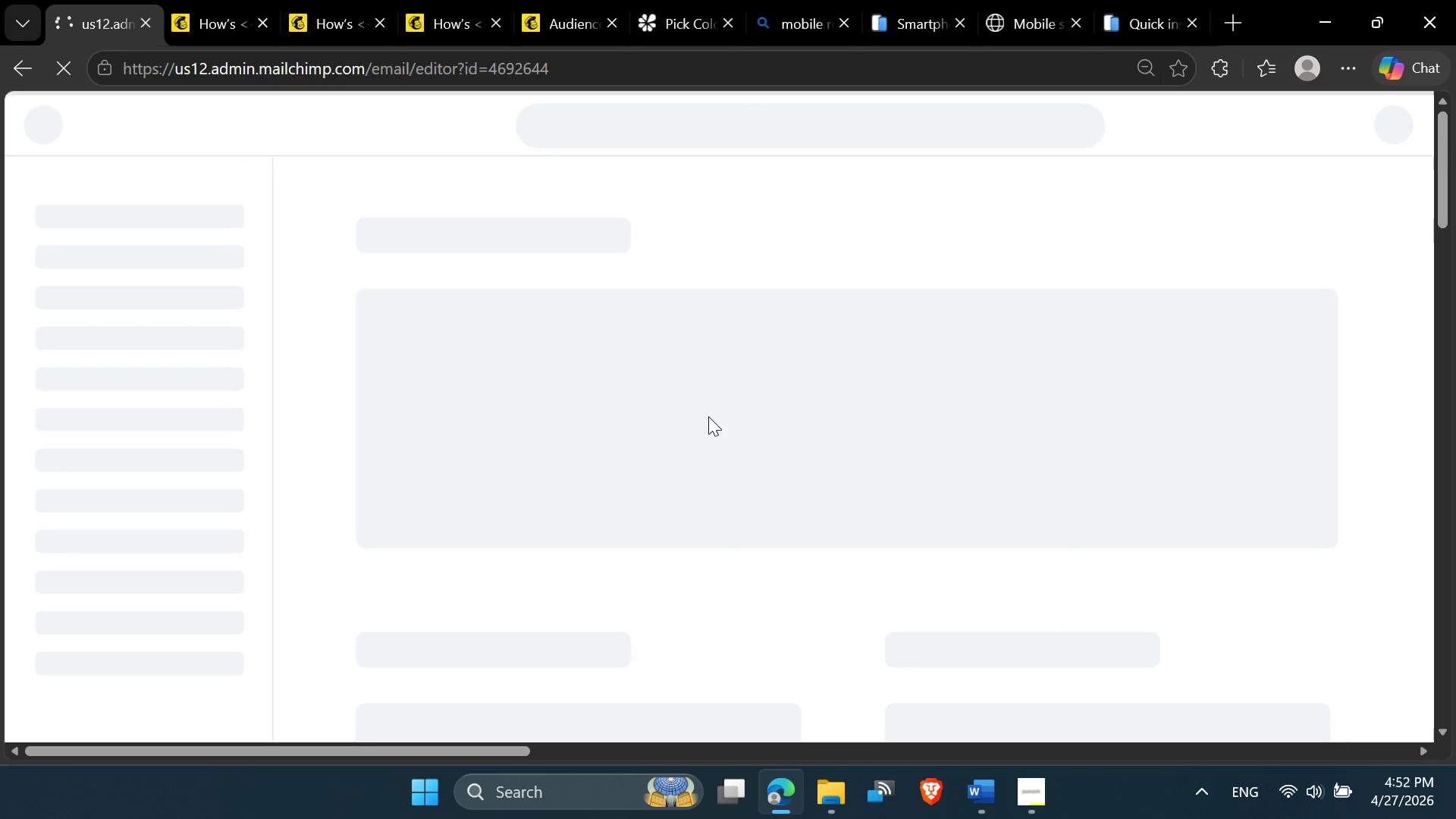 
left_click([753, 362])
 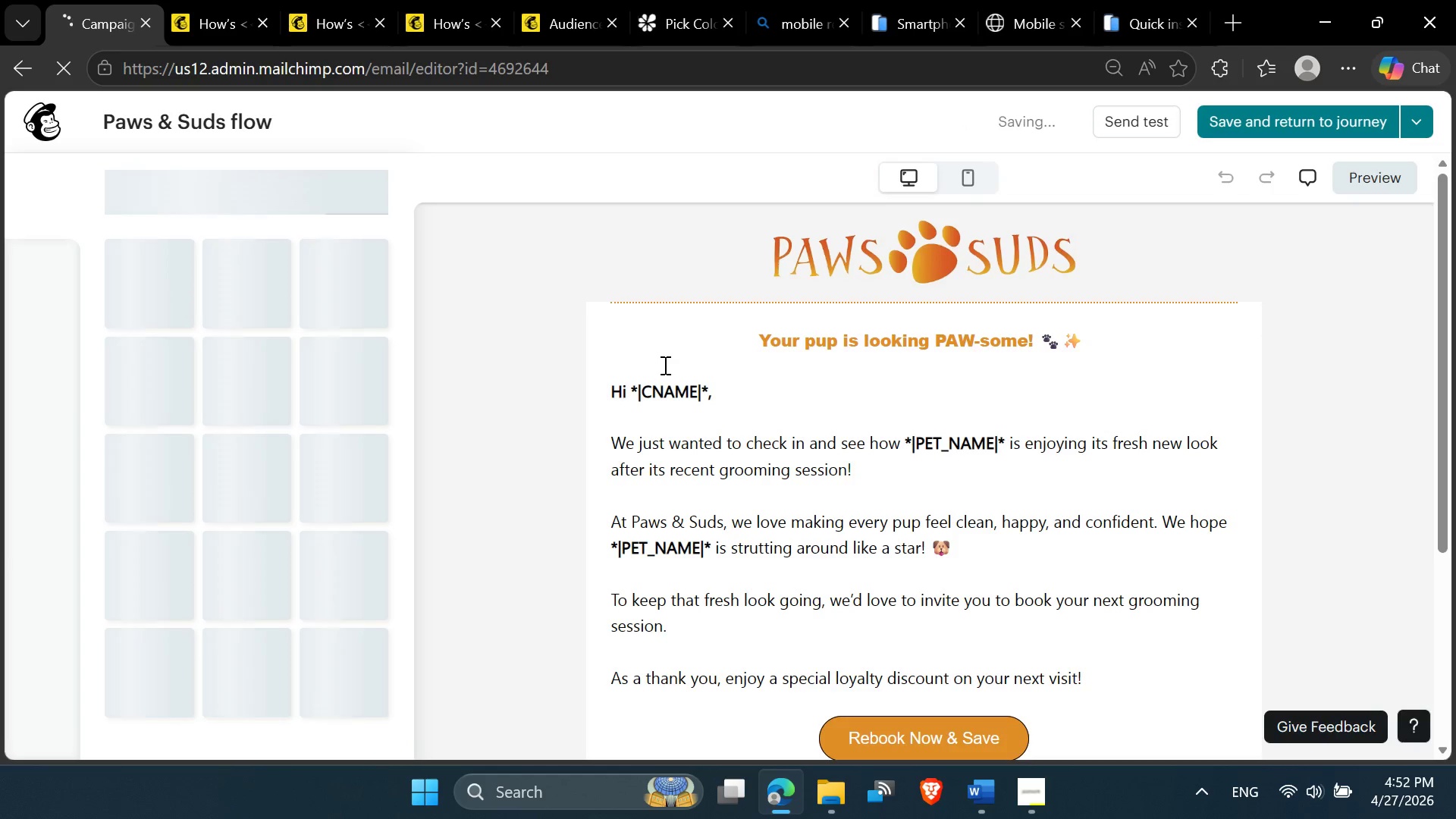 
left_click([664, 365])
 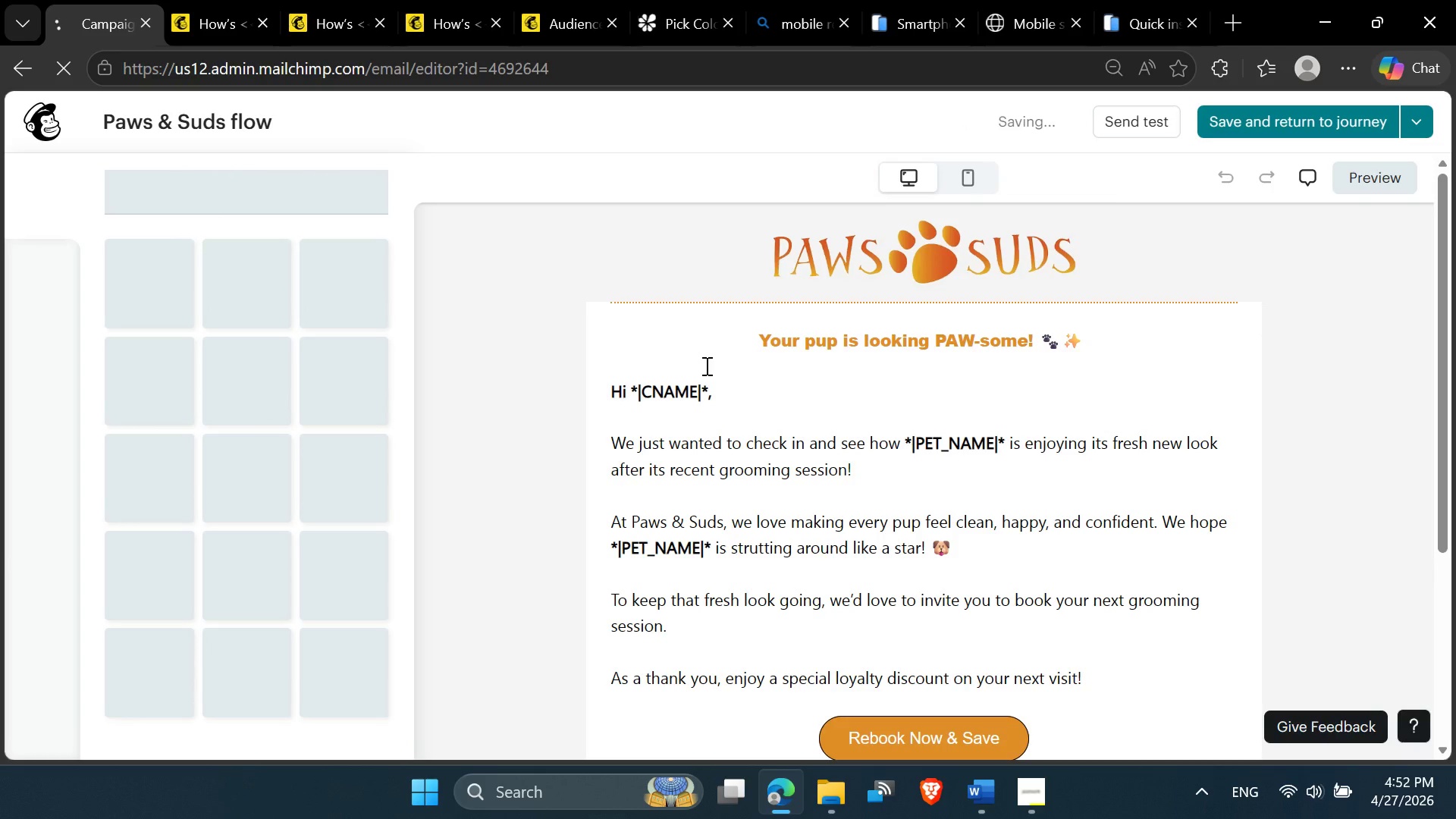 
left_click([708, 366])
 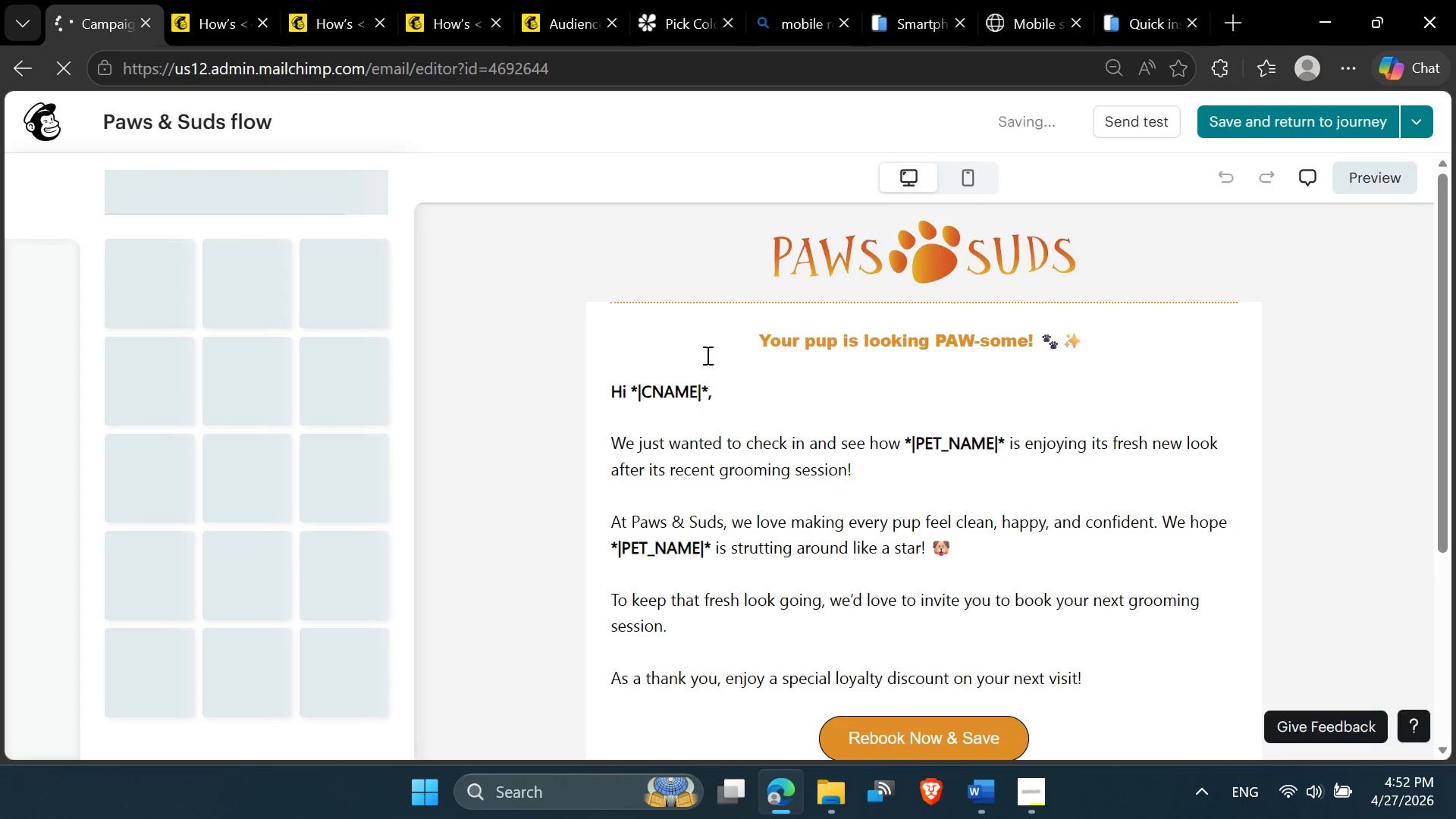 
double_click([640, 375])
 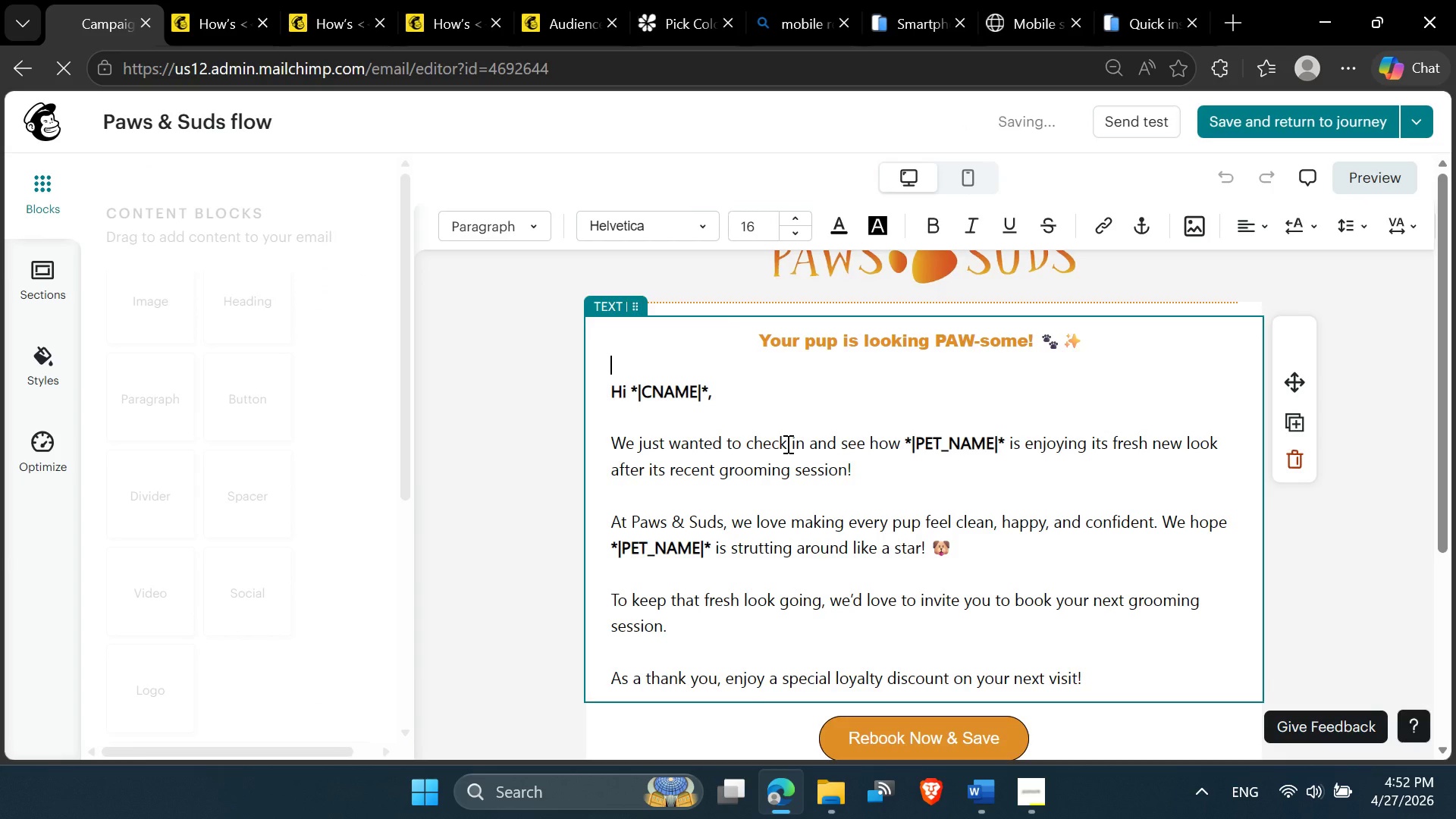 
key(Delete)
 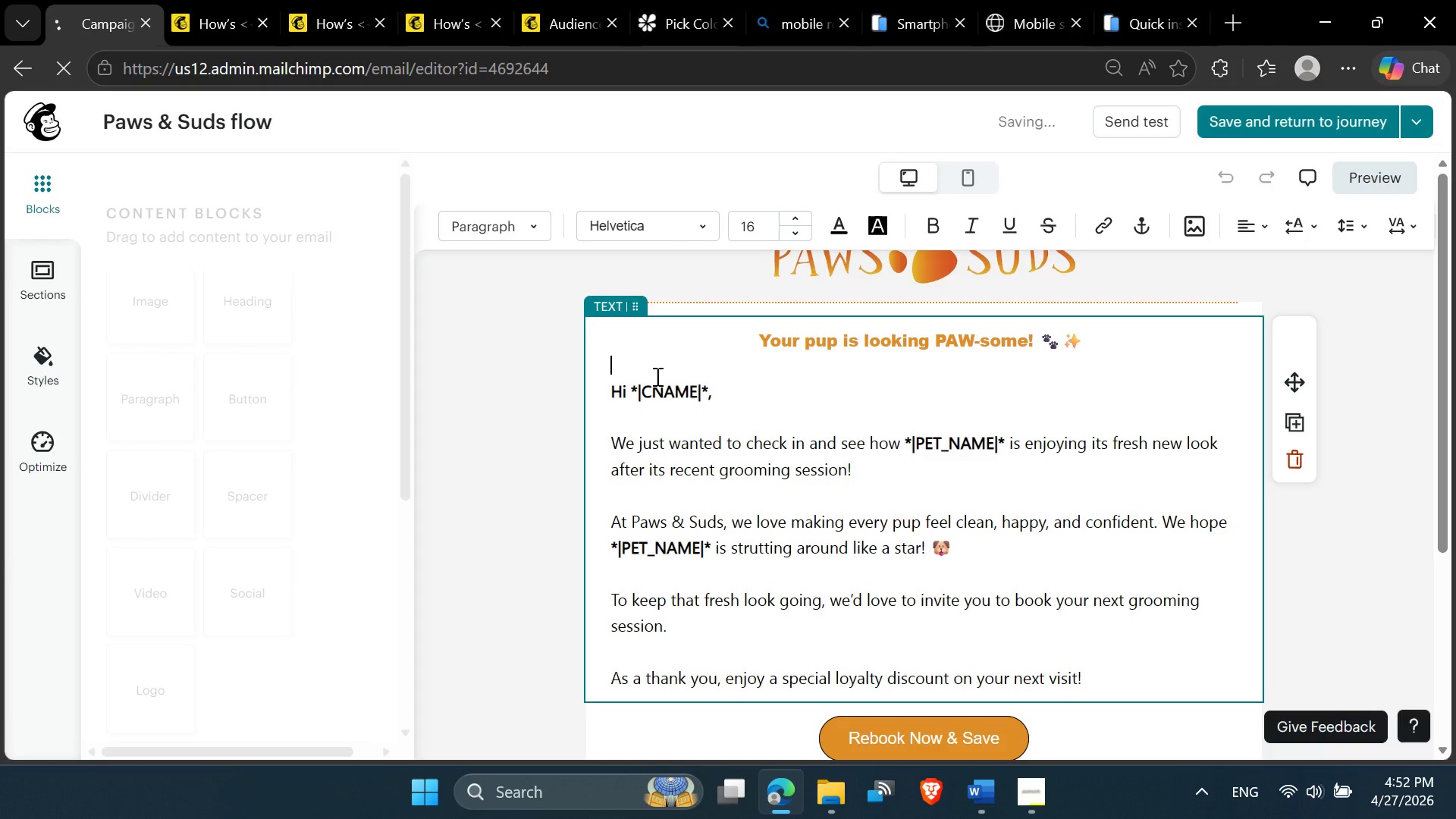 
wait(5.33)
 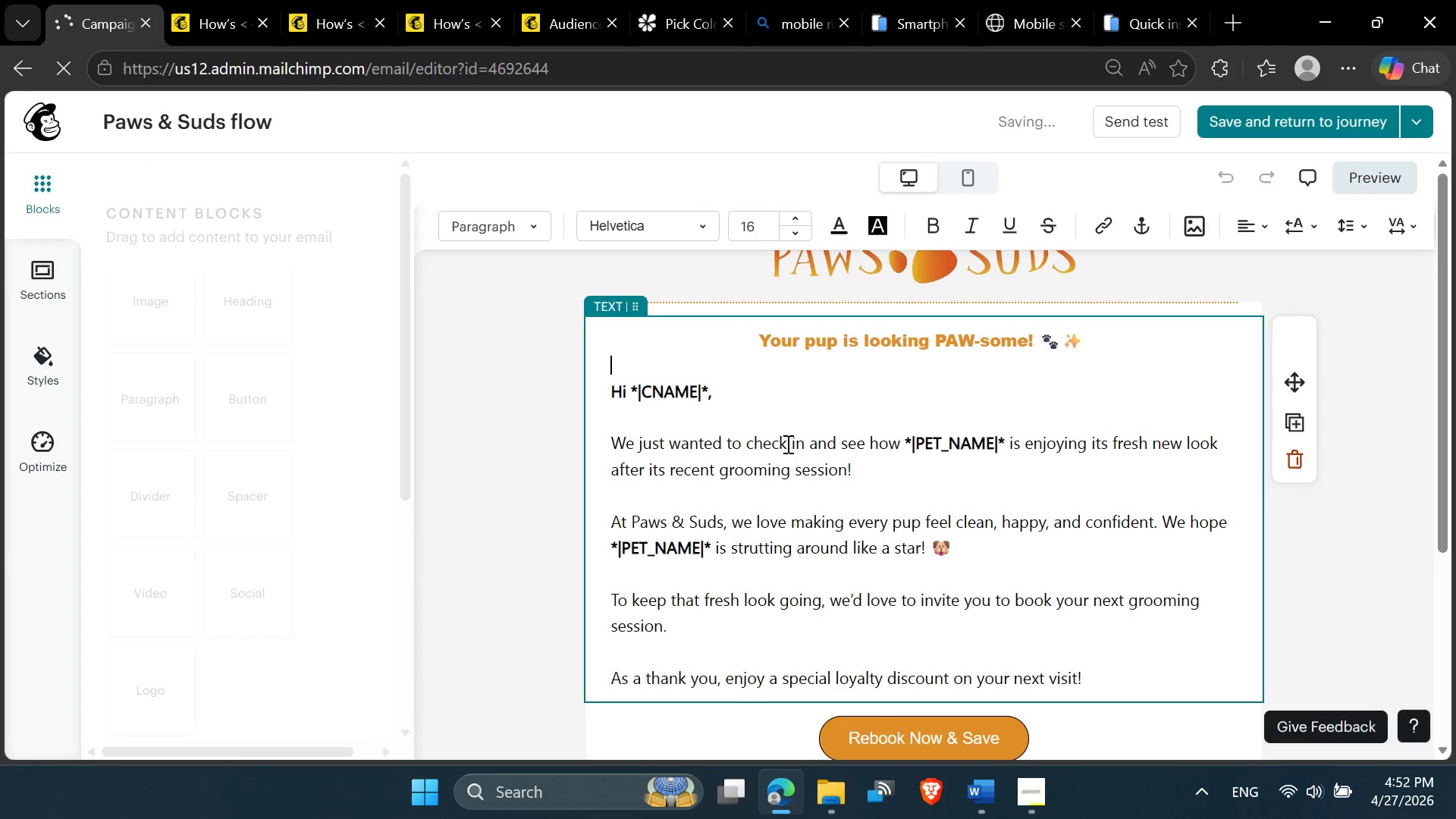 
left_click([711, 359])
 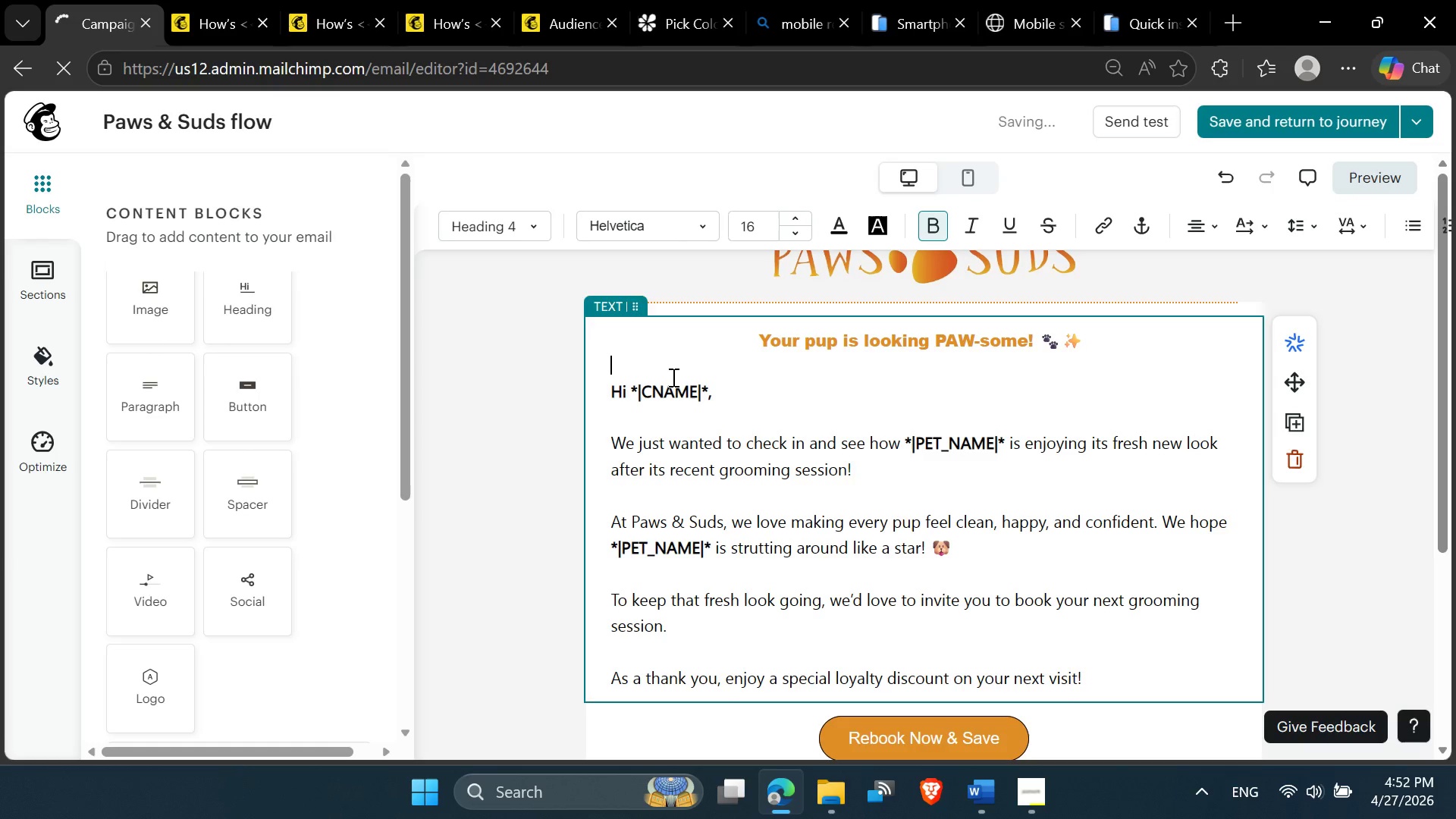 
wait(7.34)
 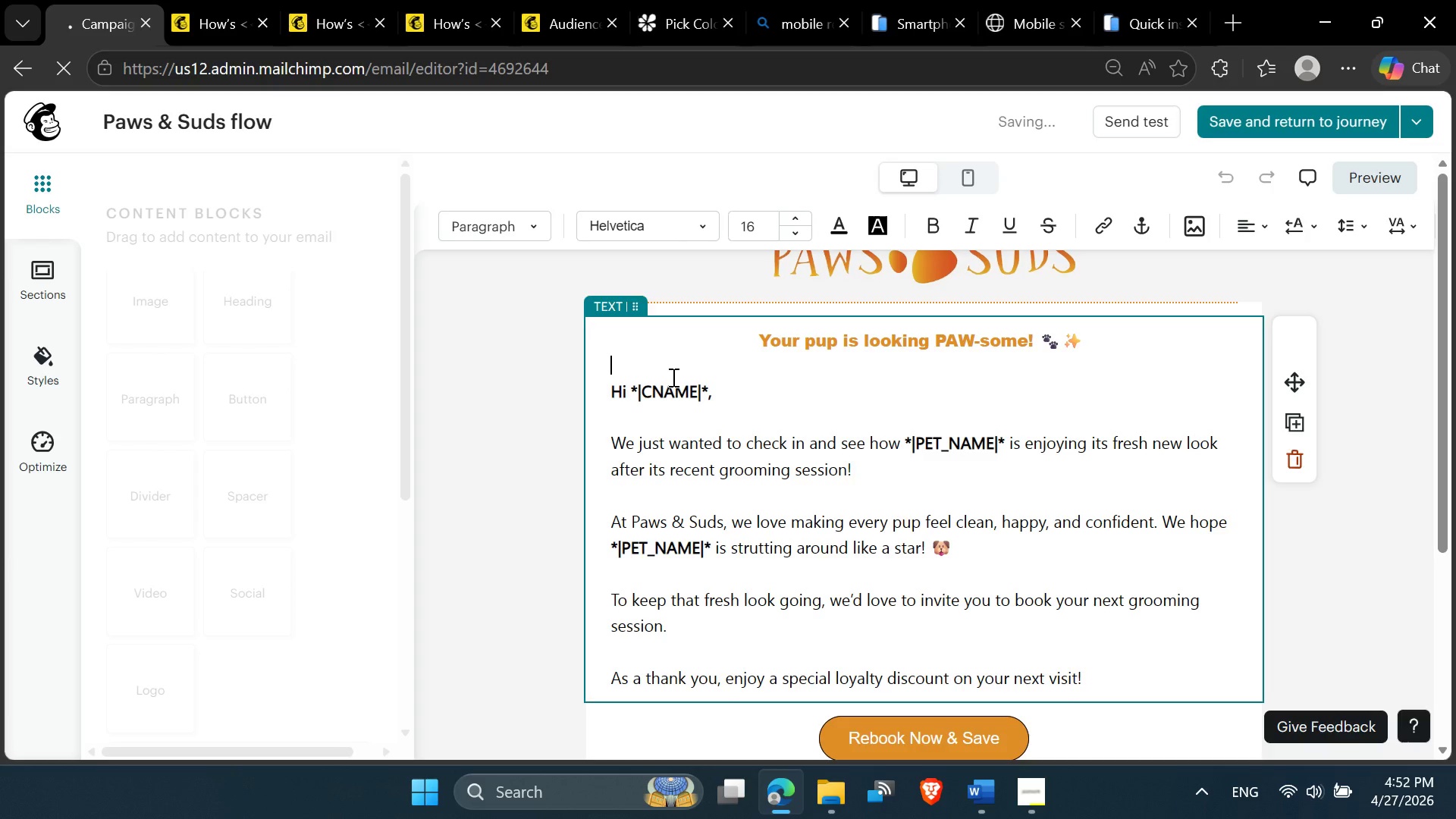 
left_click([748, 345])
 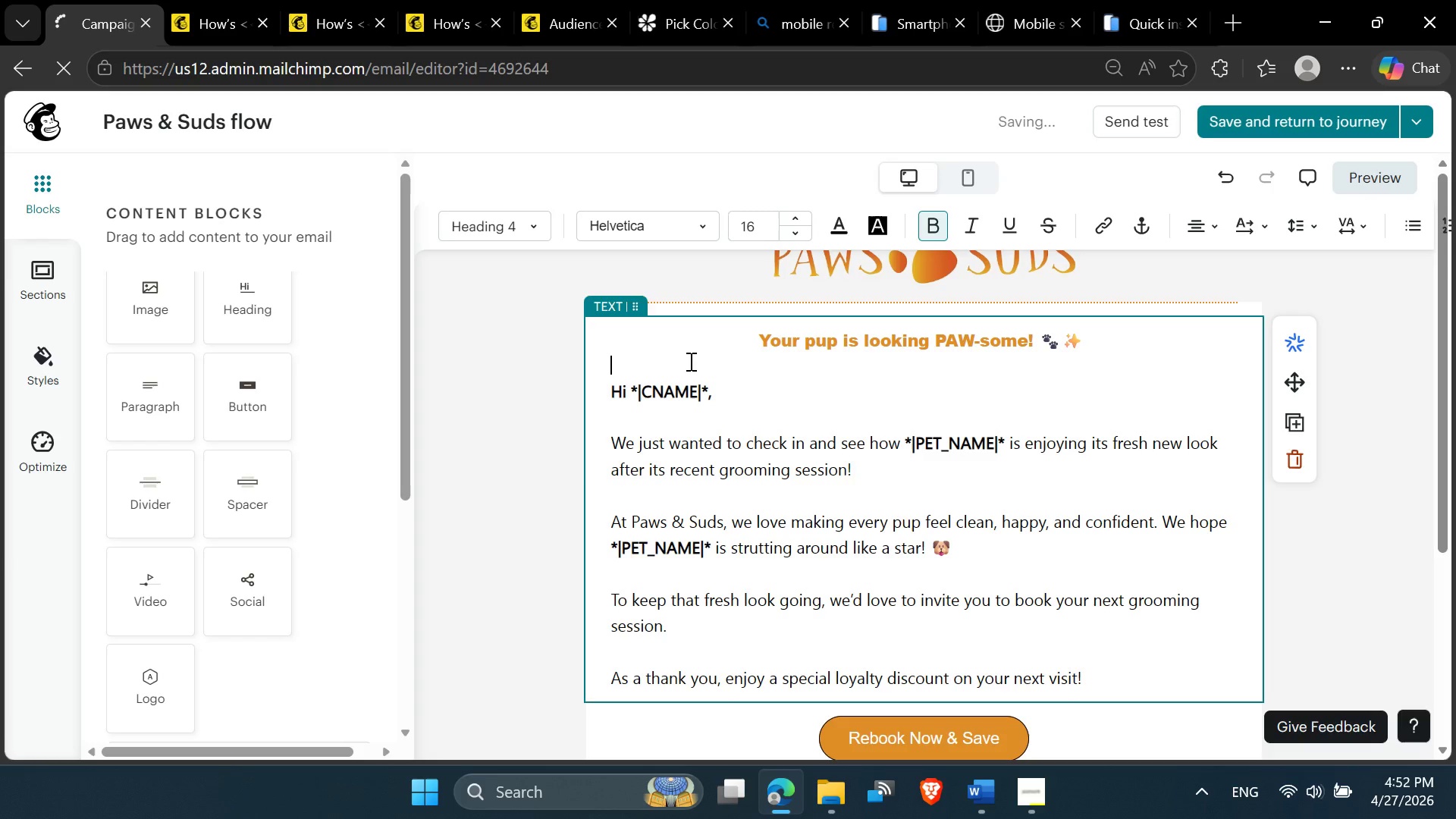 
left_click([689, 359])
 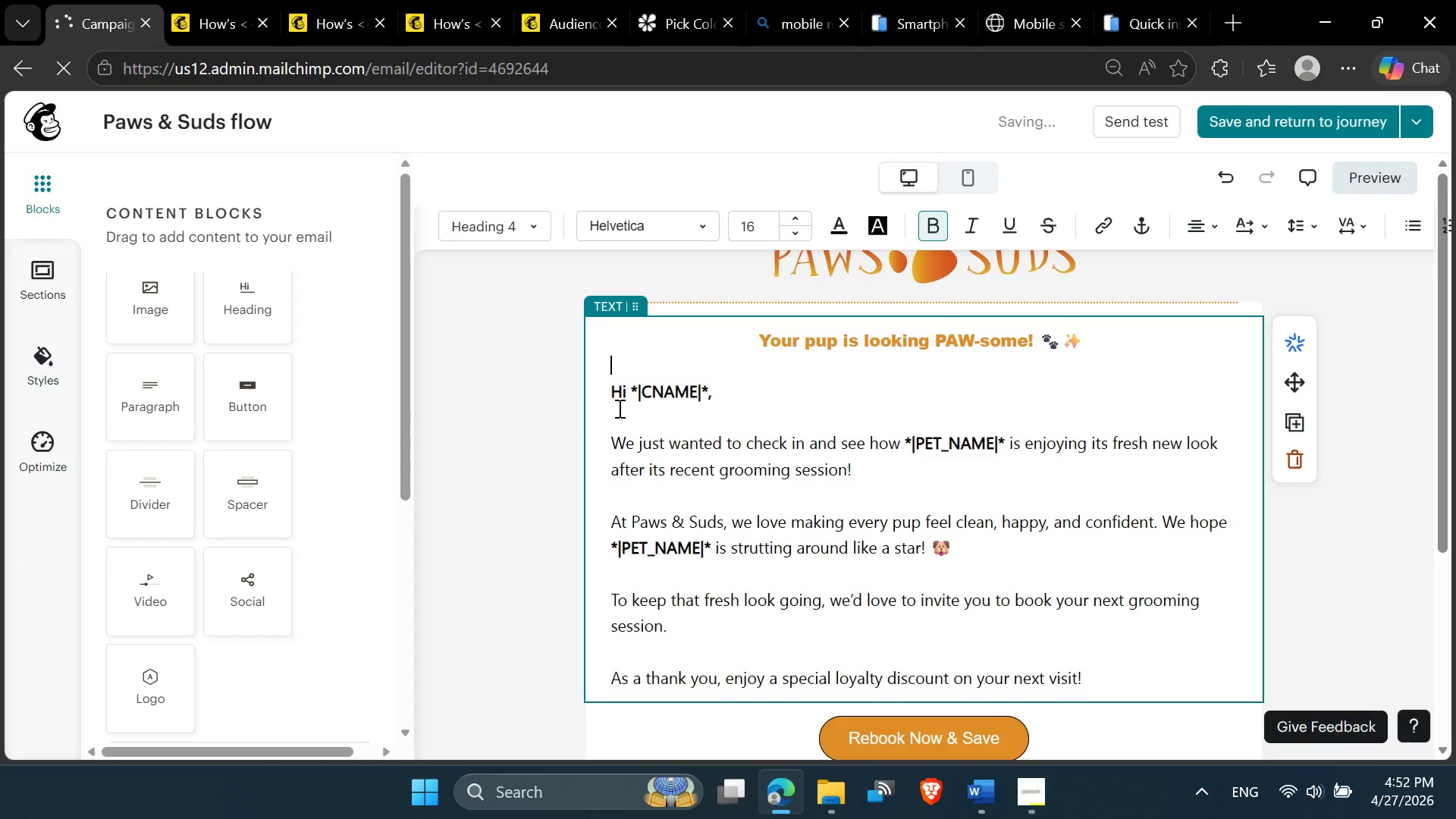 
left_click([630, 418])
 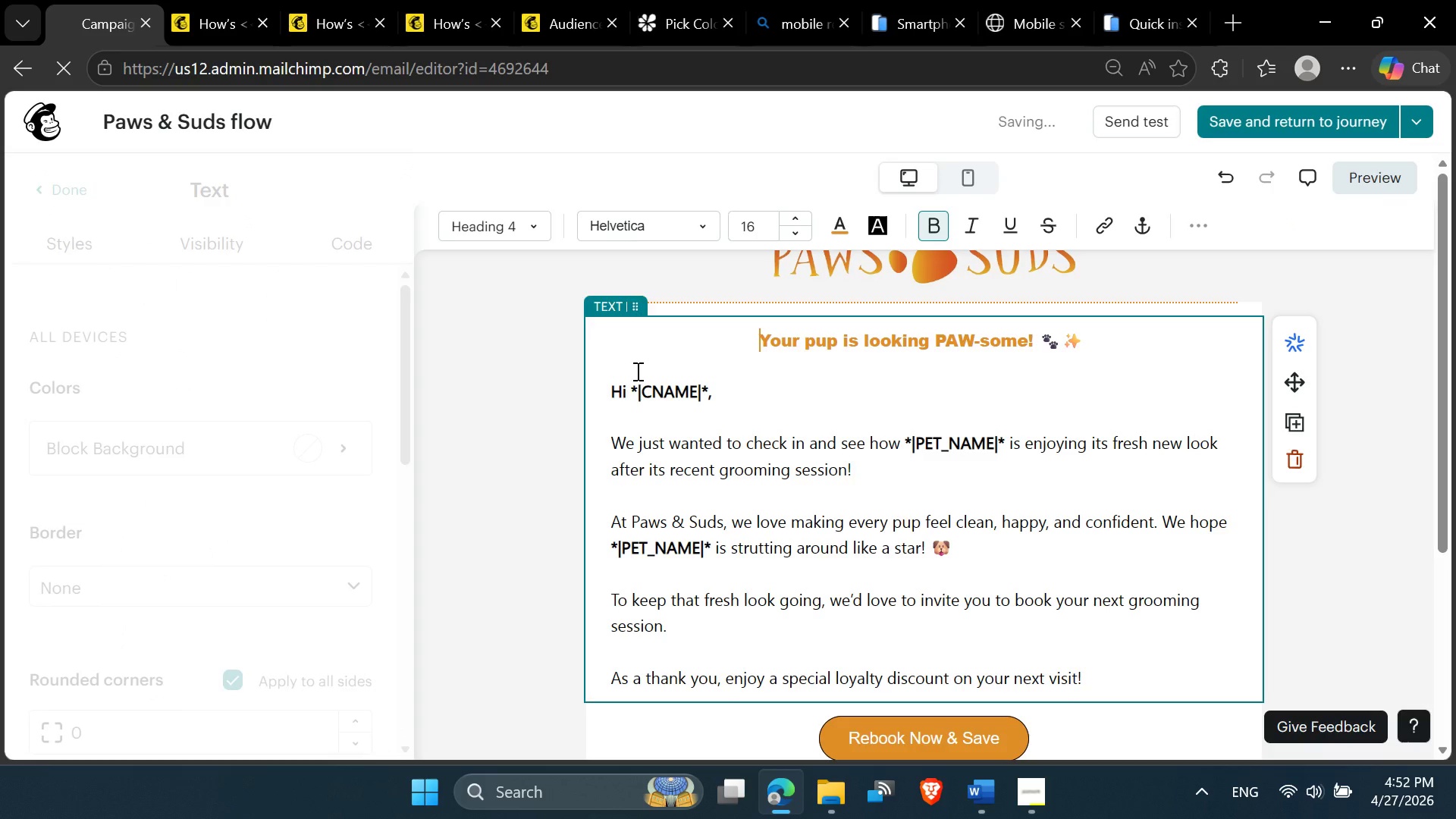 
left_click([646, 356])
 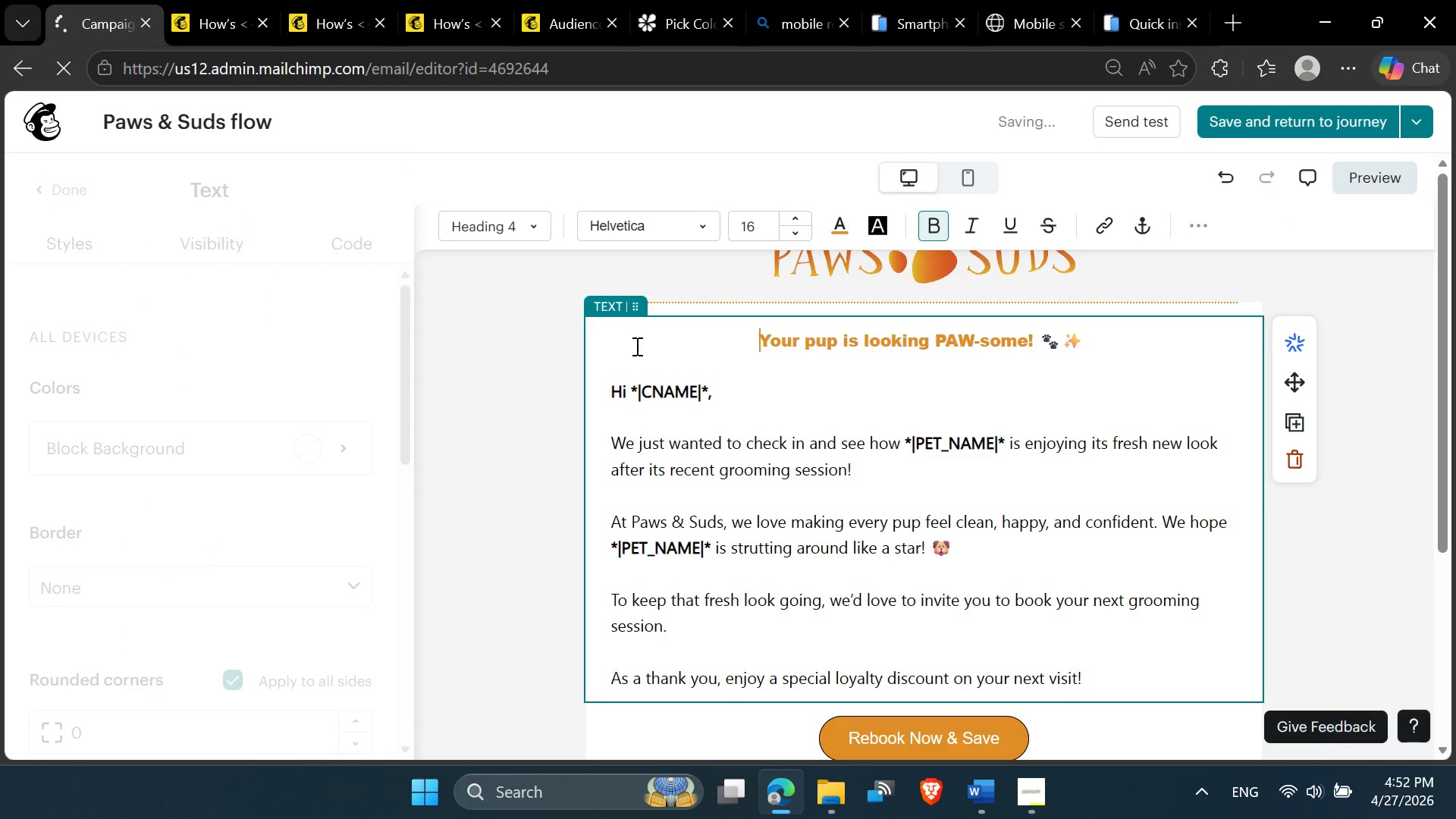 
left_click([631, 355])
 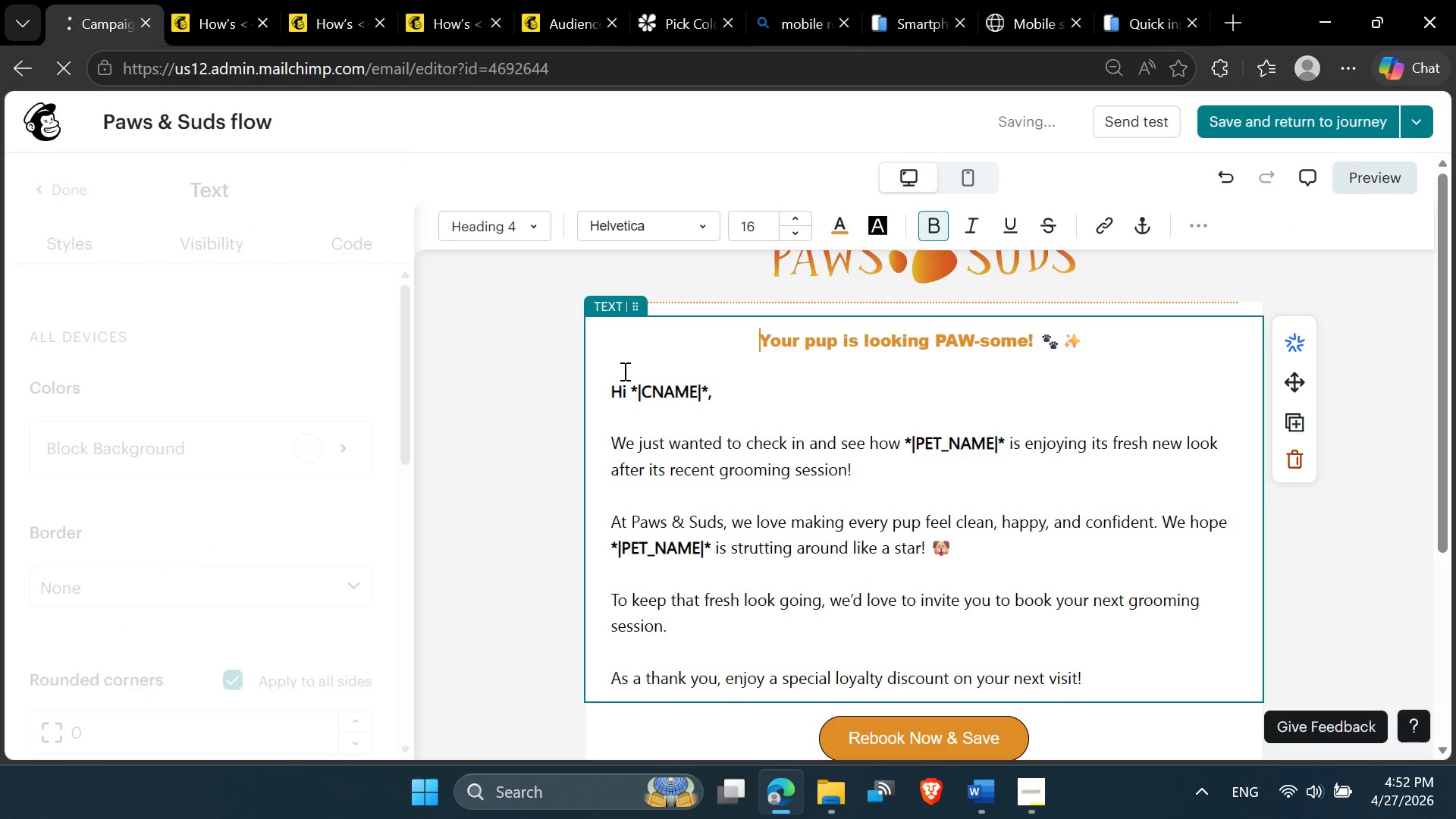 
left_click([622, 376])
 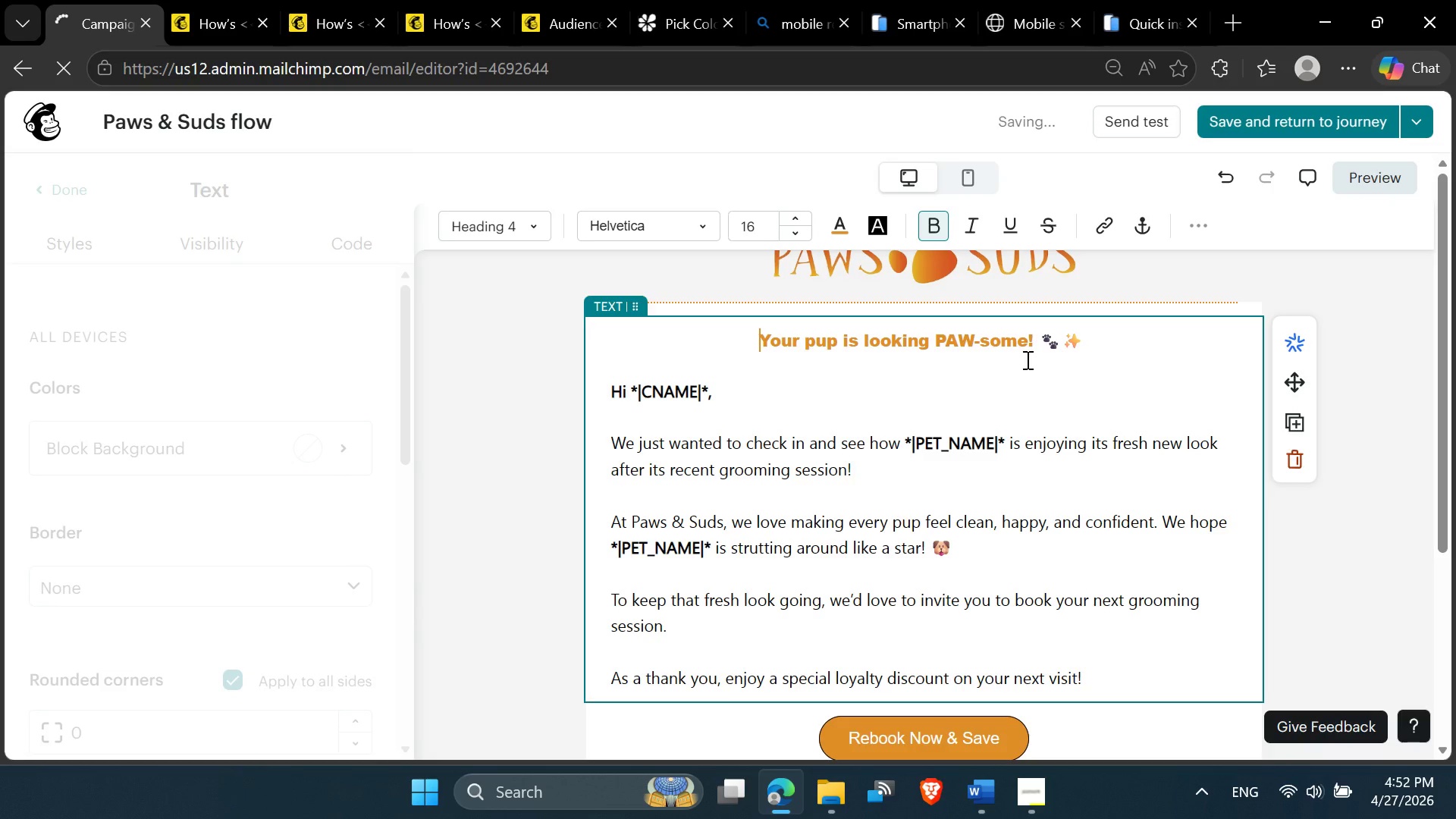 
wait(7.64)
 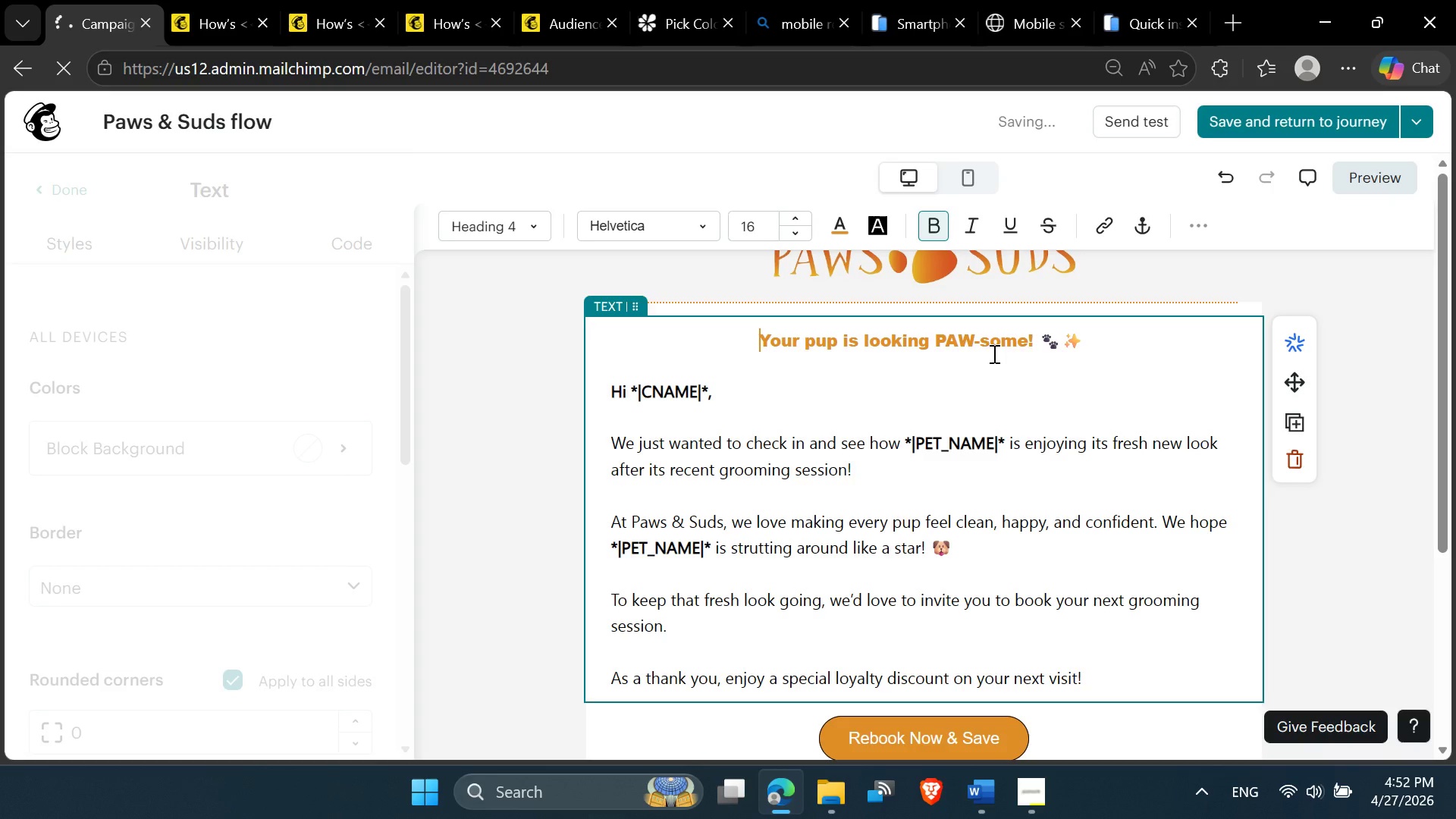 
key(Delete)
 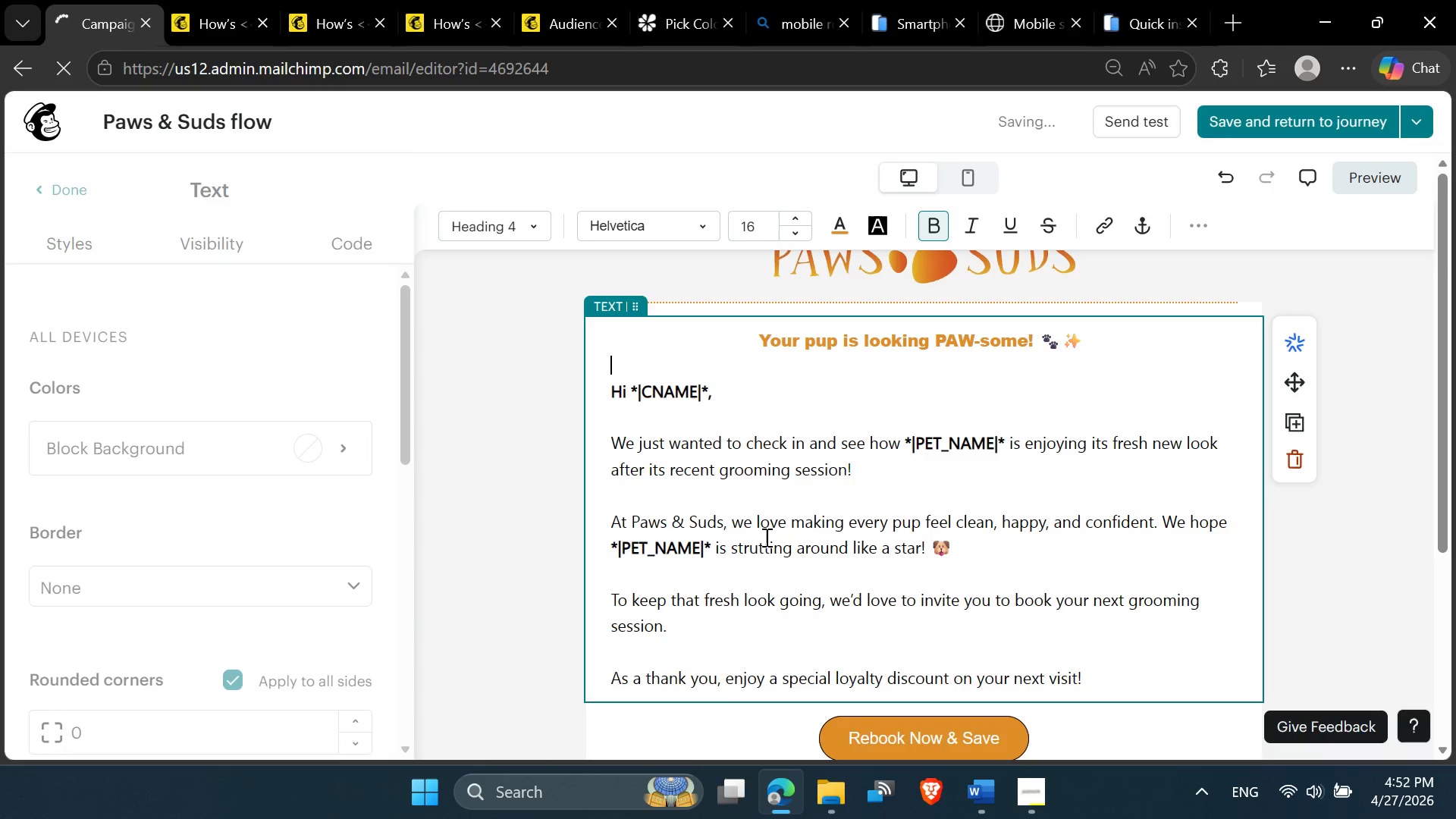 
left_click([714, 566])
 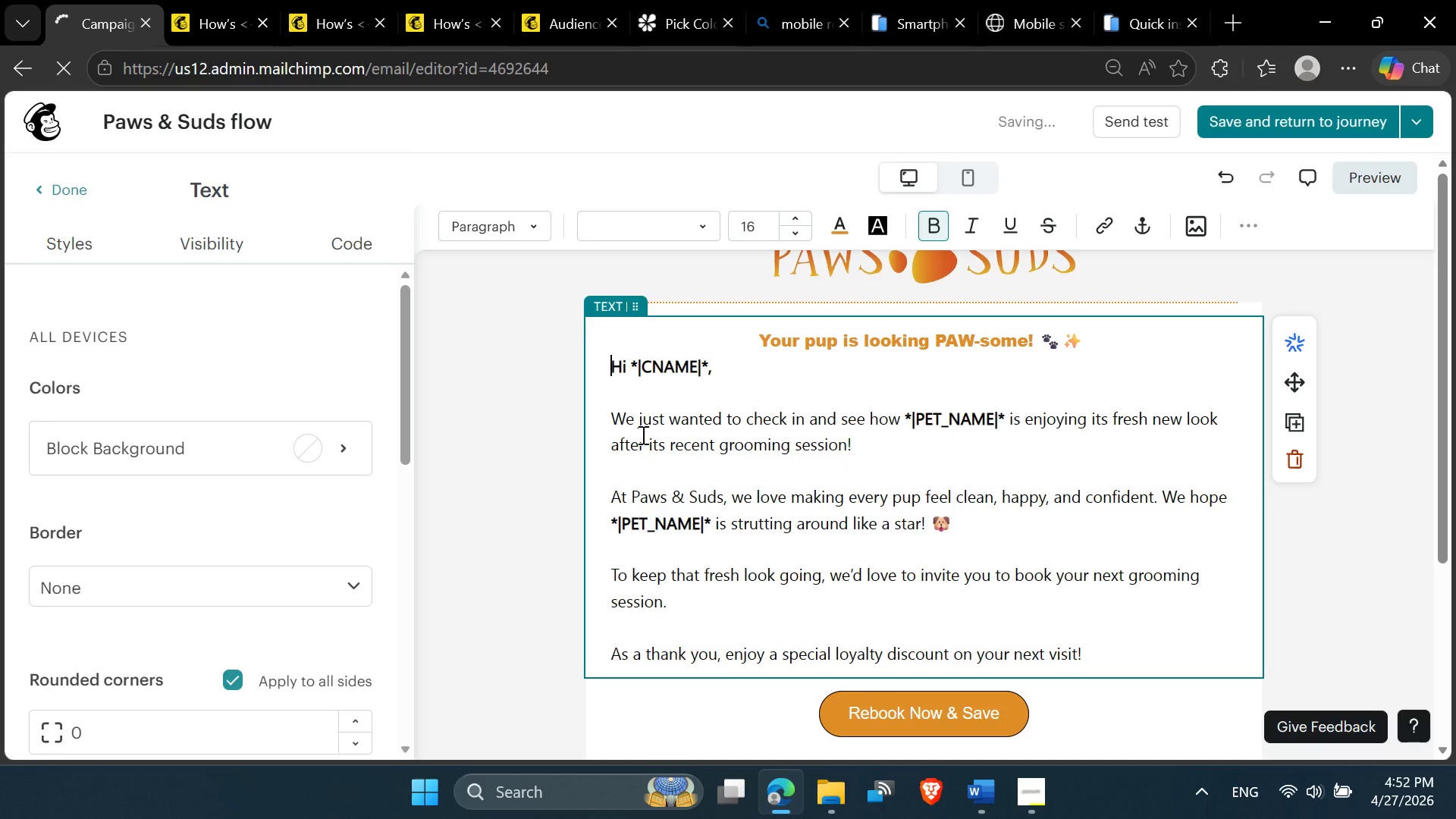 
left_click([629, 459])
 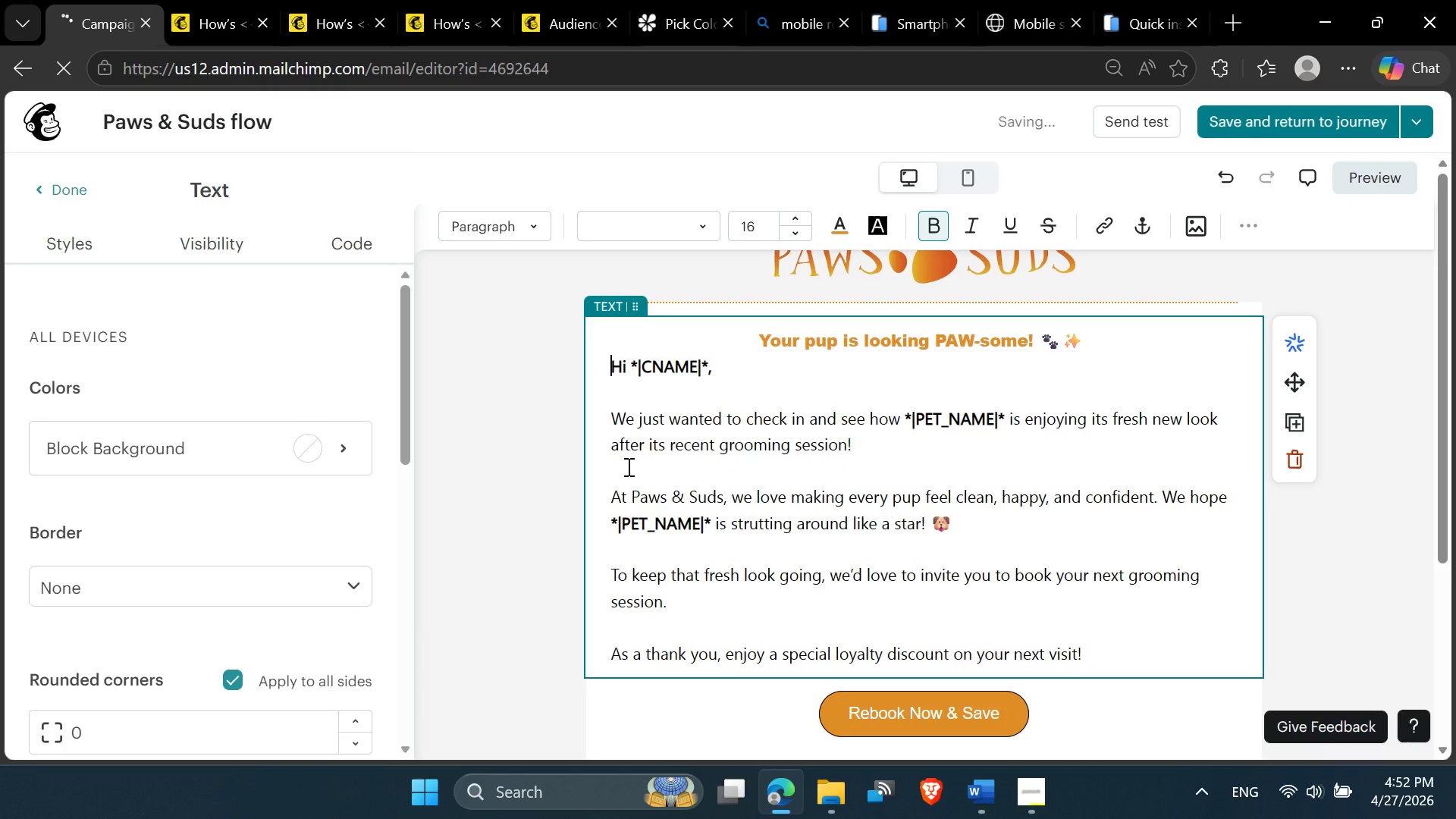 
left_click([627, 469])
 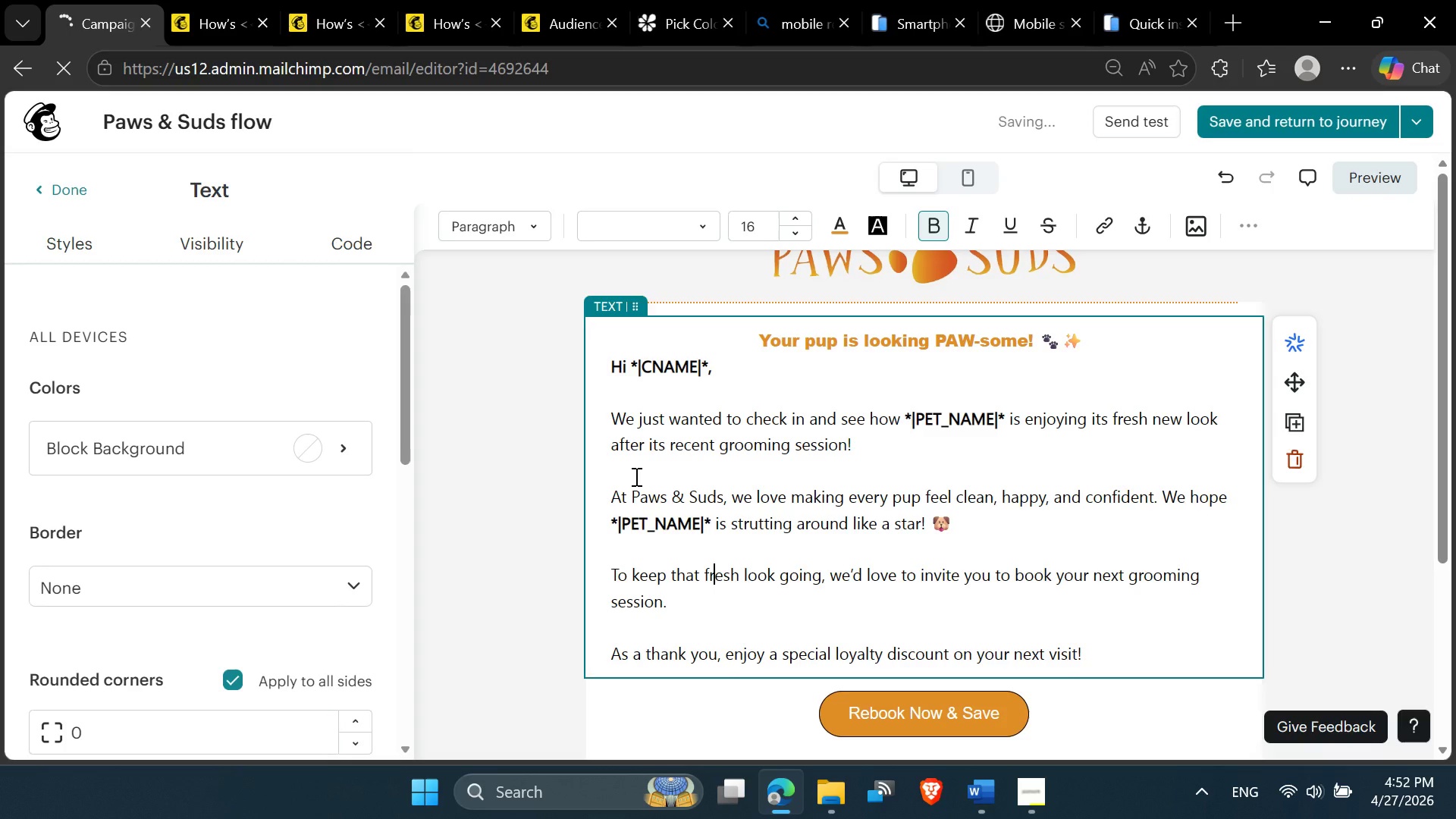 
left_click([635, 476])
 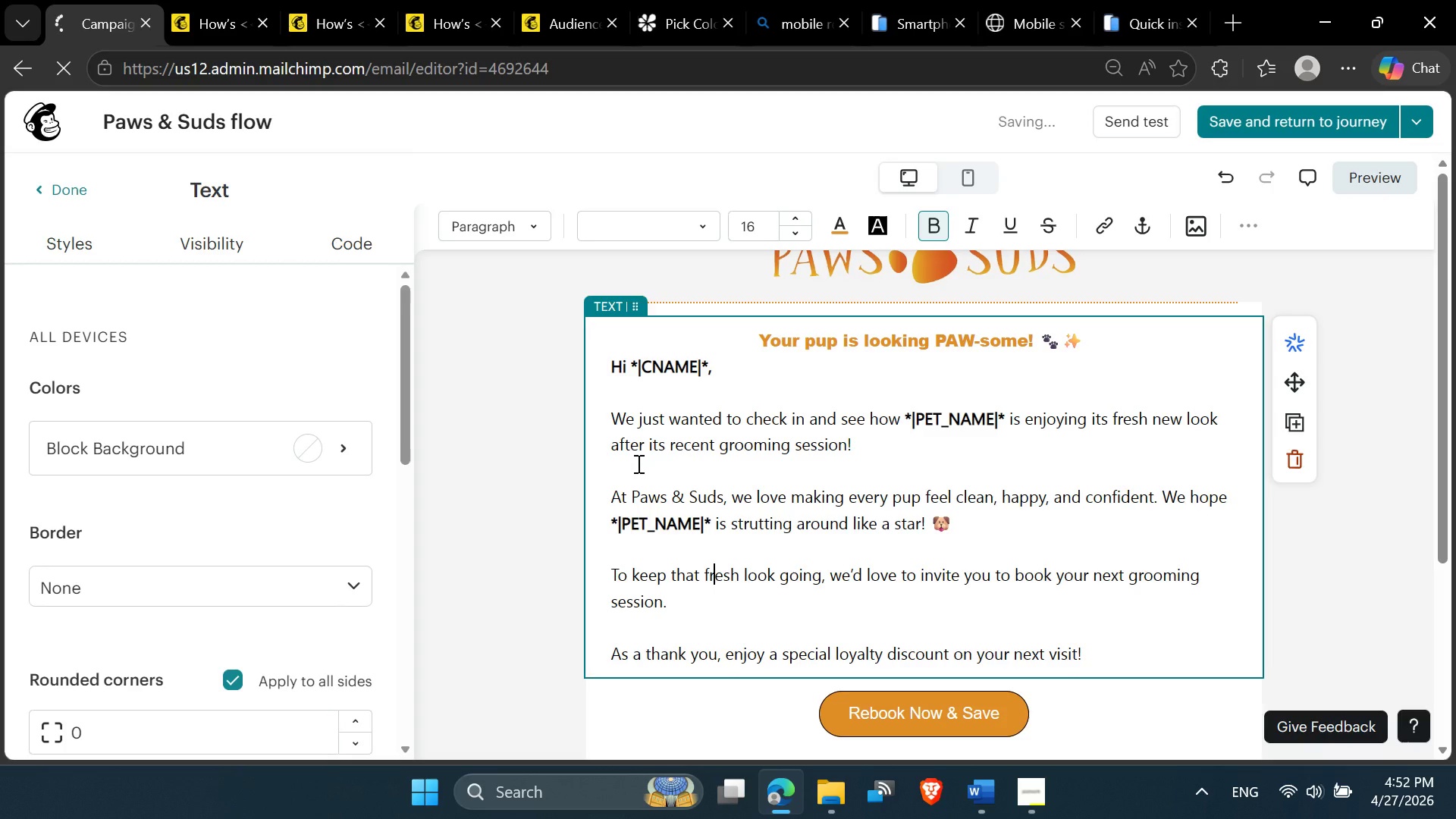 
left_click([637, 463])
 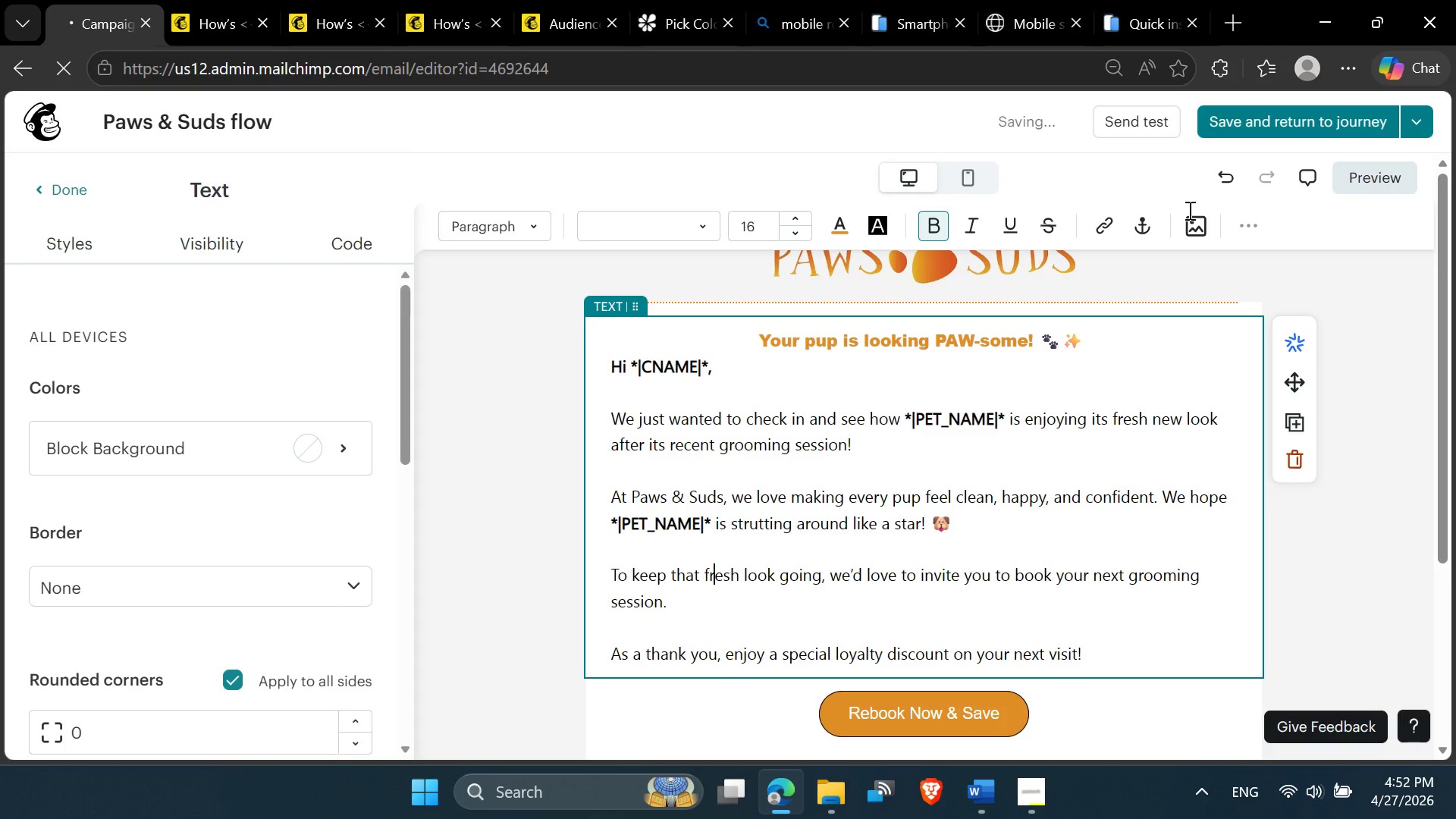 
wait(10.56)
 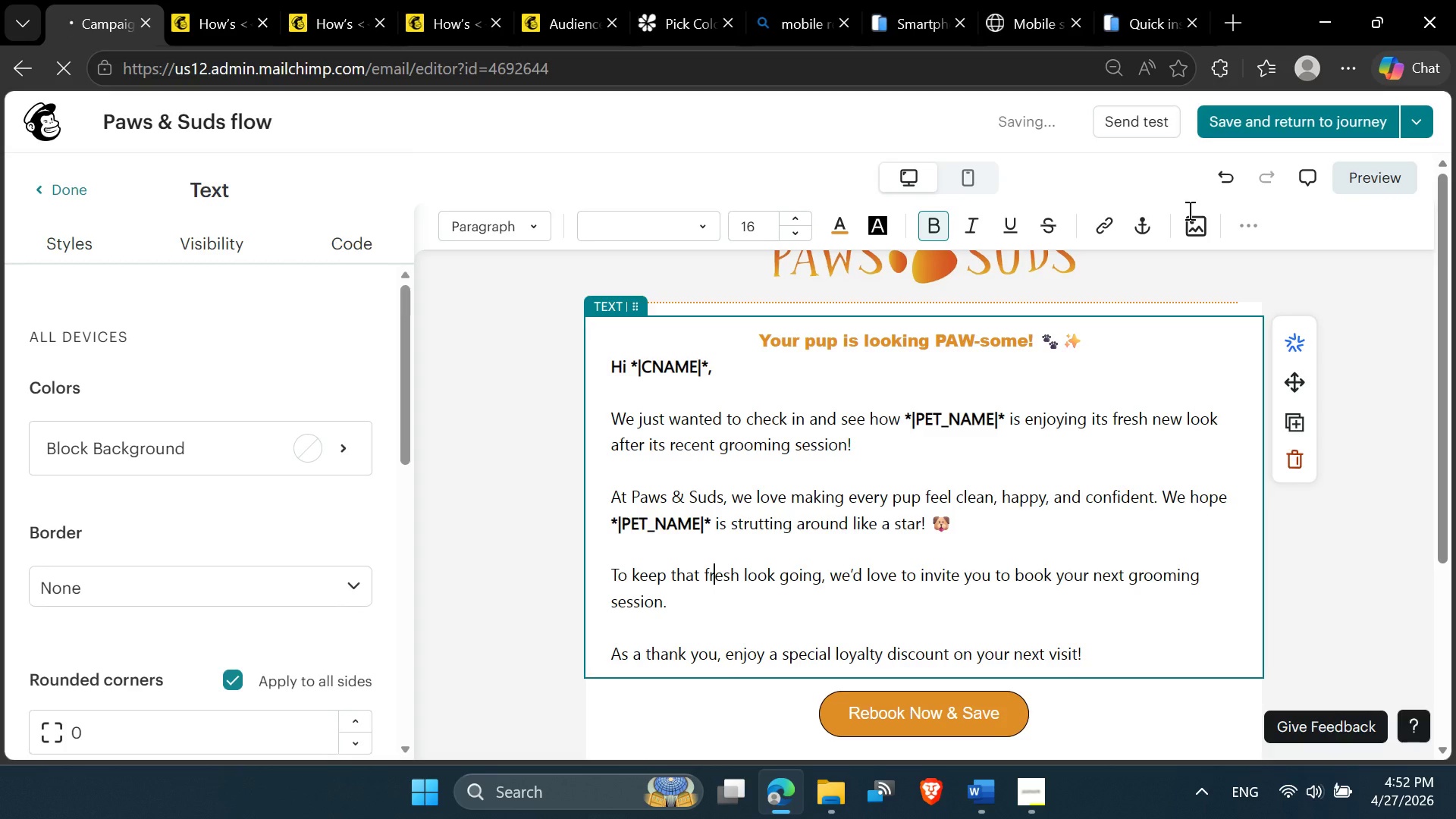 
scroll: coordinate [903, 472], scroll_direction: down, amount: 2.0
 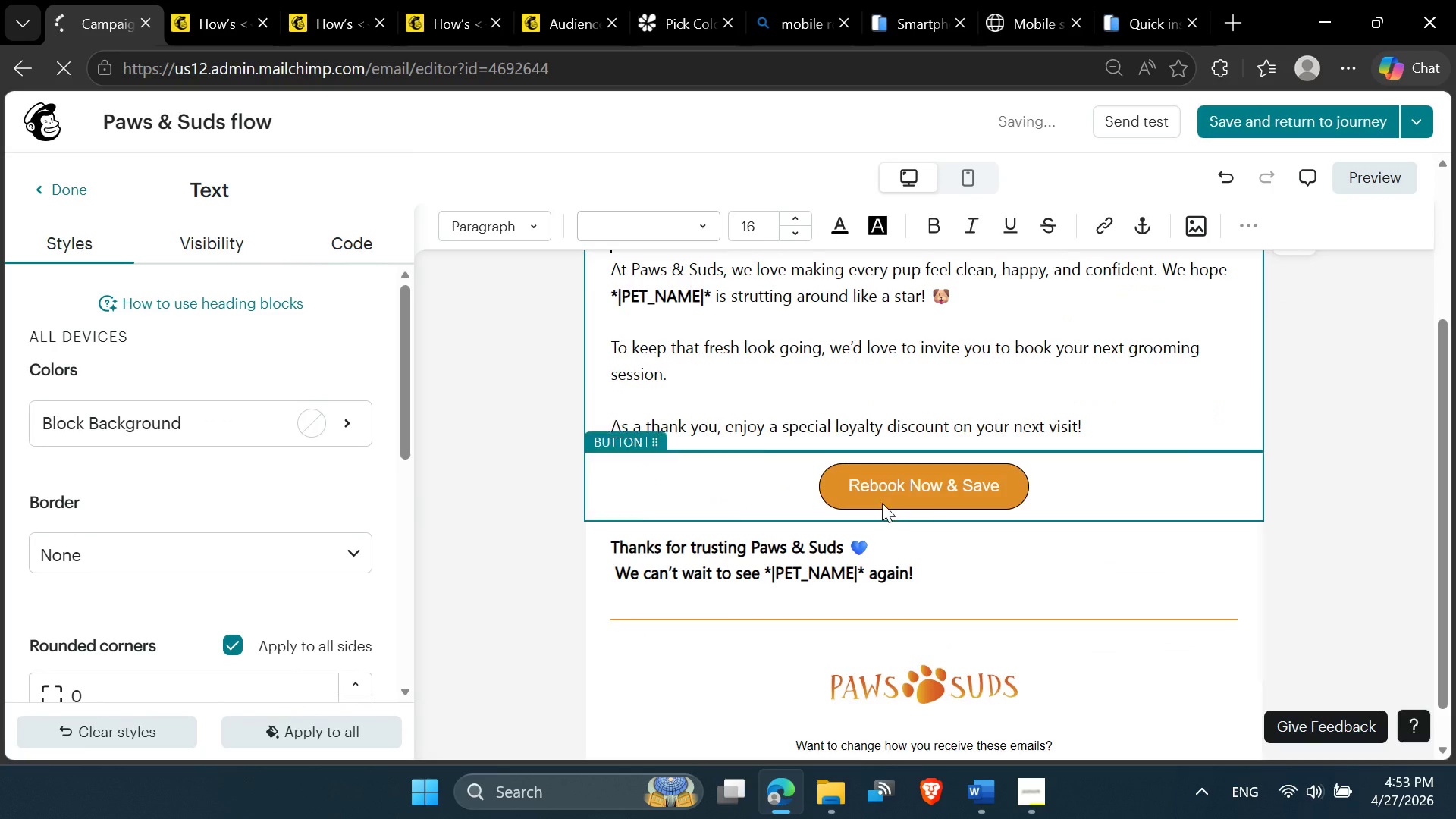 
scroll: coordinate [882, 503], scroll_direction: up, amount: 4.0
 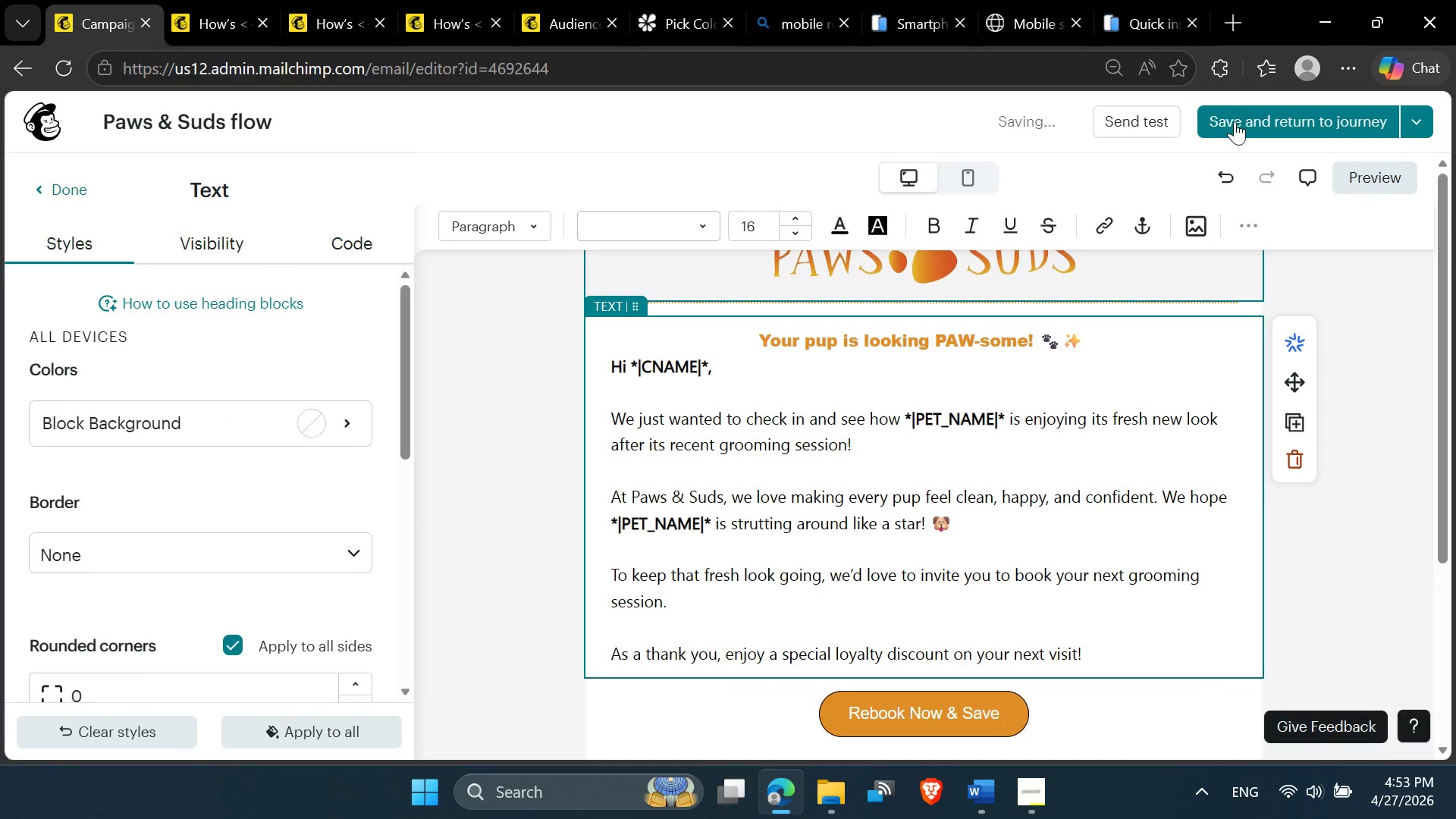 
left_click([1235, 124])
 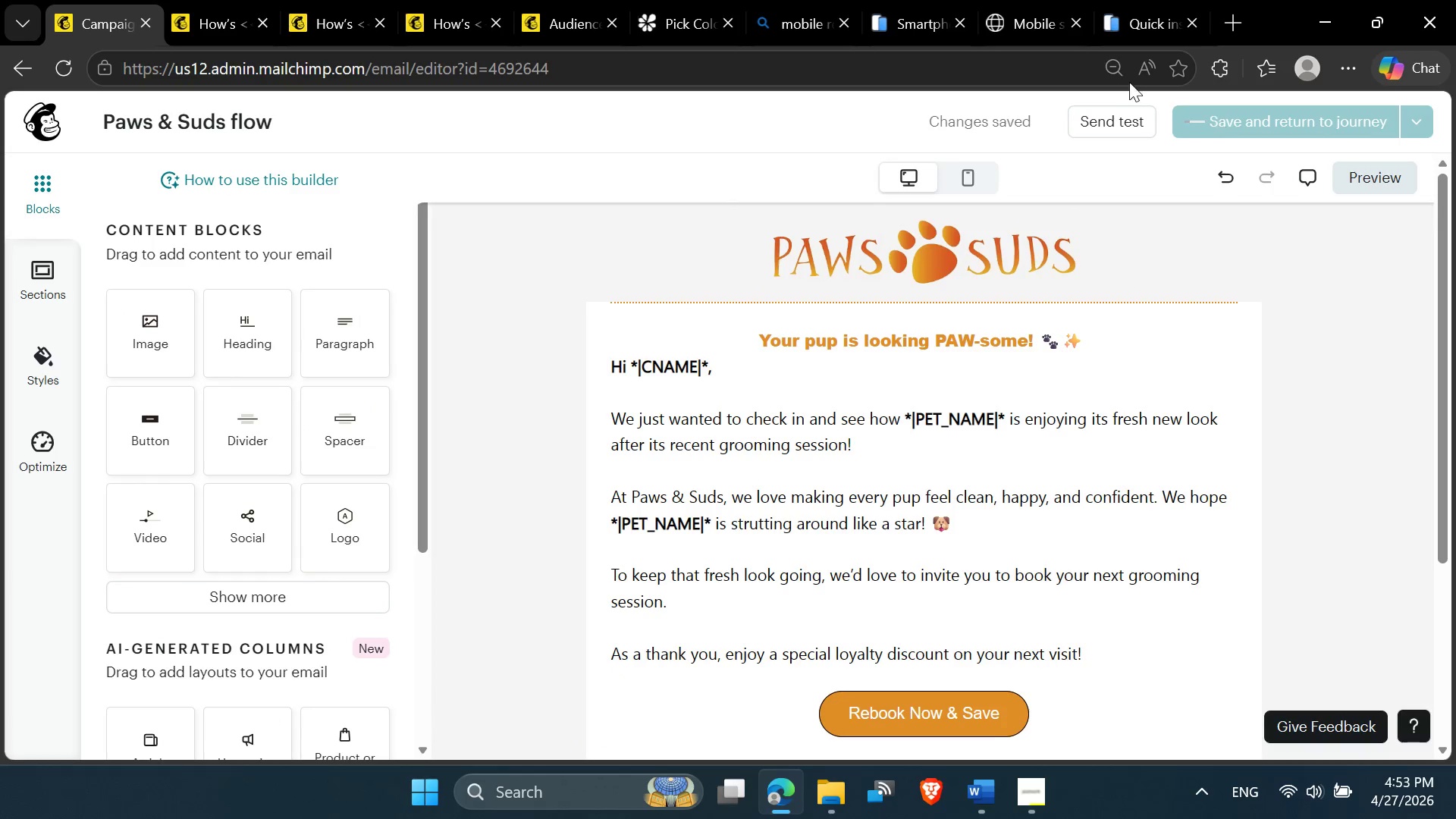 
wait(6.01)
 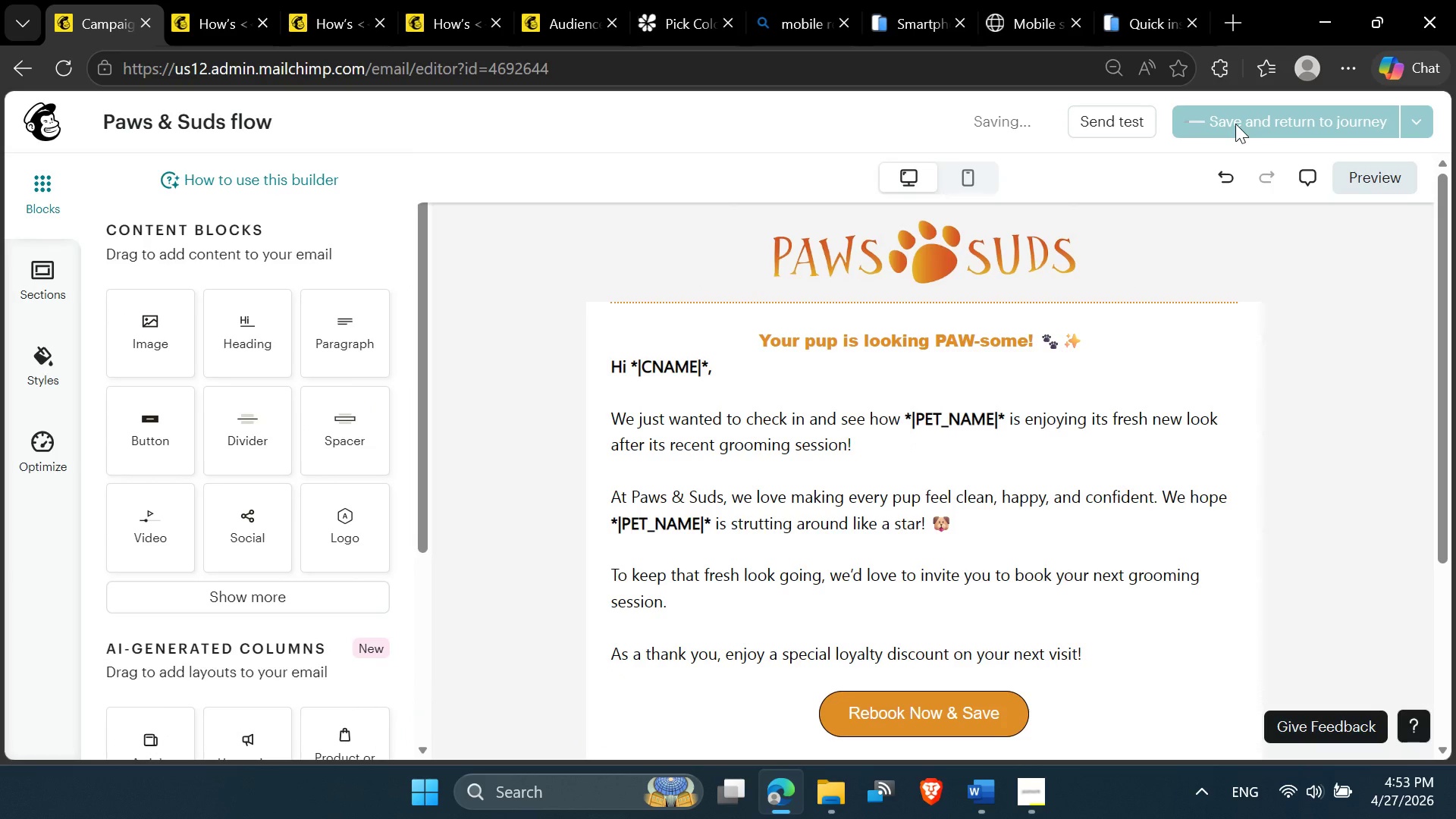 
left_click([905, 30])
 